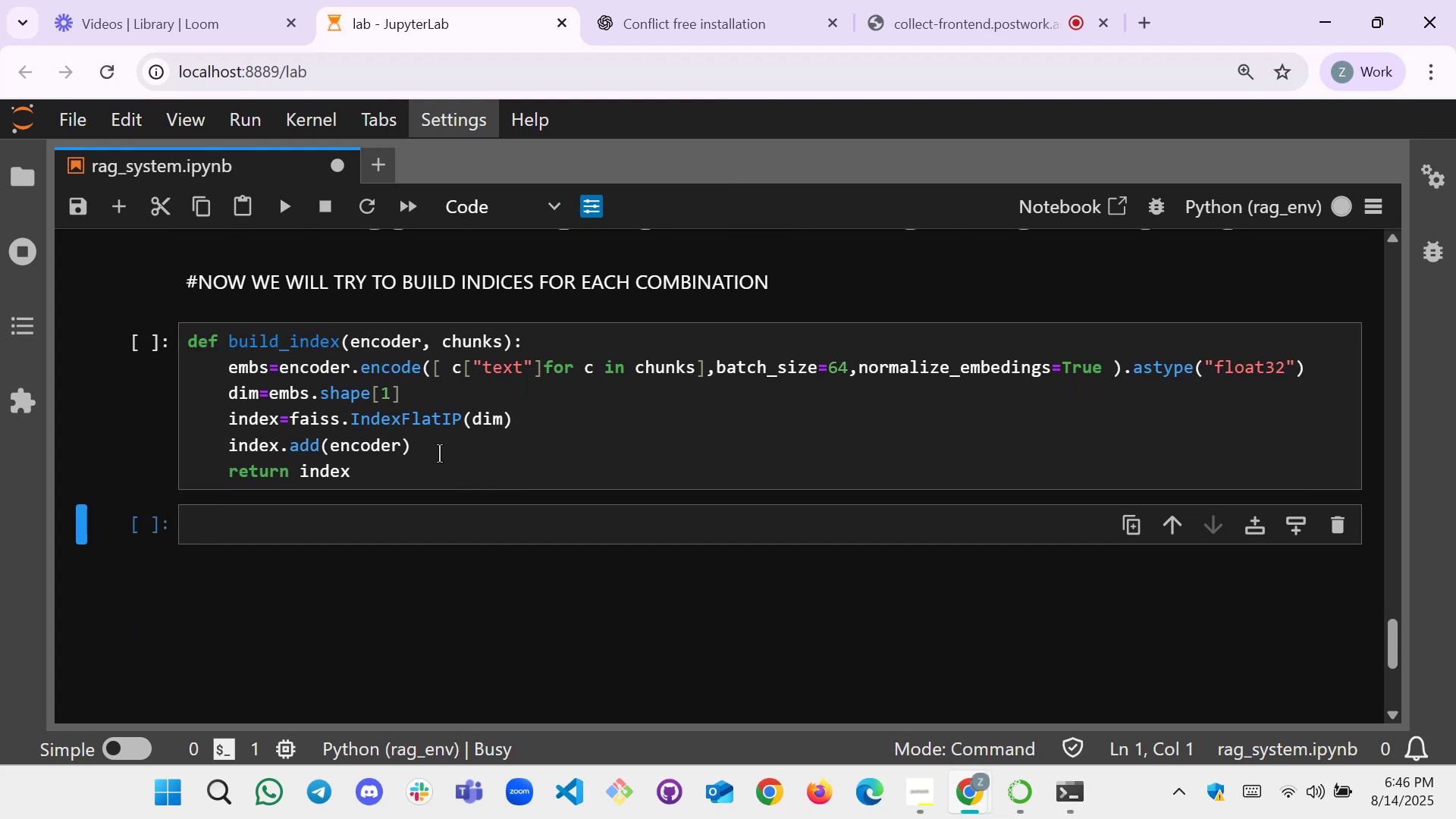 
scroll: coordinate [439, 453], scroll_direction: up, amount: 1.0
 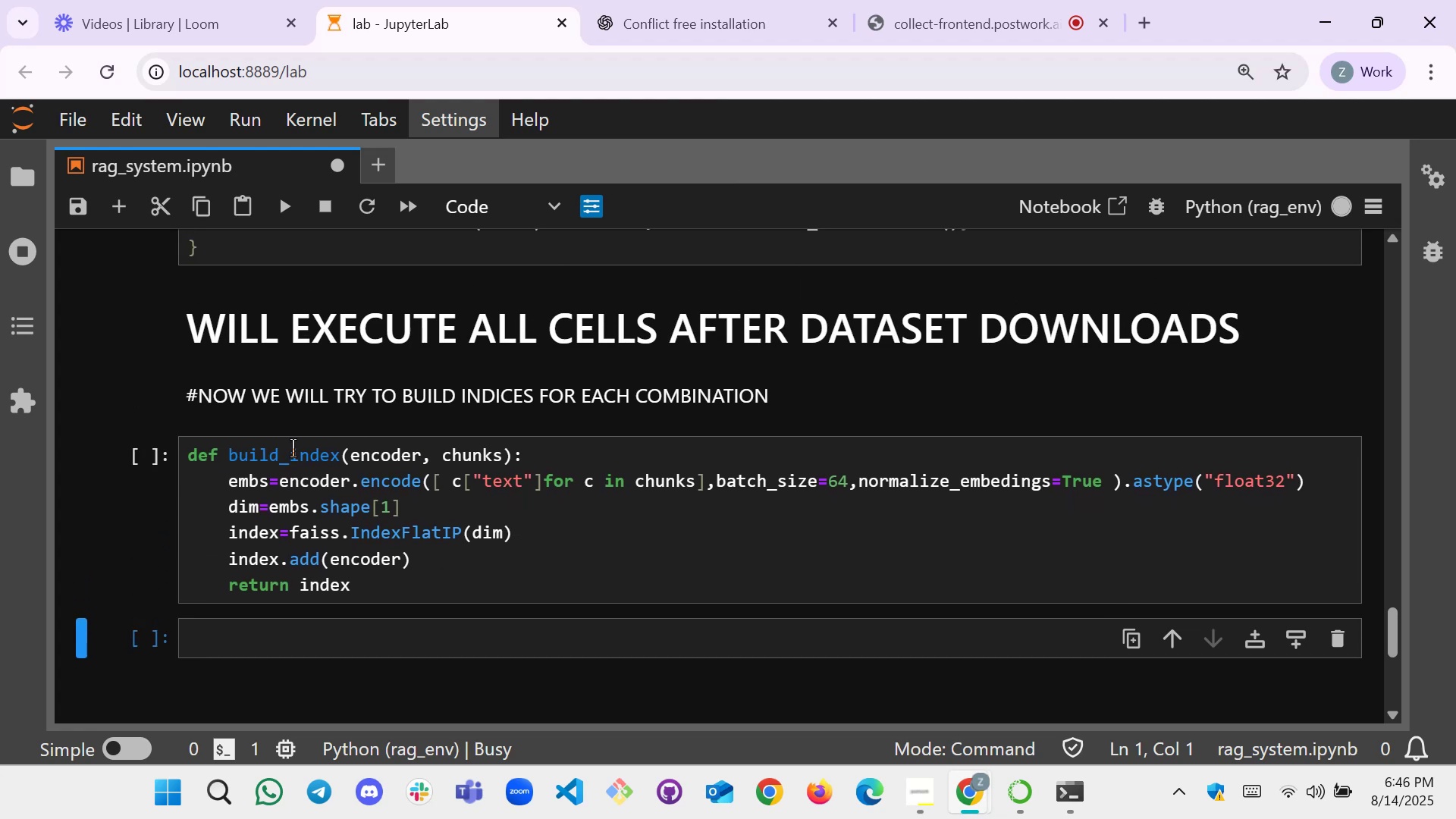 
scroll: coordinate [435, 463], scroll_direction: down, amount: 1.0
 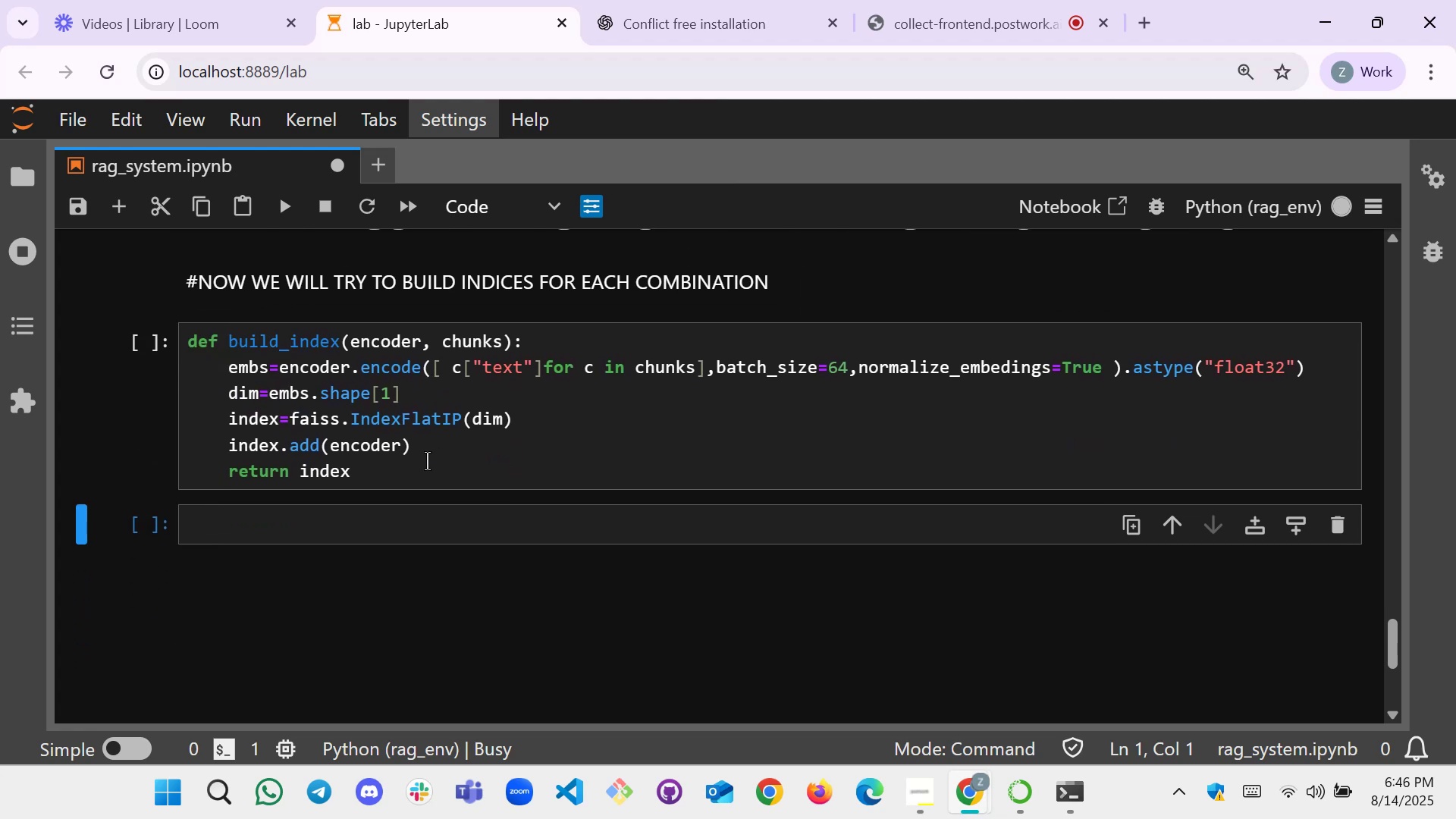 
scroll: coordinate [427, 461], scroll_direction: up, amount: 1.0
 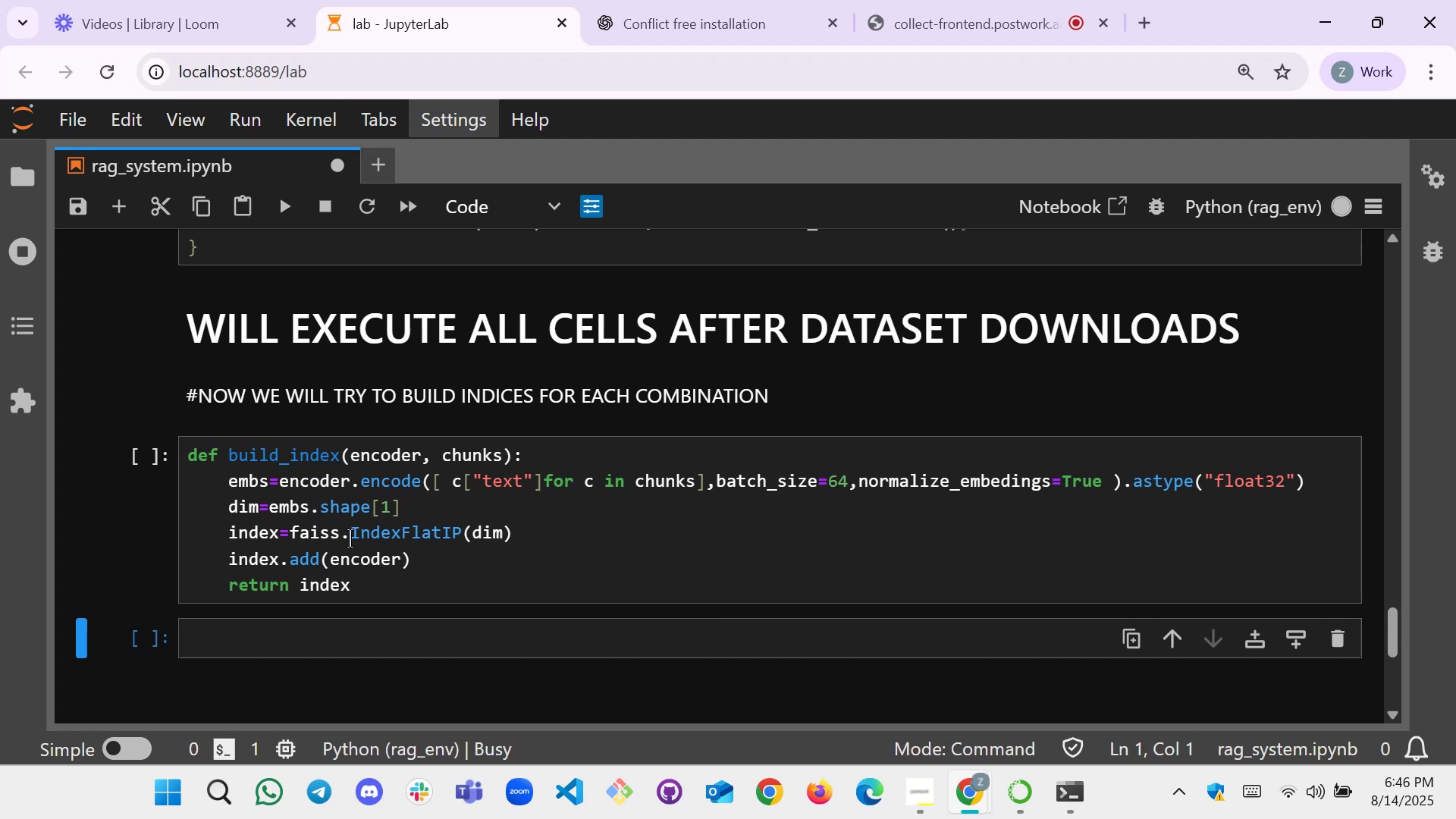 
left_click([503, 455])
 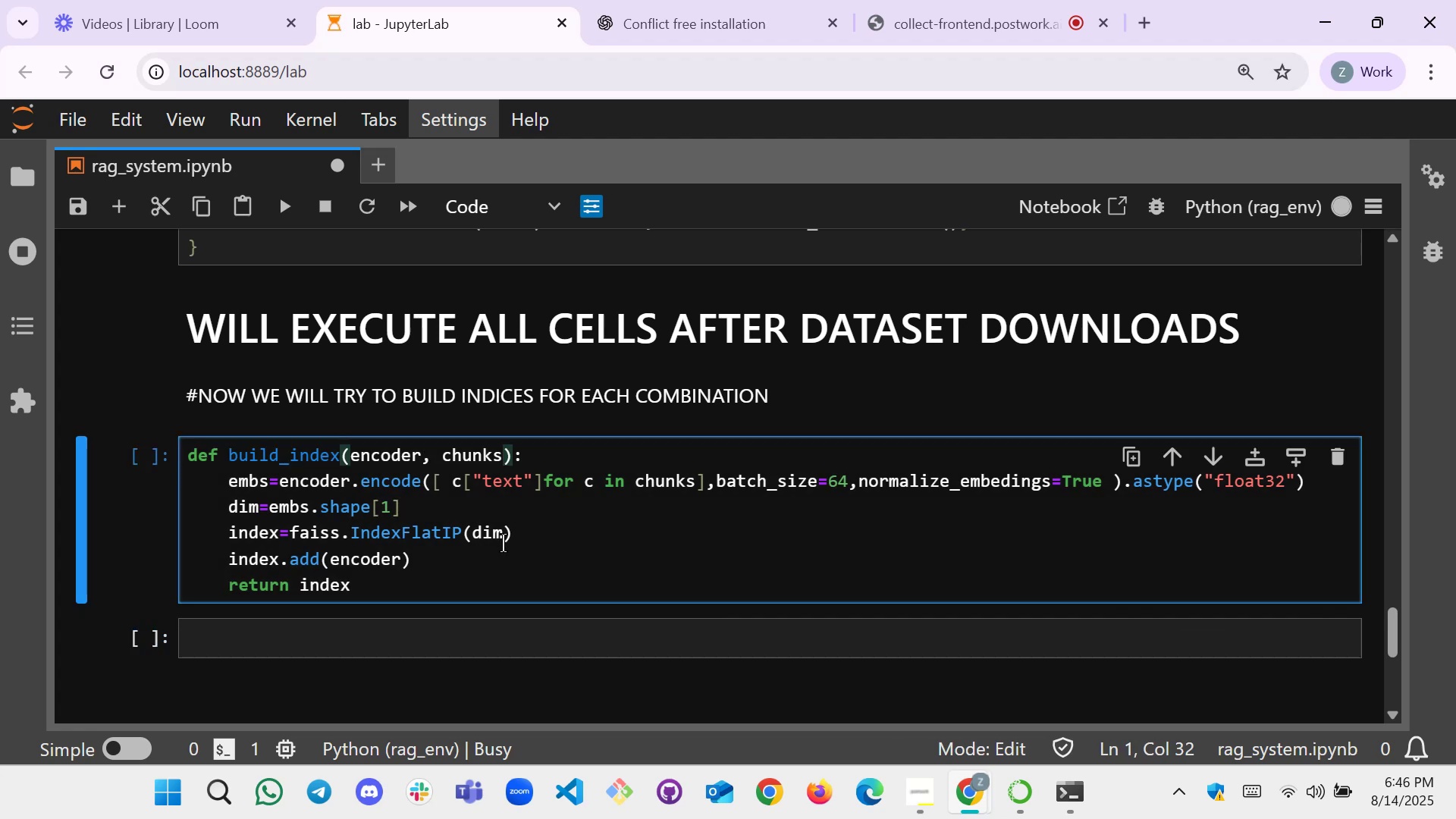 
type(,index_type)
 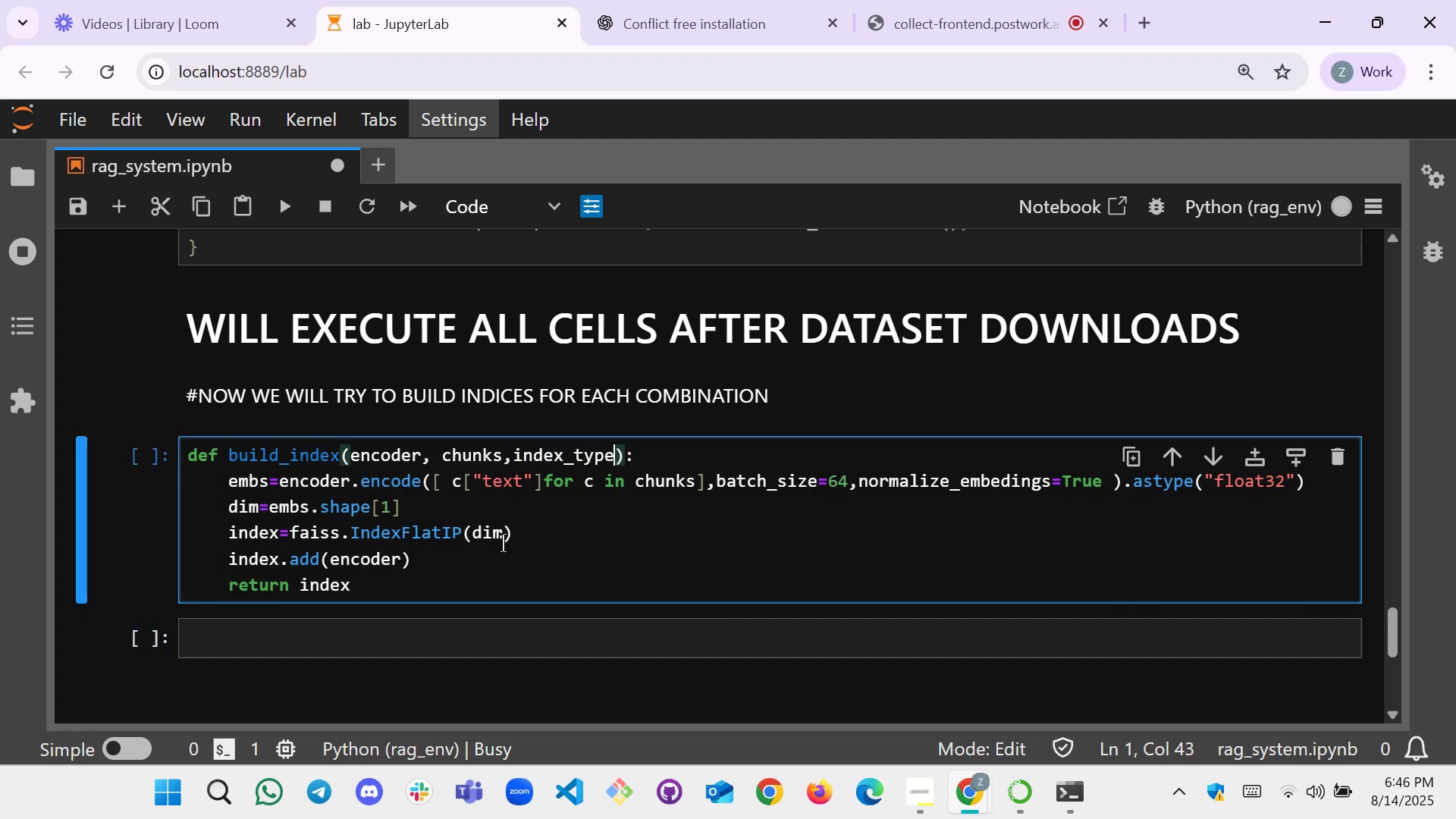 
double_click([422, 535])
 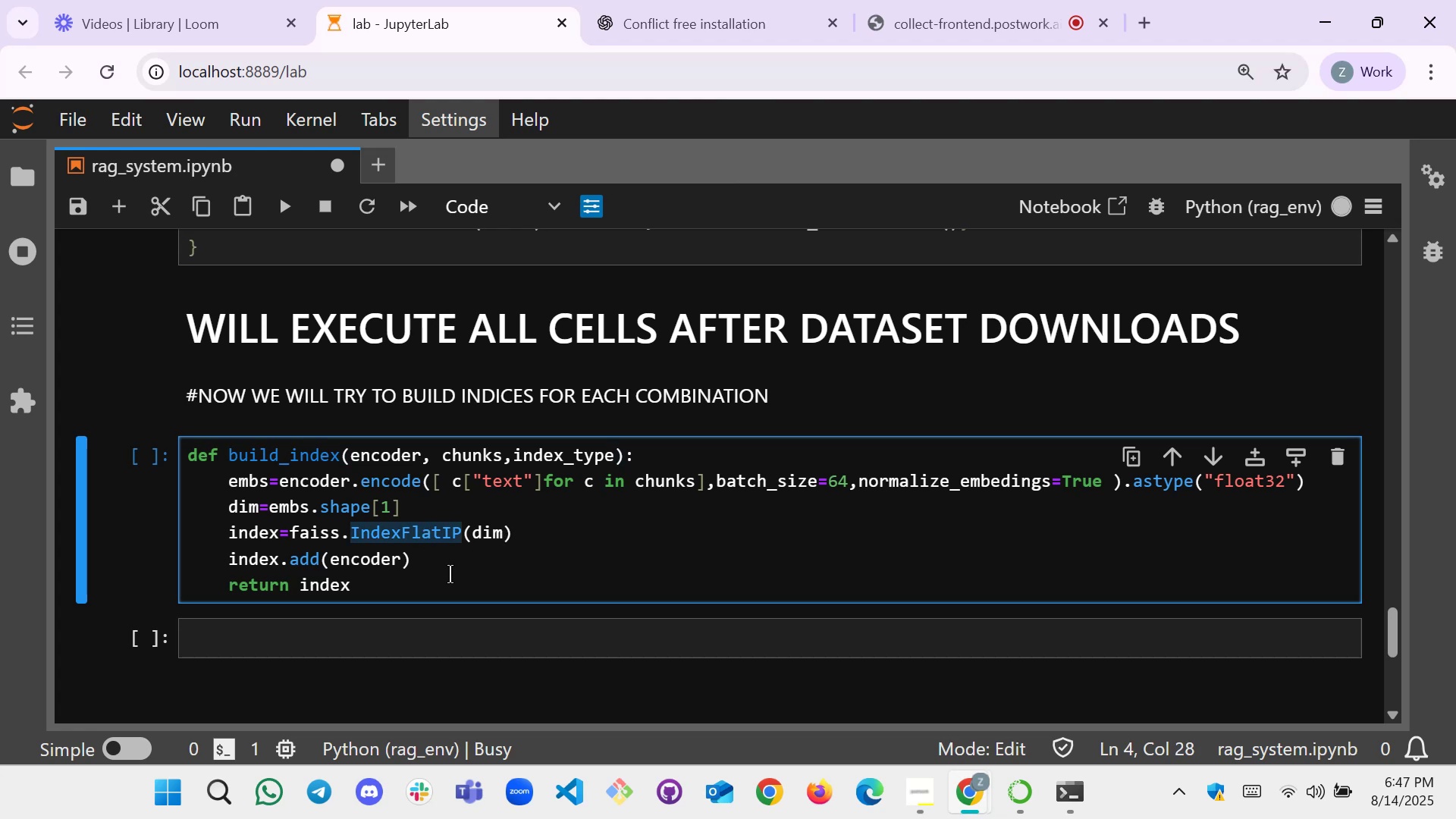 
wait(5.94)
 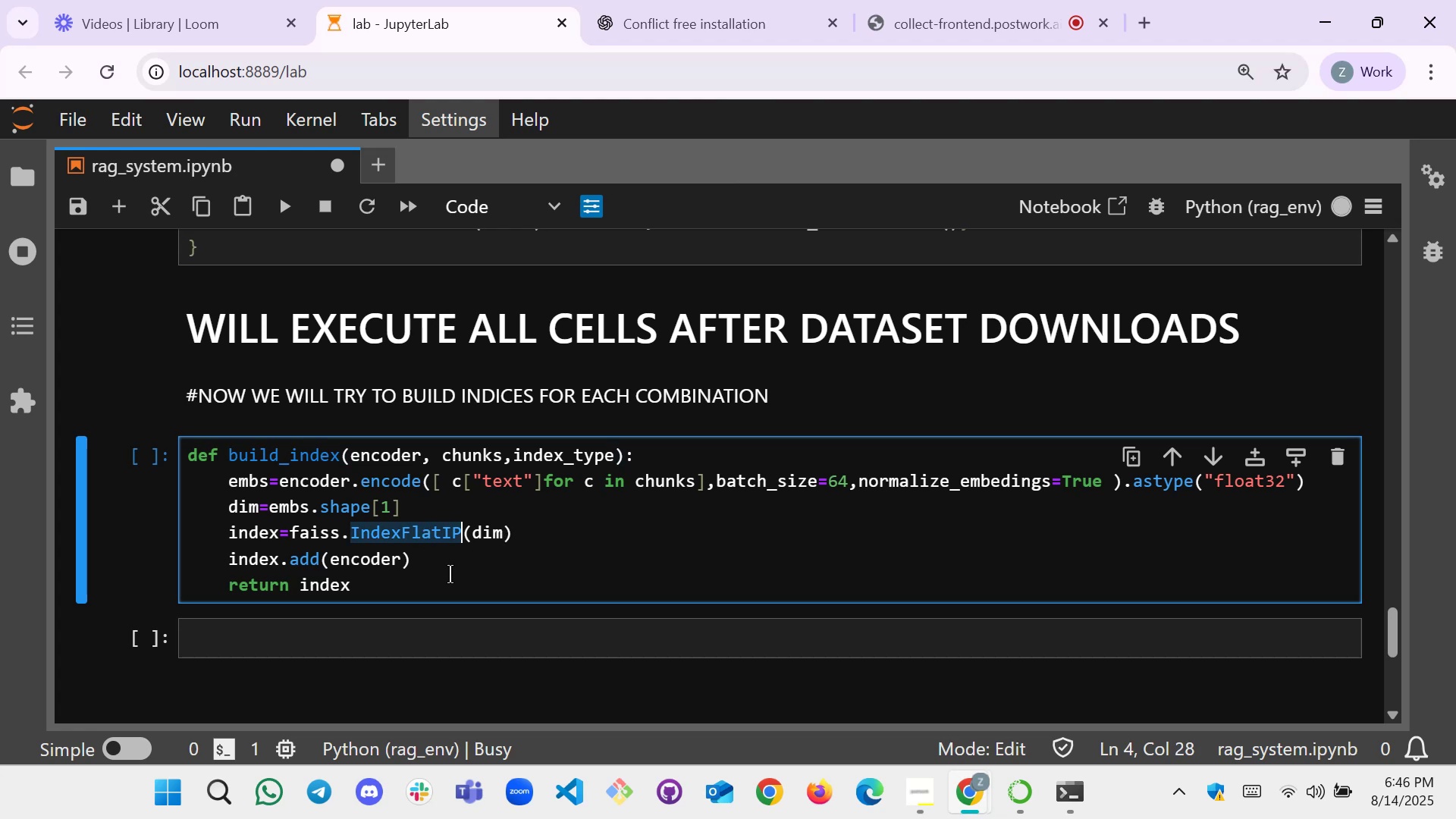 
type(index_type)
 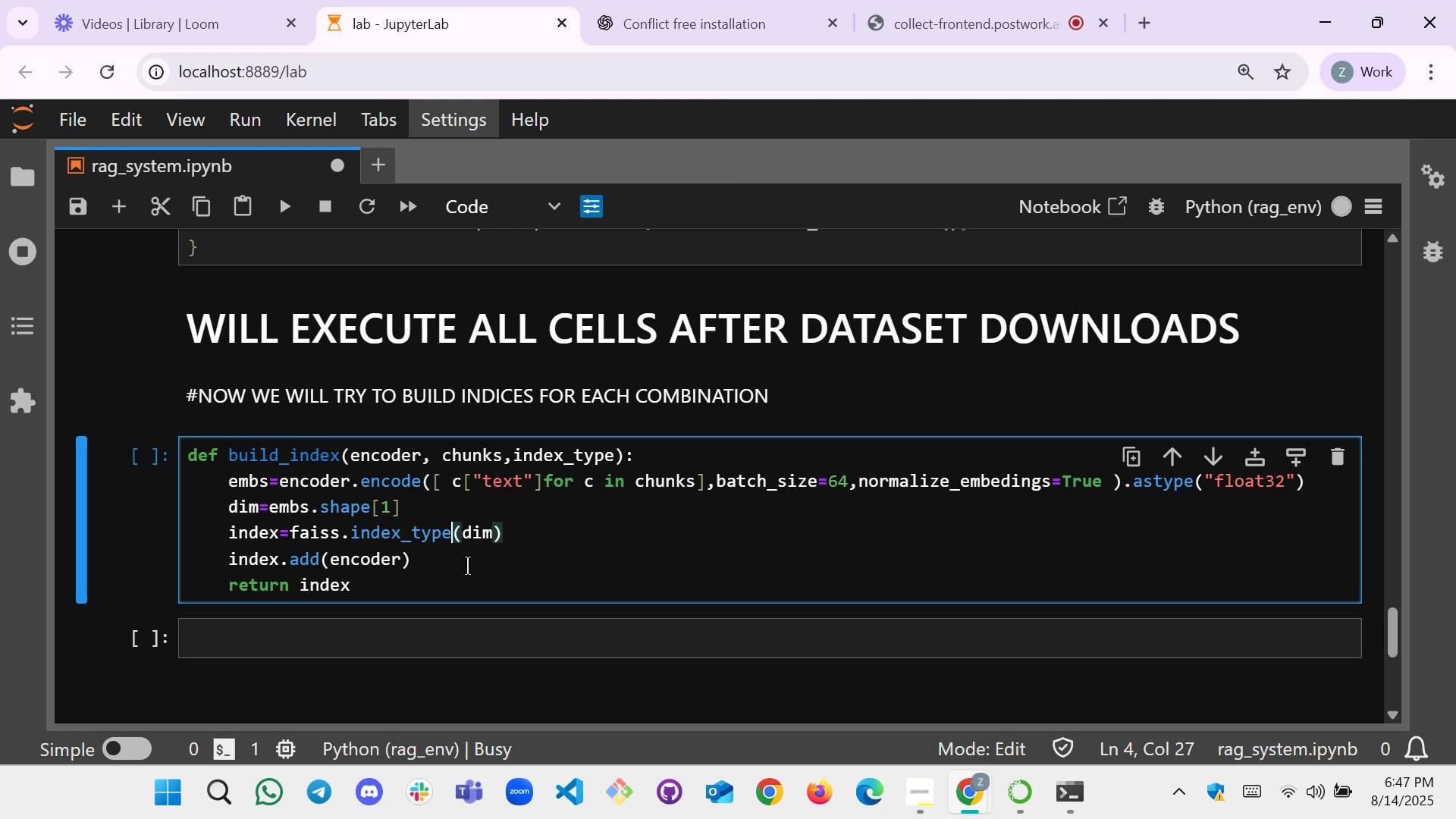 
scroll: coordinate [442, 559], scroll_direction: down, amount: 1.0
 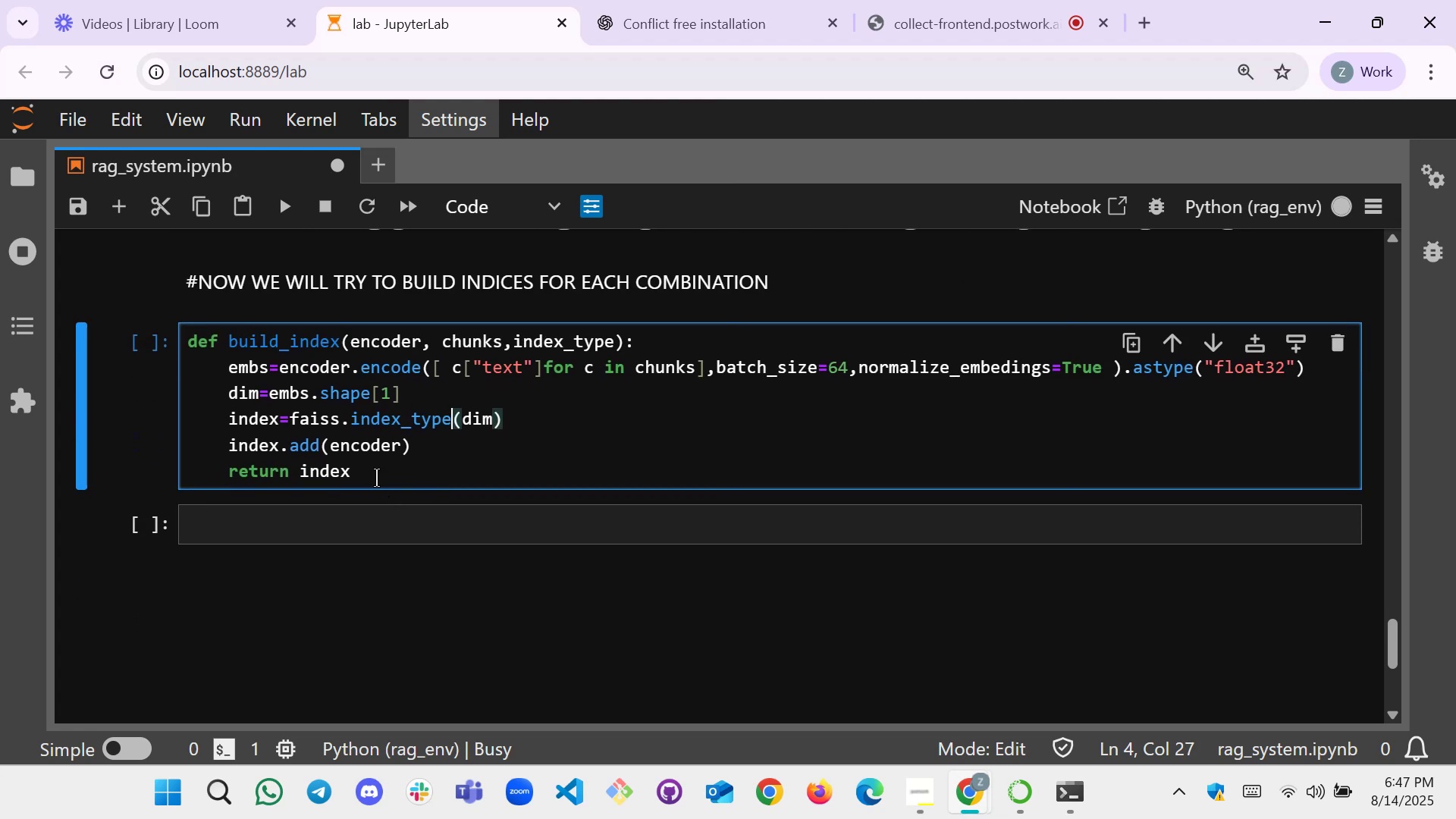 
left_click([378, 469])
 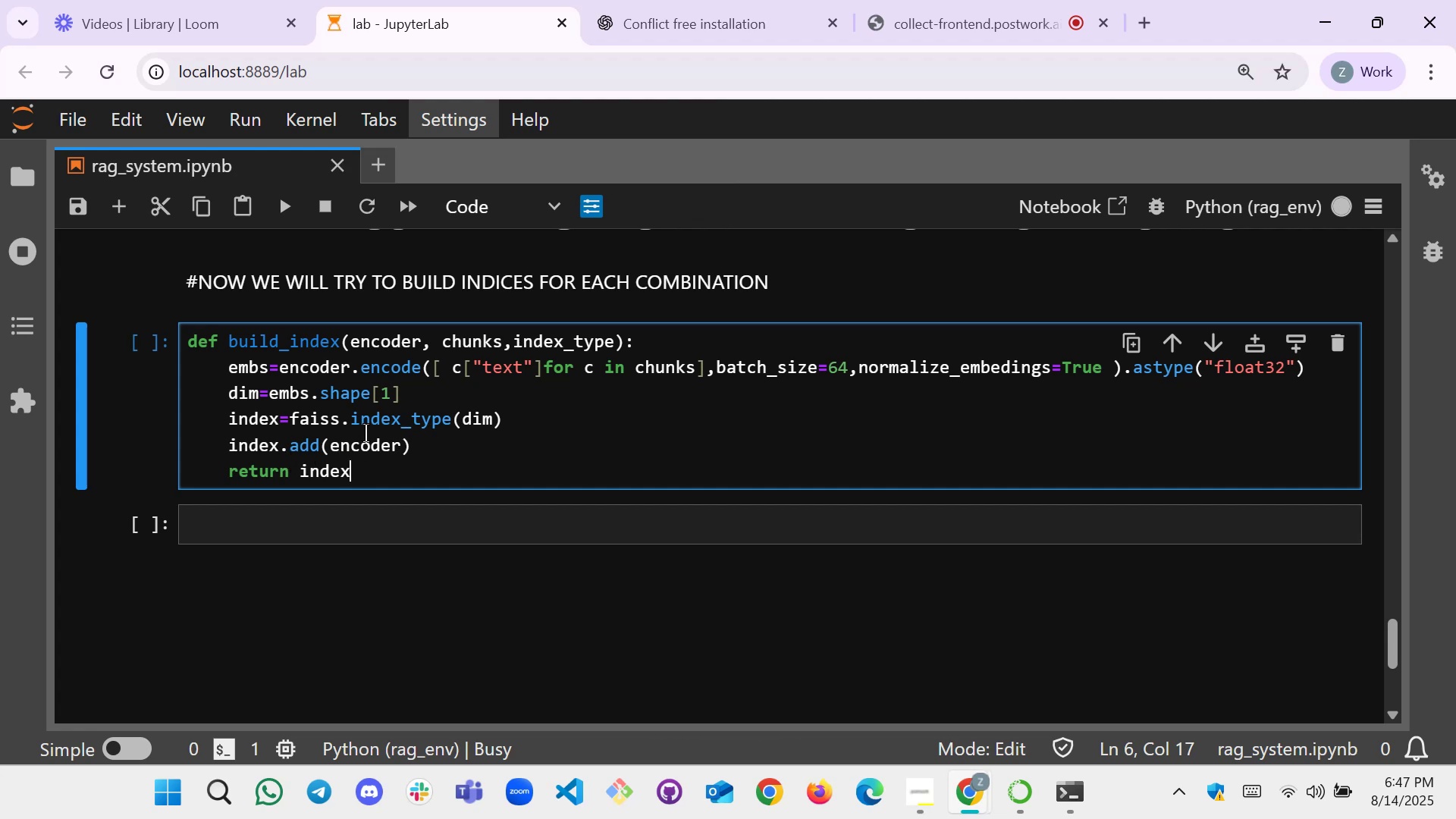 
wait(23.49)
 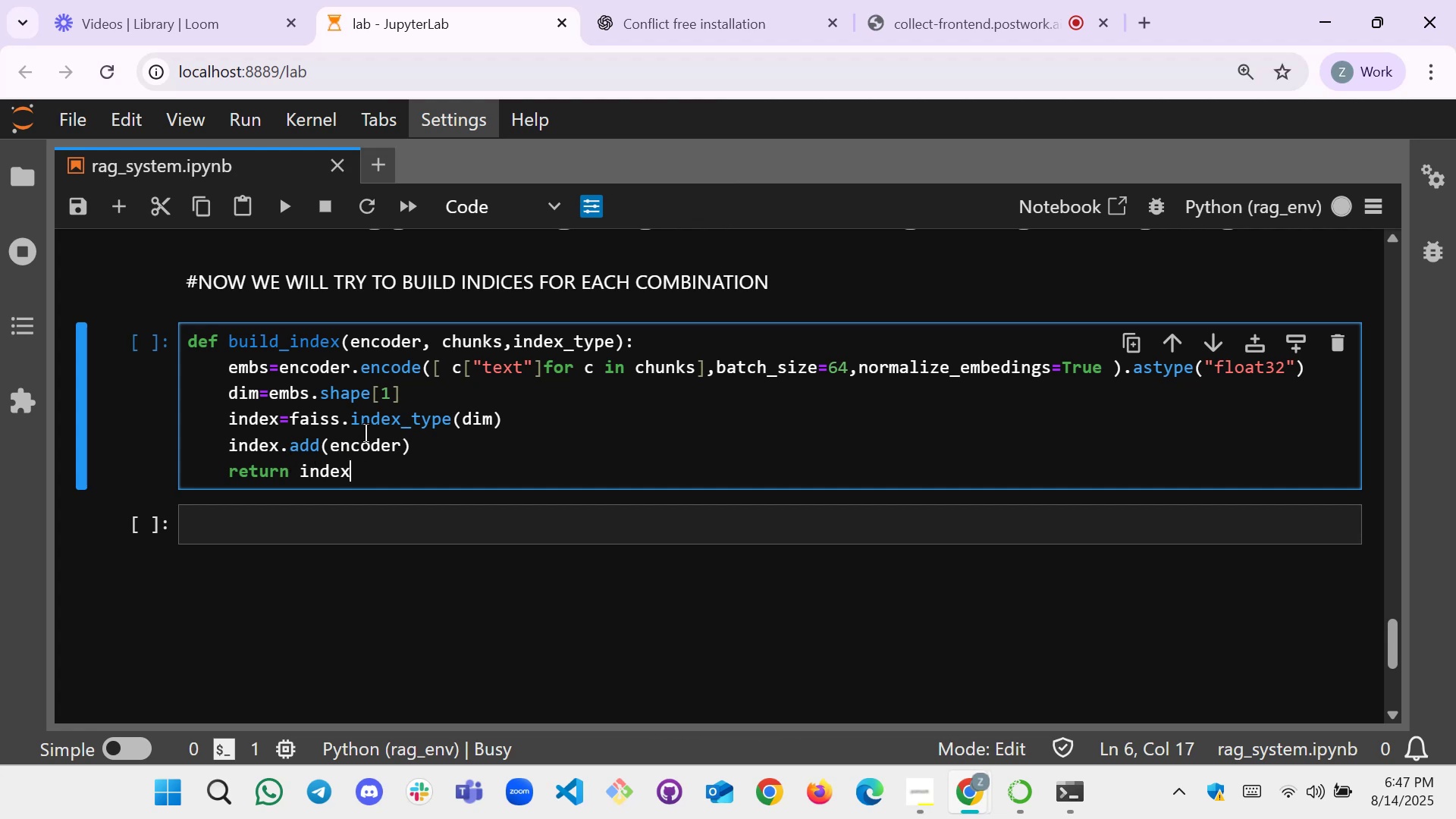 
left_click_drag(start_coordinate=[388, 475], to_coordinate=[180, 328])
 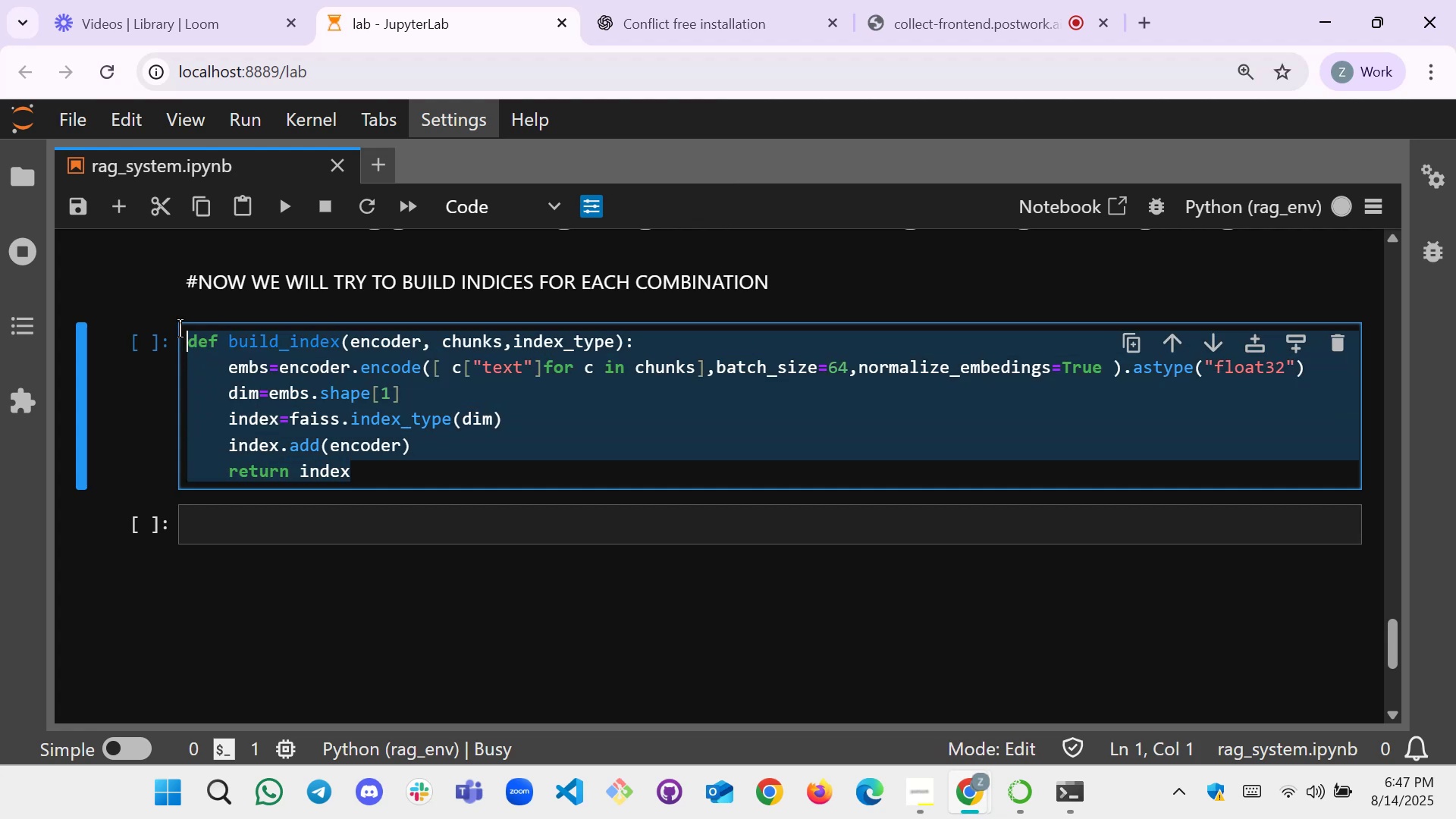 
key(Control+C)
 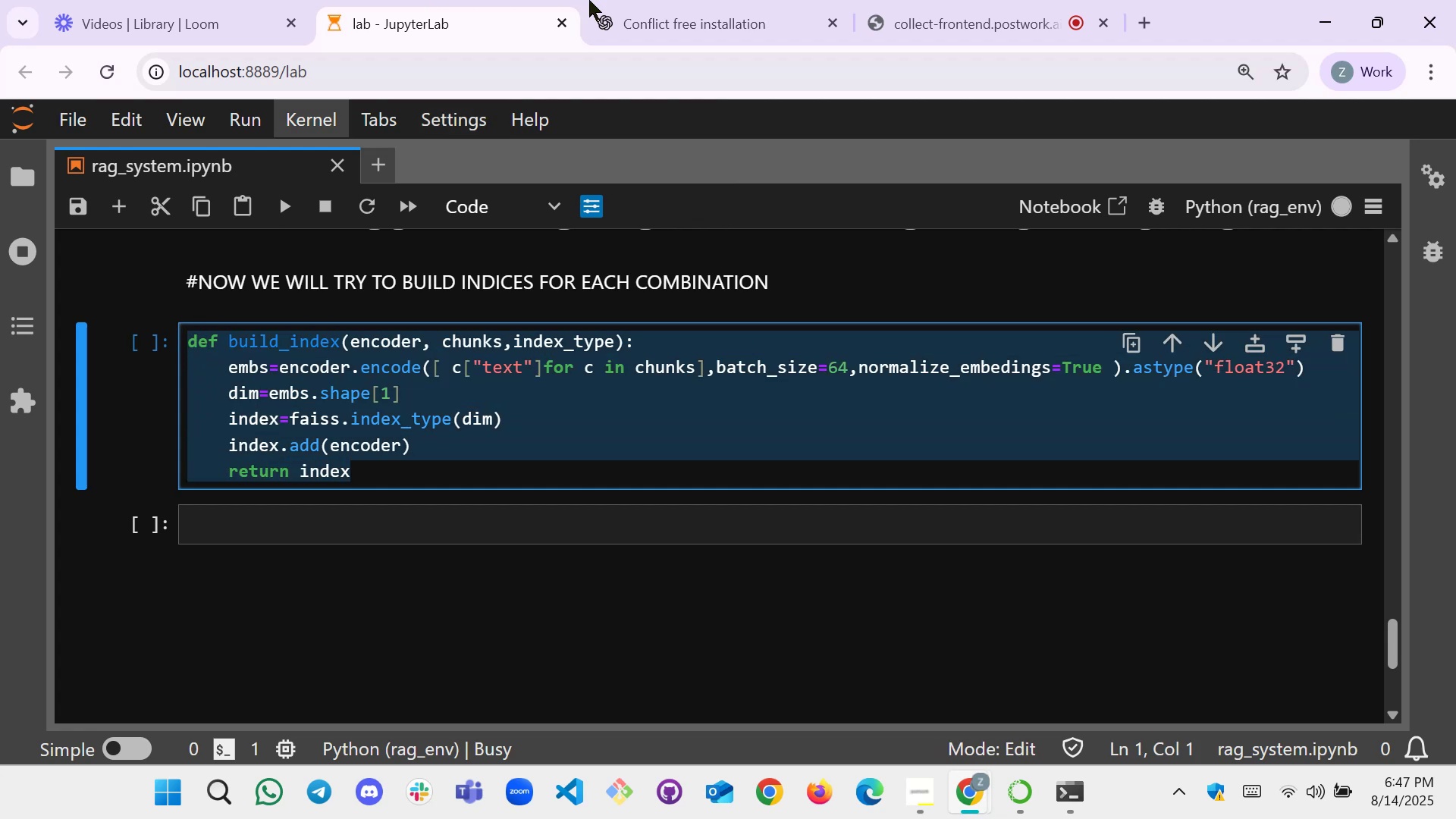 
left_click([651, 0])
 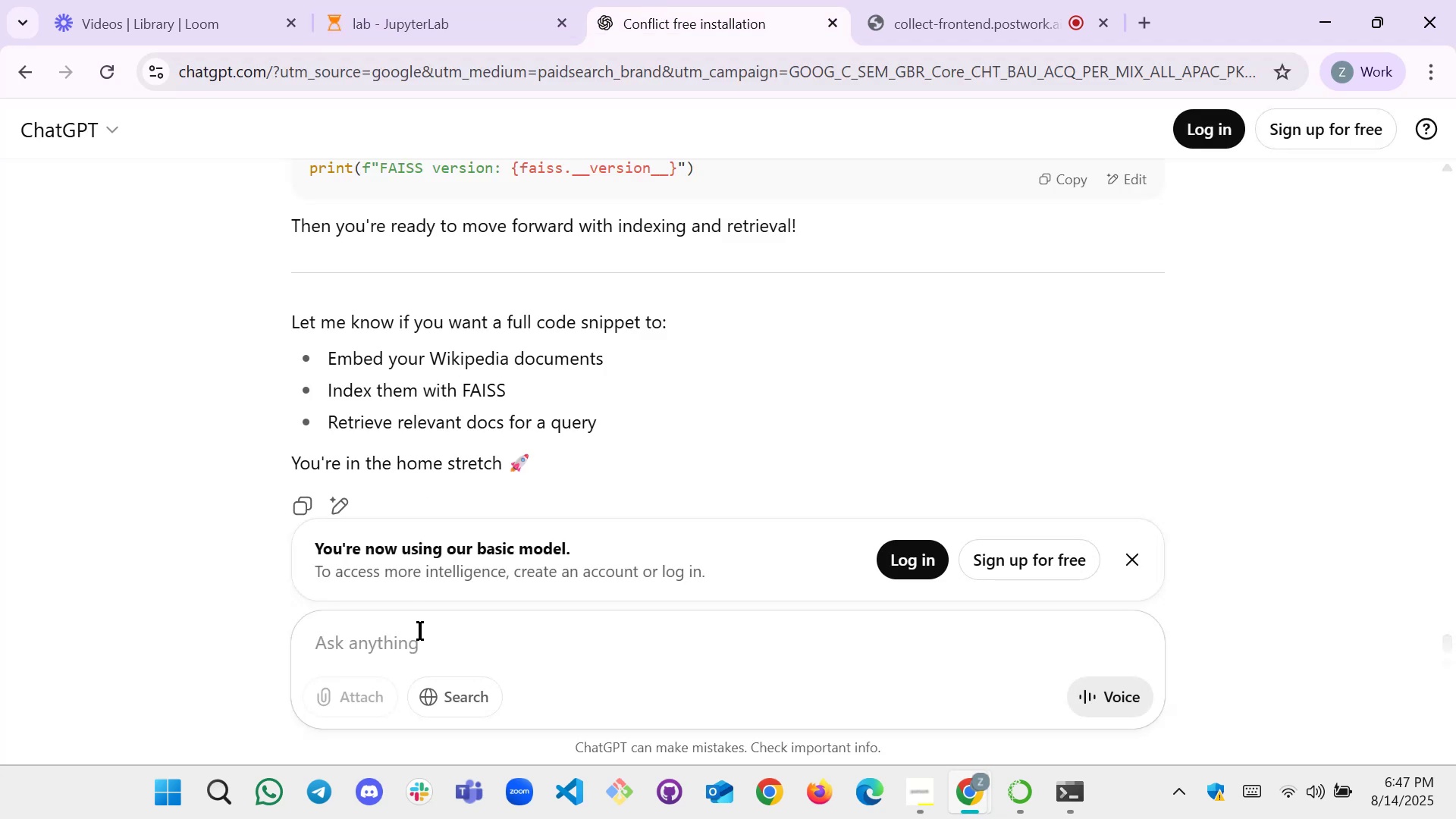 
left_click([419, 651])
 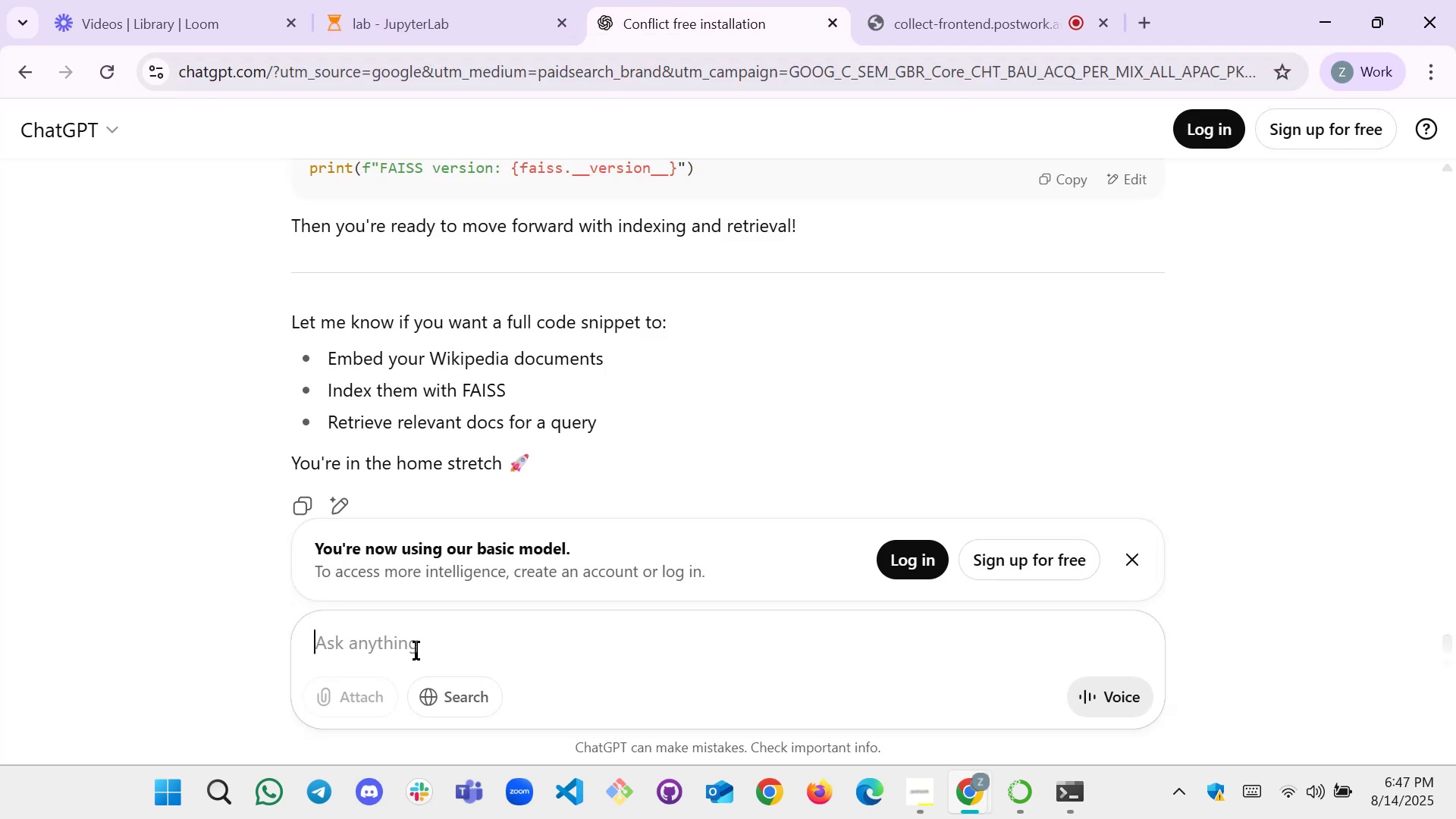 
key(Control+V)
 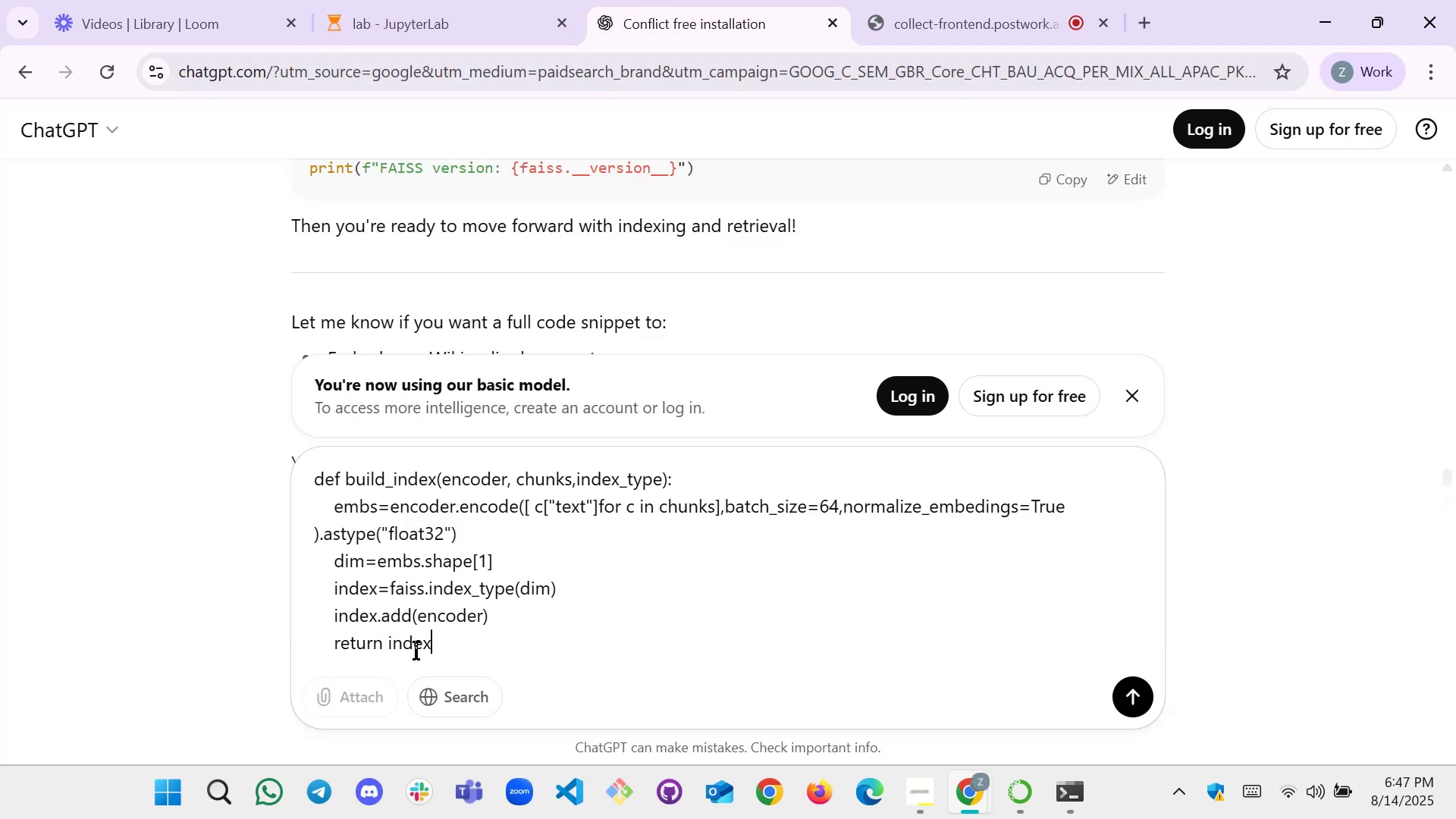 
key(Shift+Enter)
 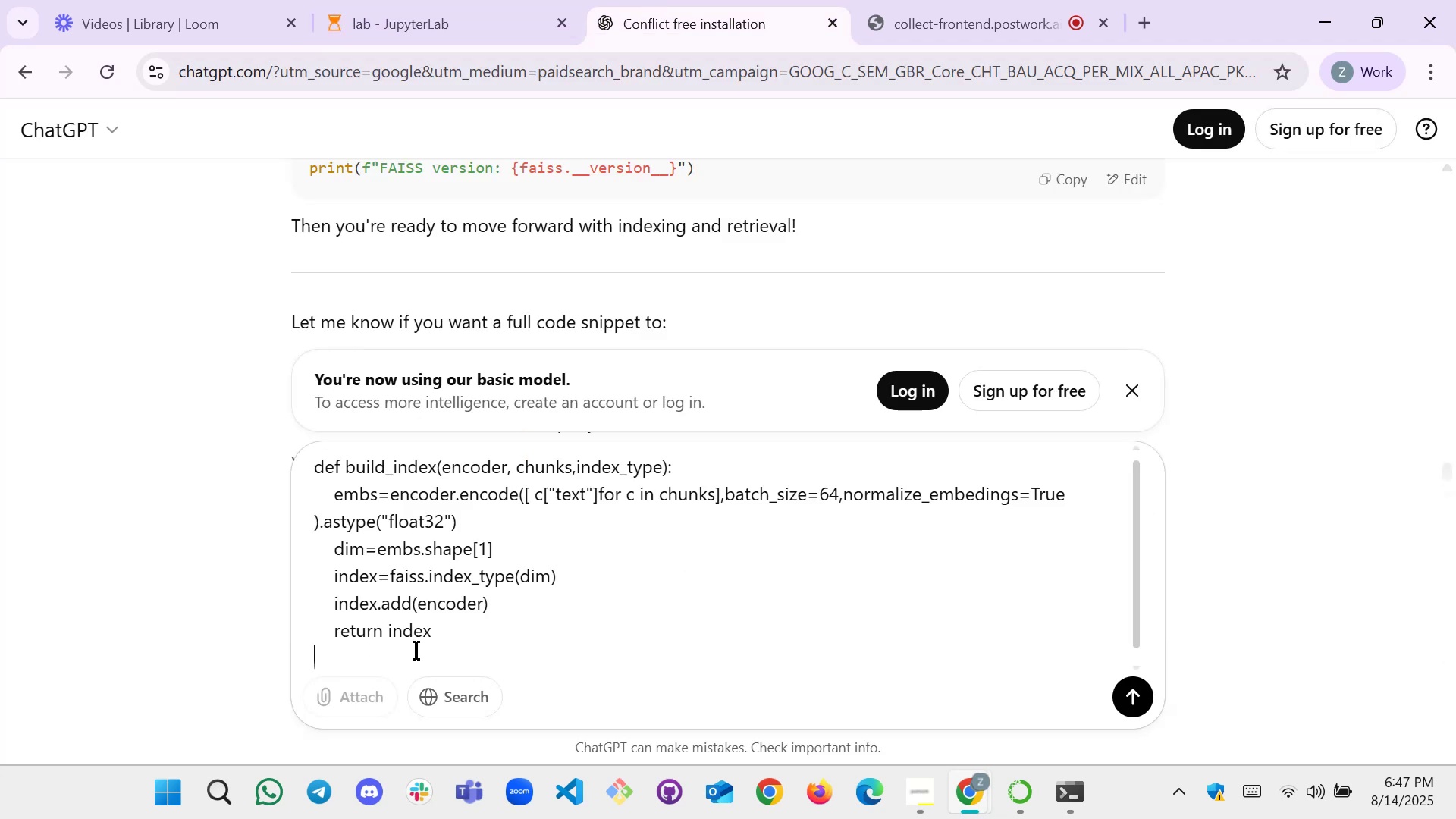 
key(Shift+Enter)
 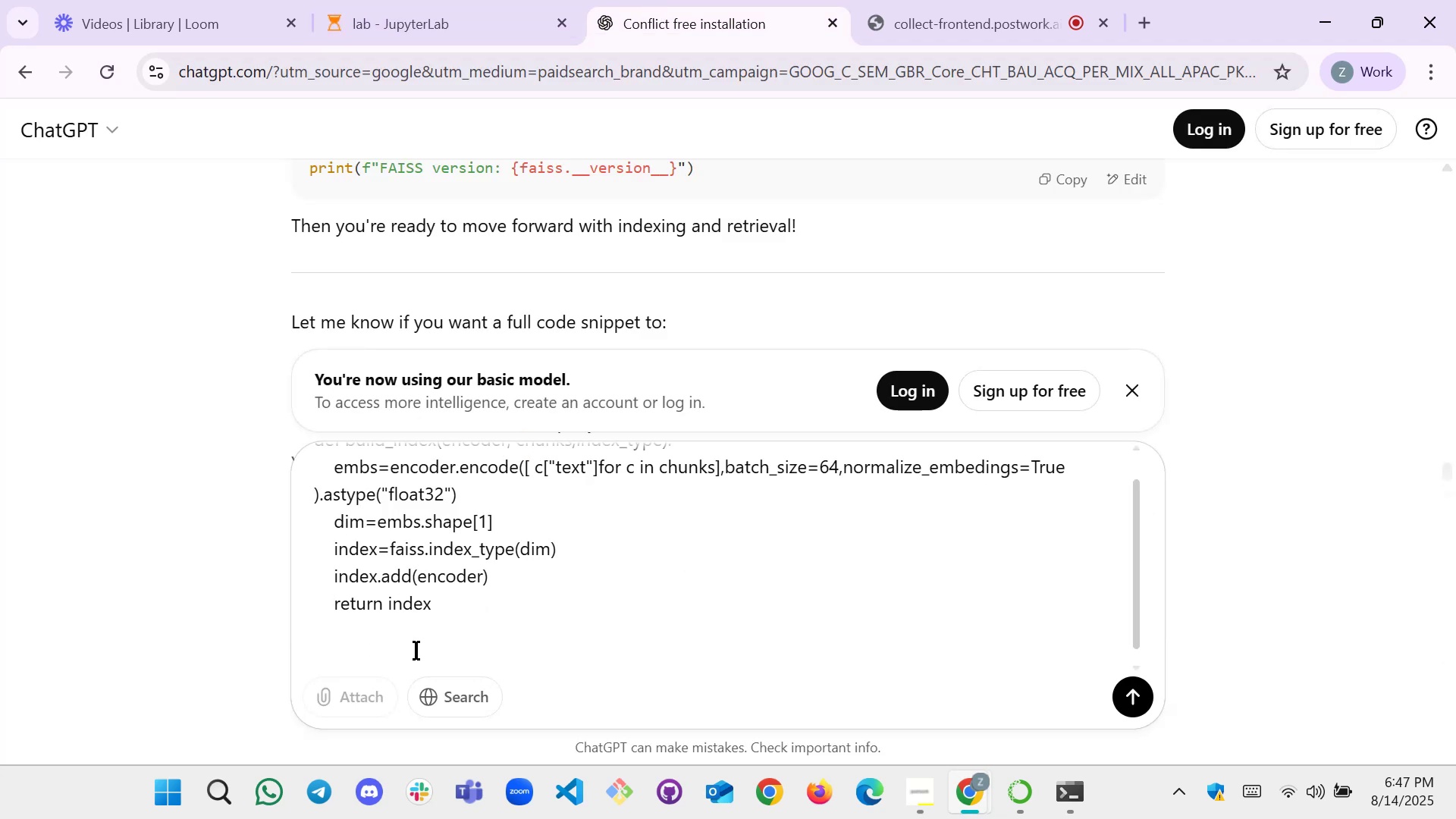 
type(this )
key(Backspace)
key(Backspace)
key(Backspace)
key(Backspace)
key(Backspace)
type(isth)
key(Backspace)
key(Backspace)
type( this functioncorrect for )
 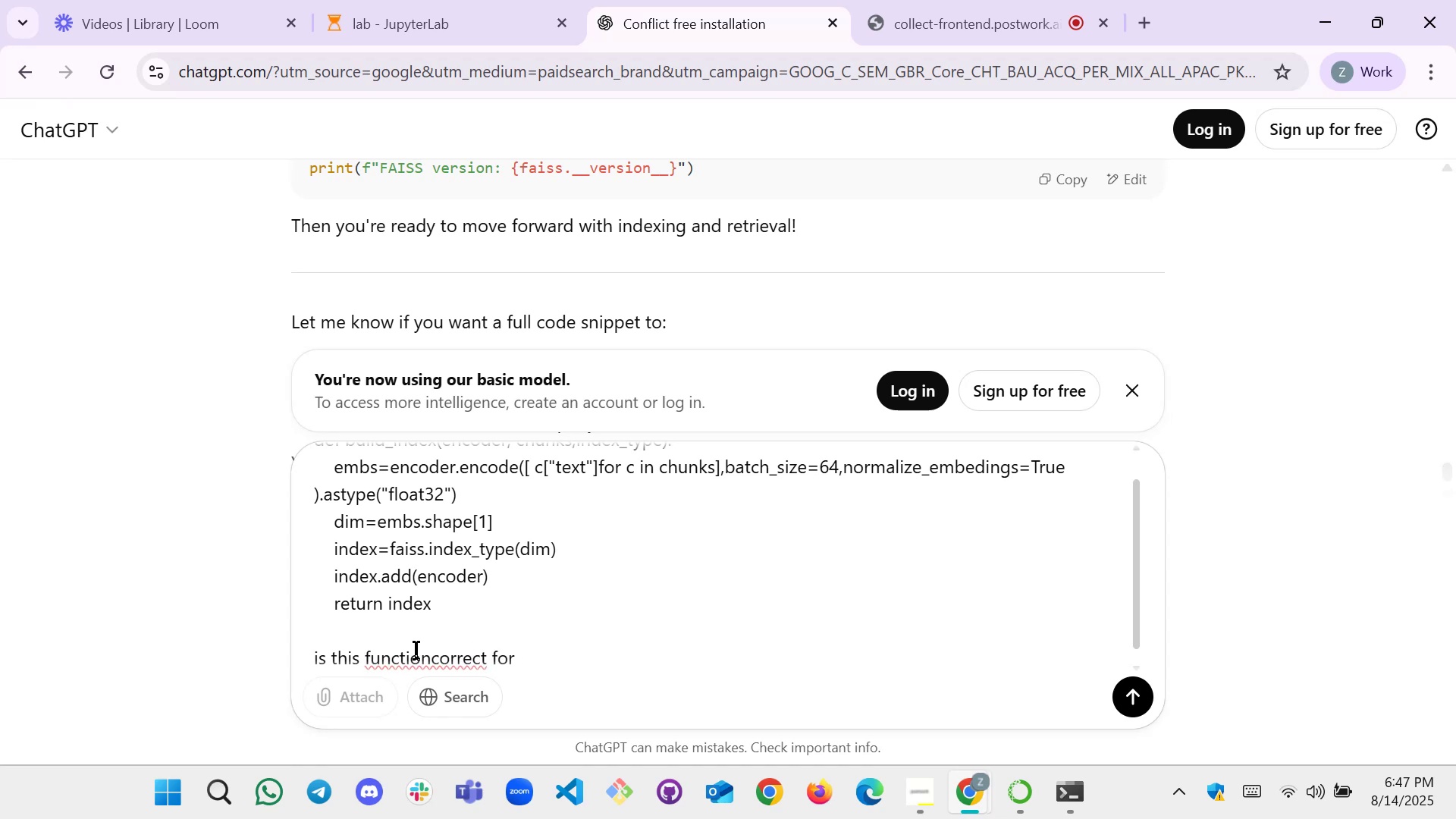 
wait(5.65)
 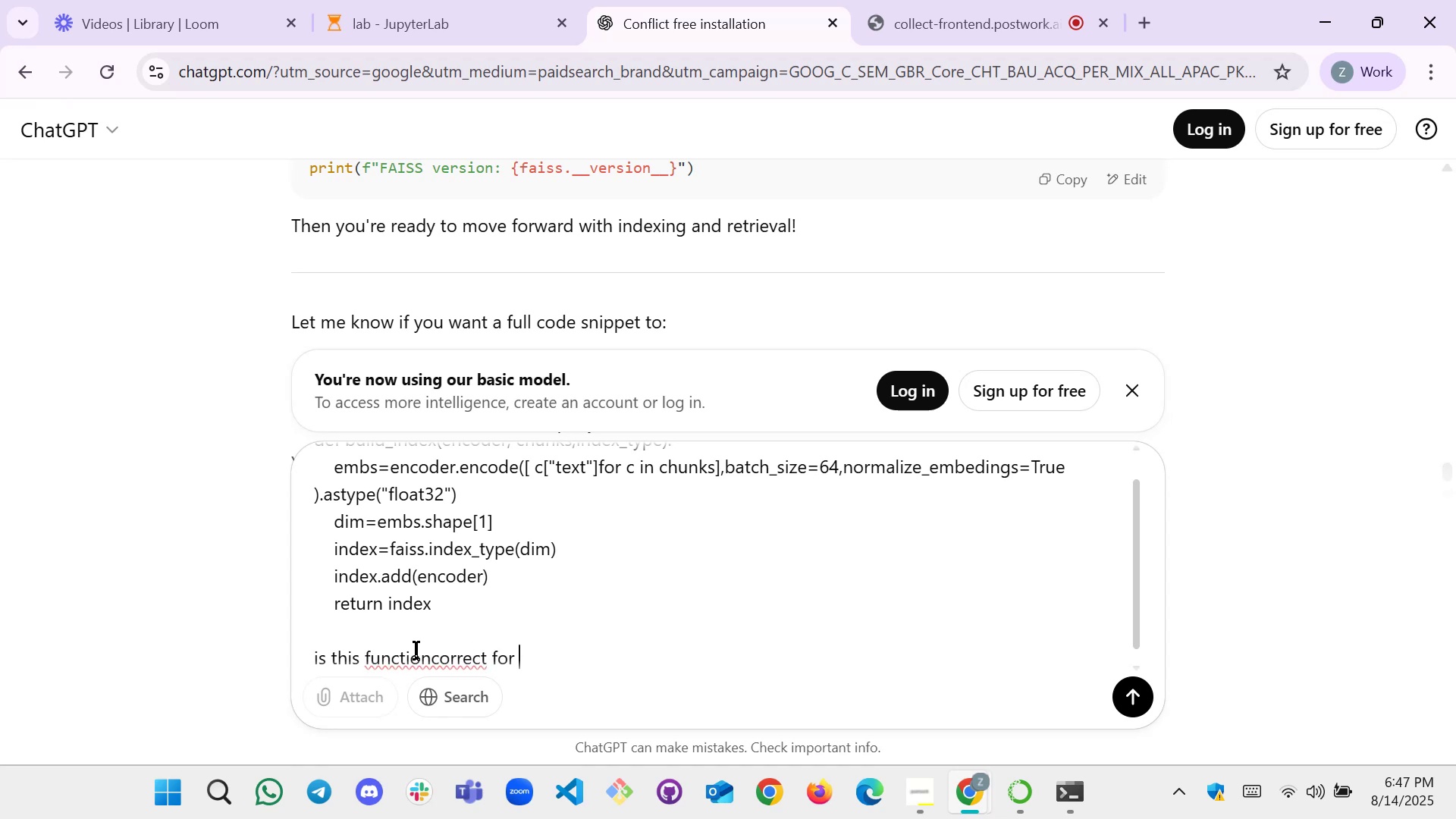 
type(bi)
key(Backspace)
type(uildingfif)
key(Backspace)
key(Backspace)
key(Backspace)
type( diffre)
key(Backspace)
key(Backspace)
type(eren )
key(Backspace)
type(t indec)
key(Backspace)
key(Backspace)
type(ices)
 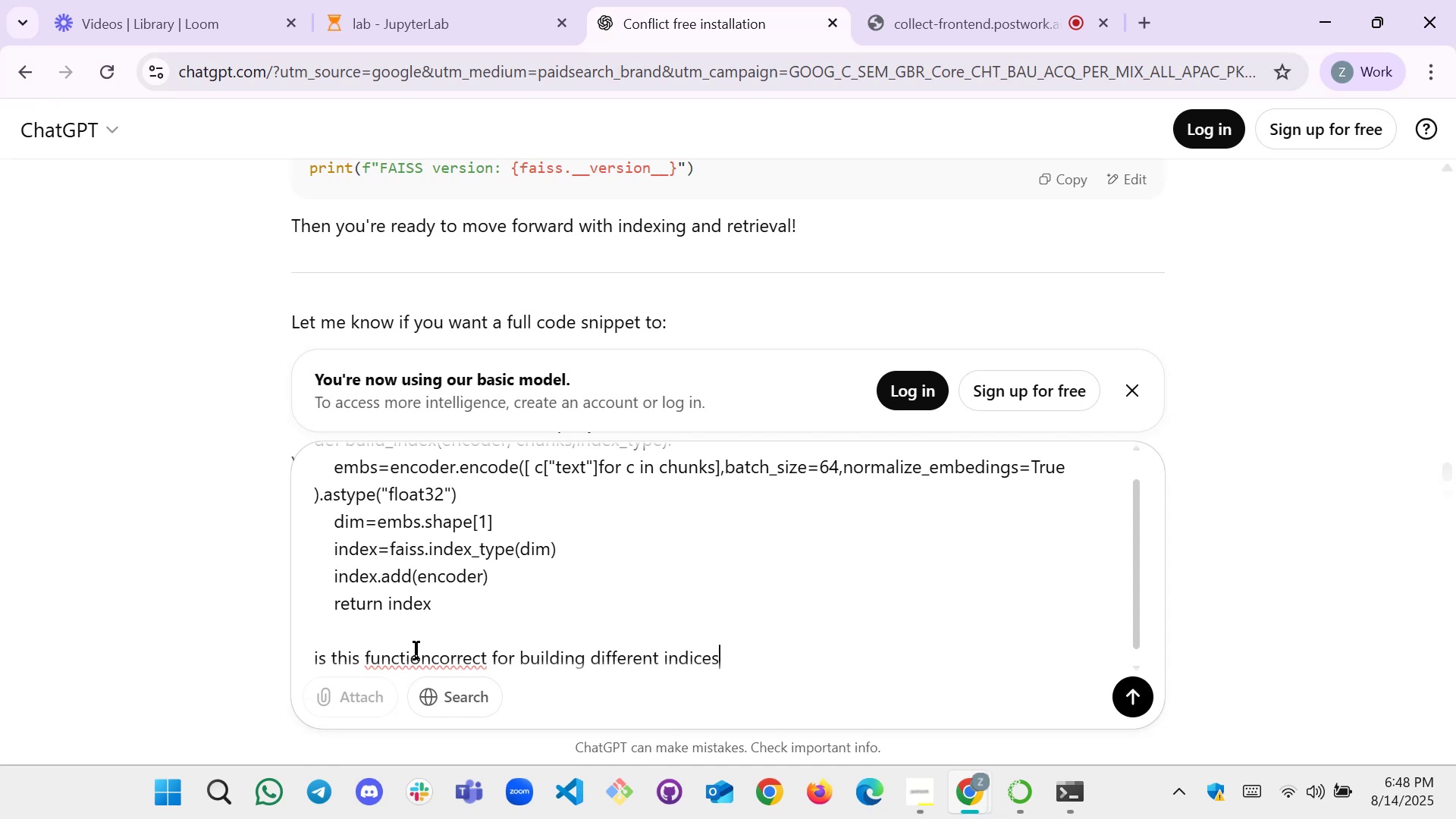 
key(Enter)
 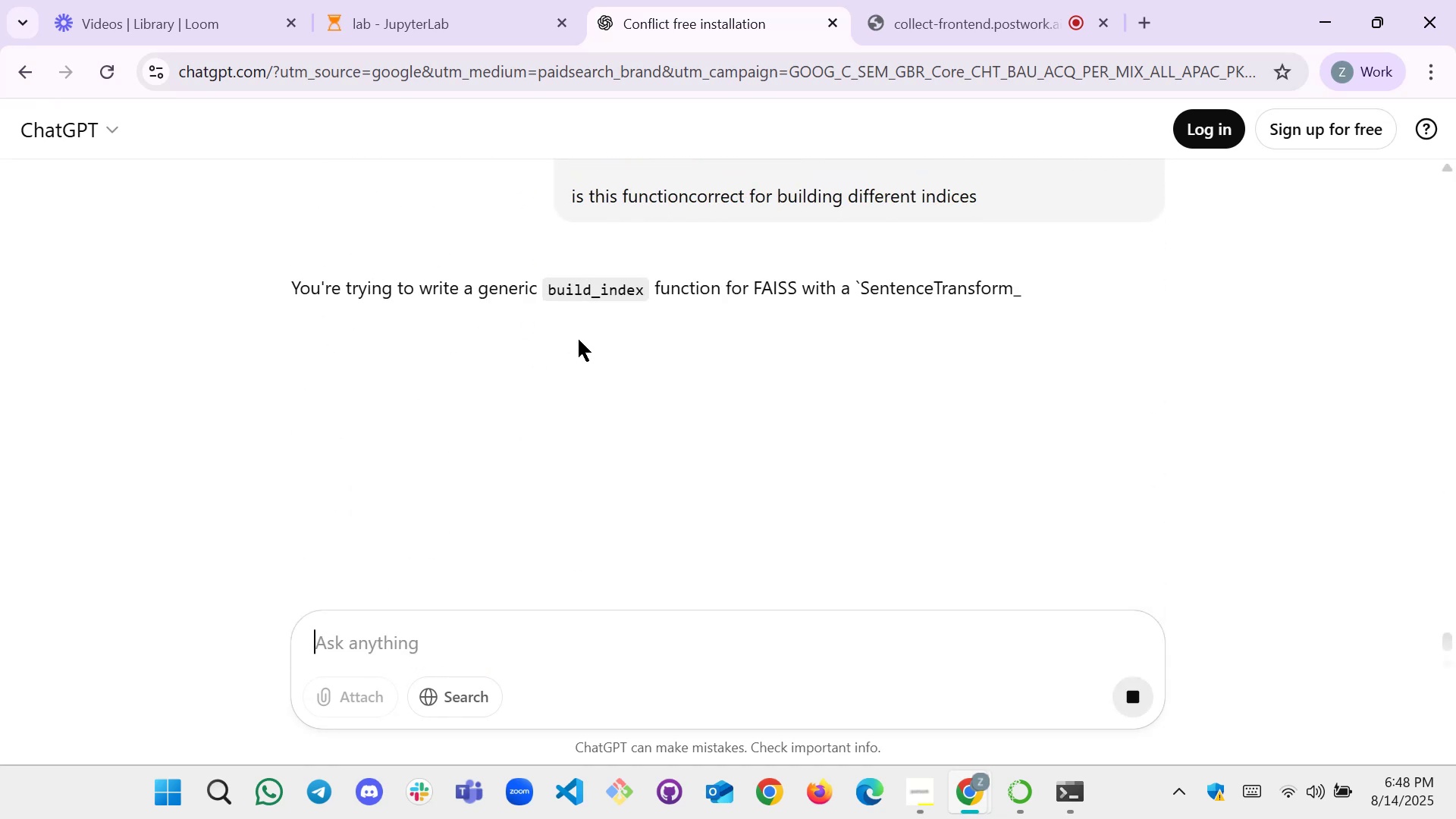 
wait(8.76)
 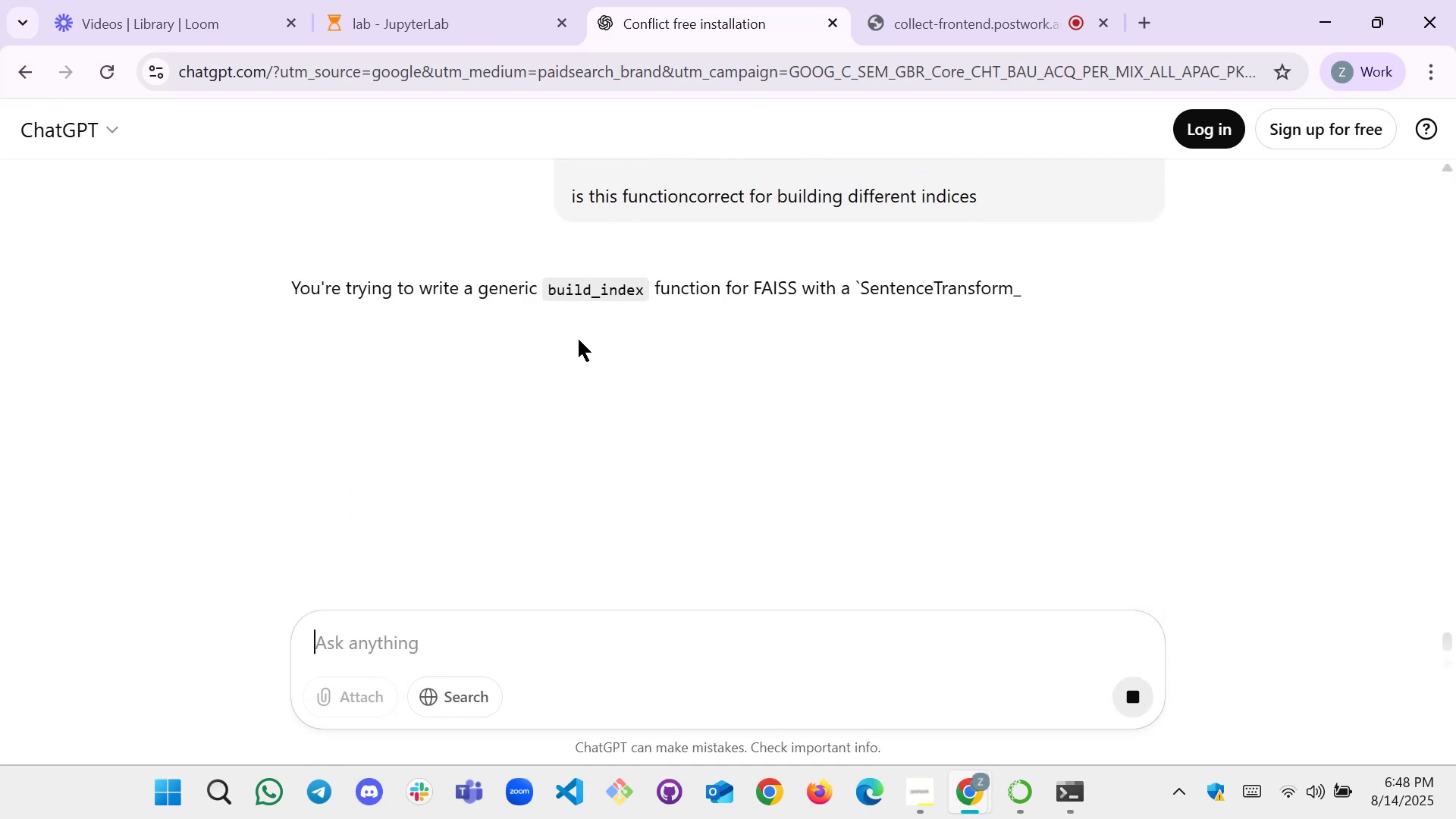 
scroll: coordinate [469, 414], scroll_direction: down, amount: 4.0
 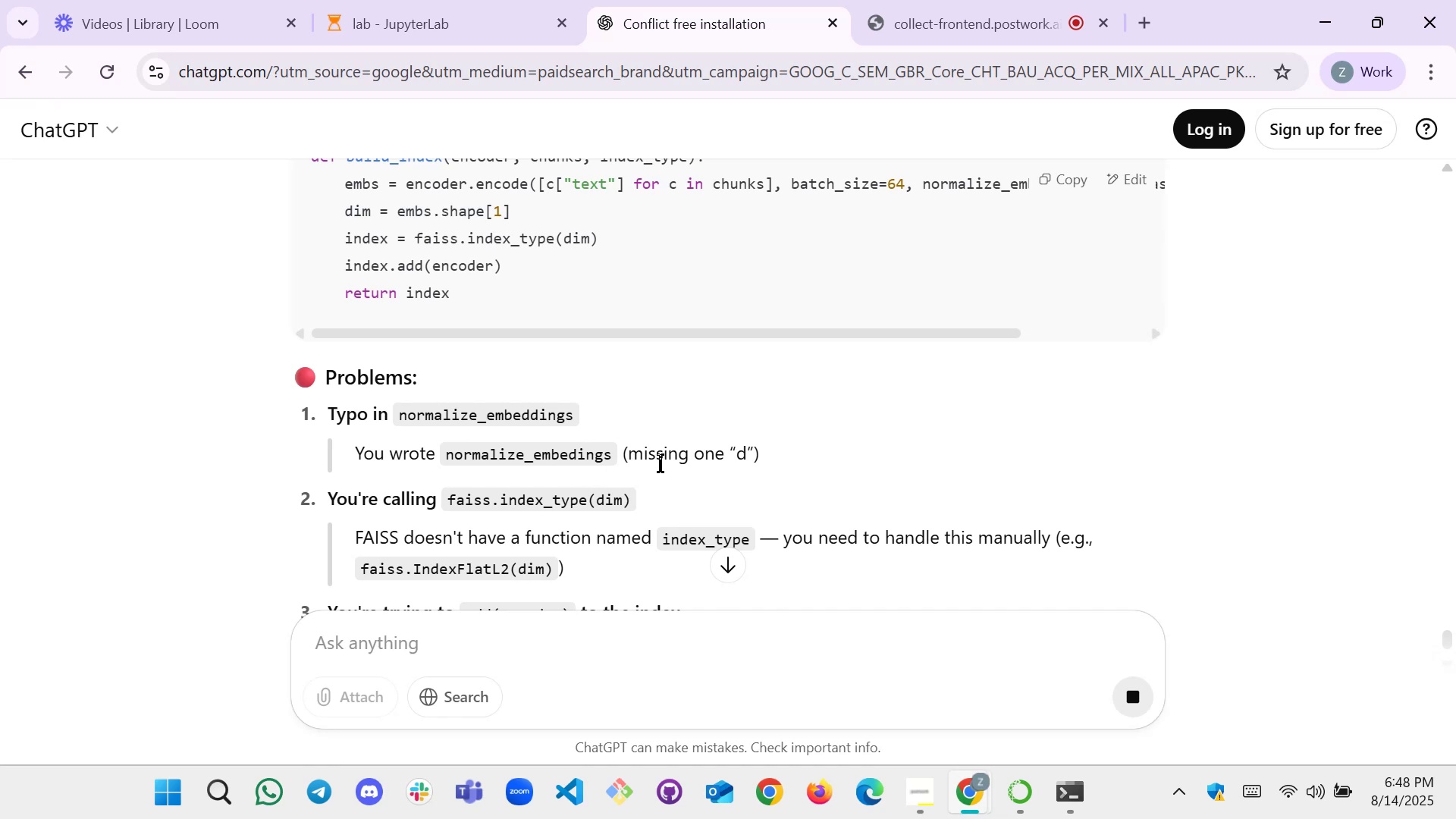 
wait(6.12)
 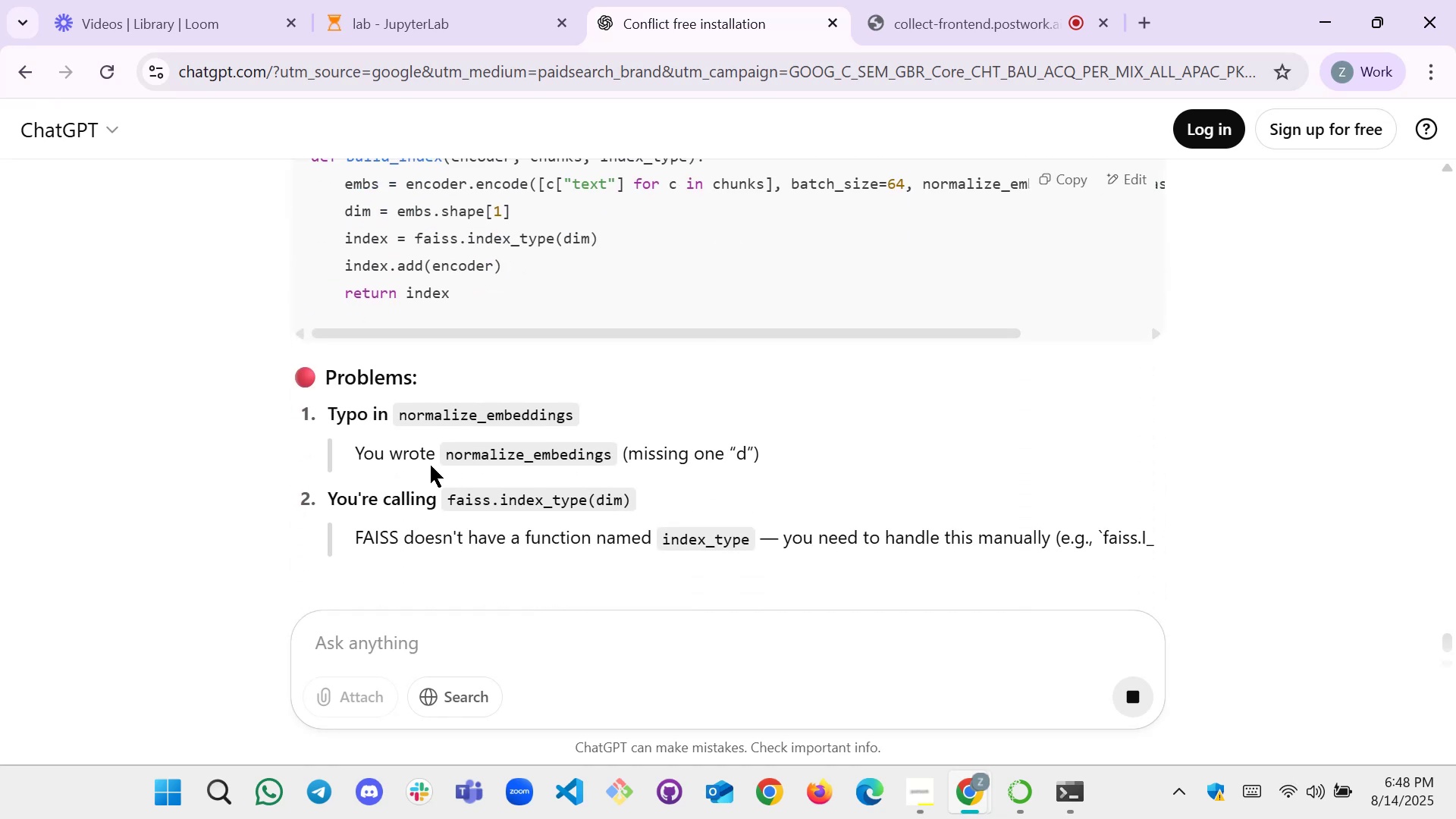 
scroll: coordinate [727, 463], scroll_direction: down, amount: 1.0
 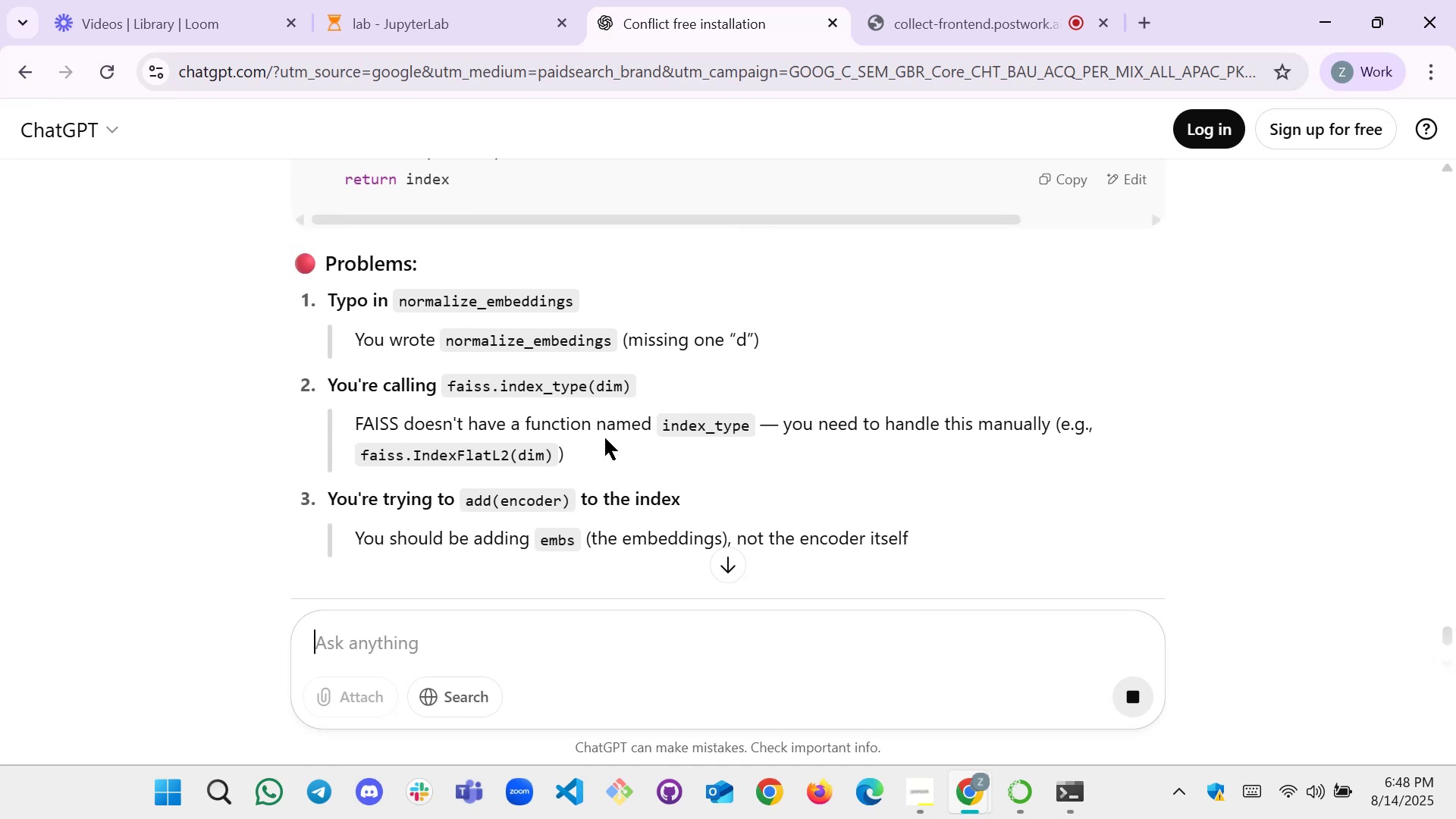 
wait(8.23)
 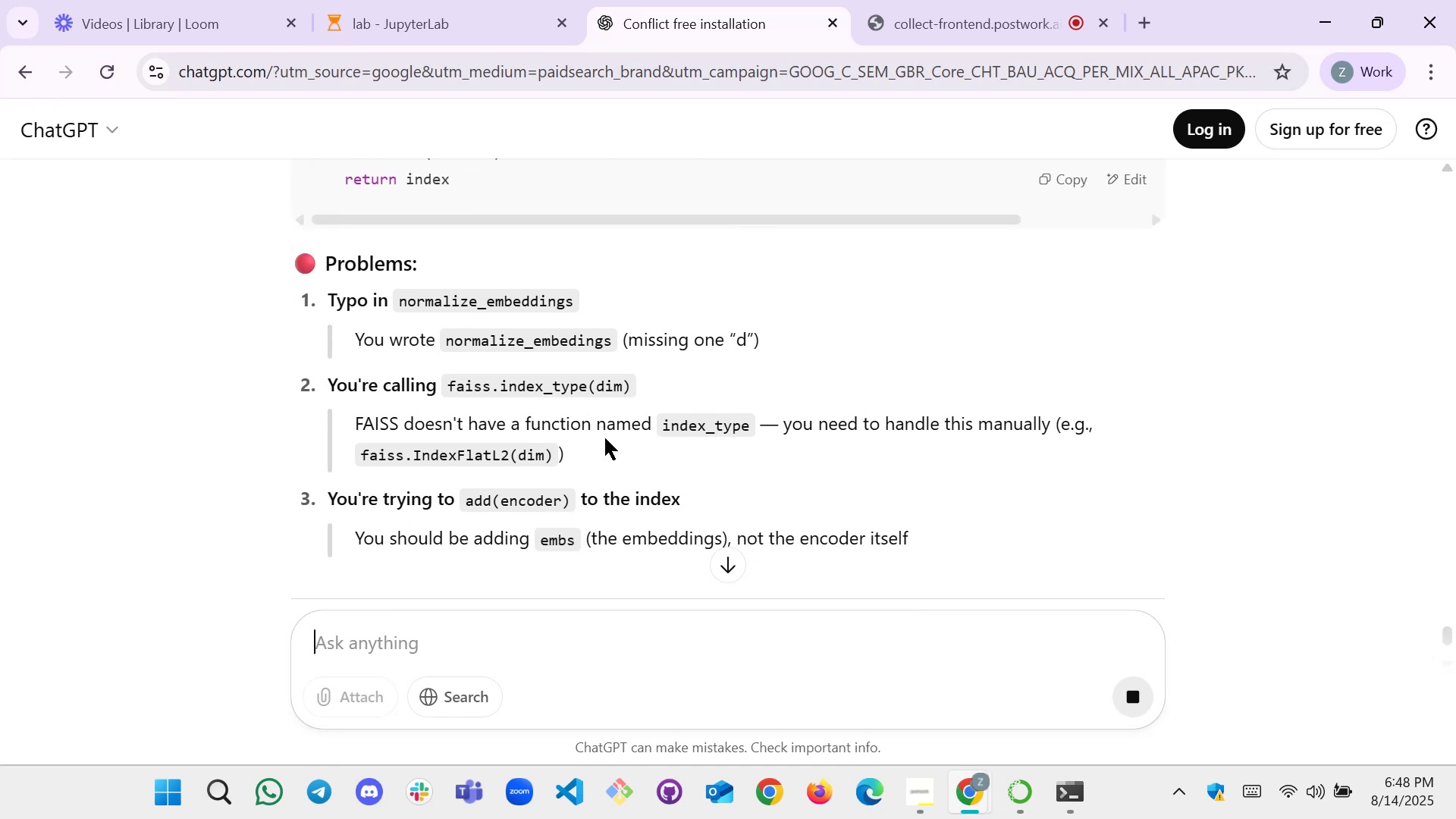 
scroll: coordinate [462, 472], scroll_direction: down, amount: 1.0
 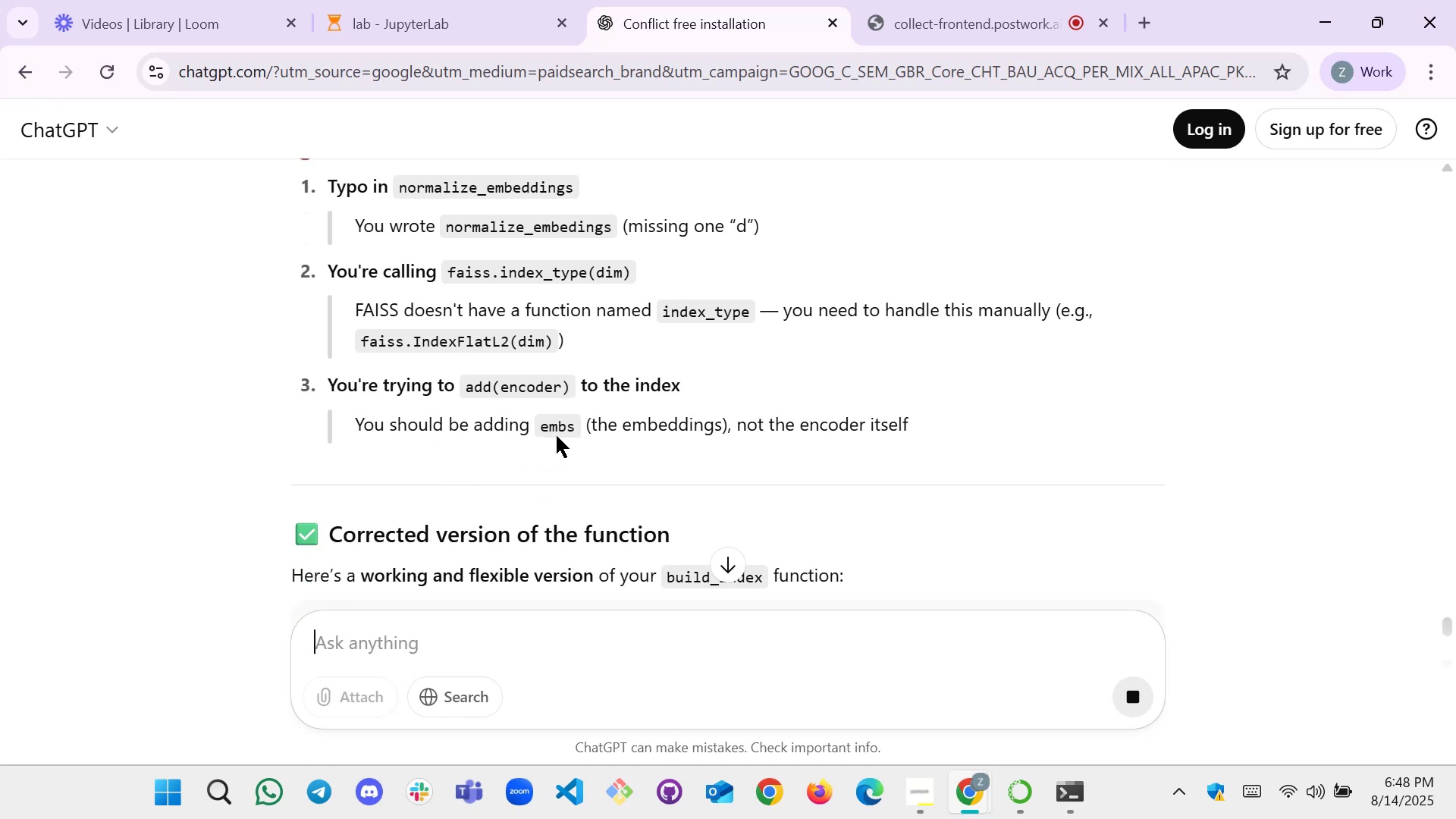 
wait(10.59)
 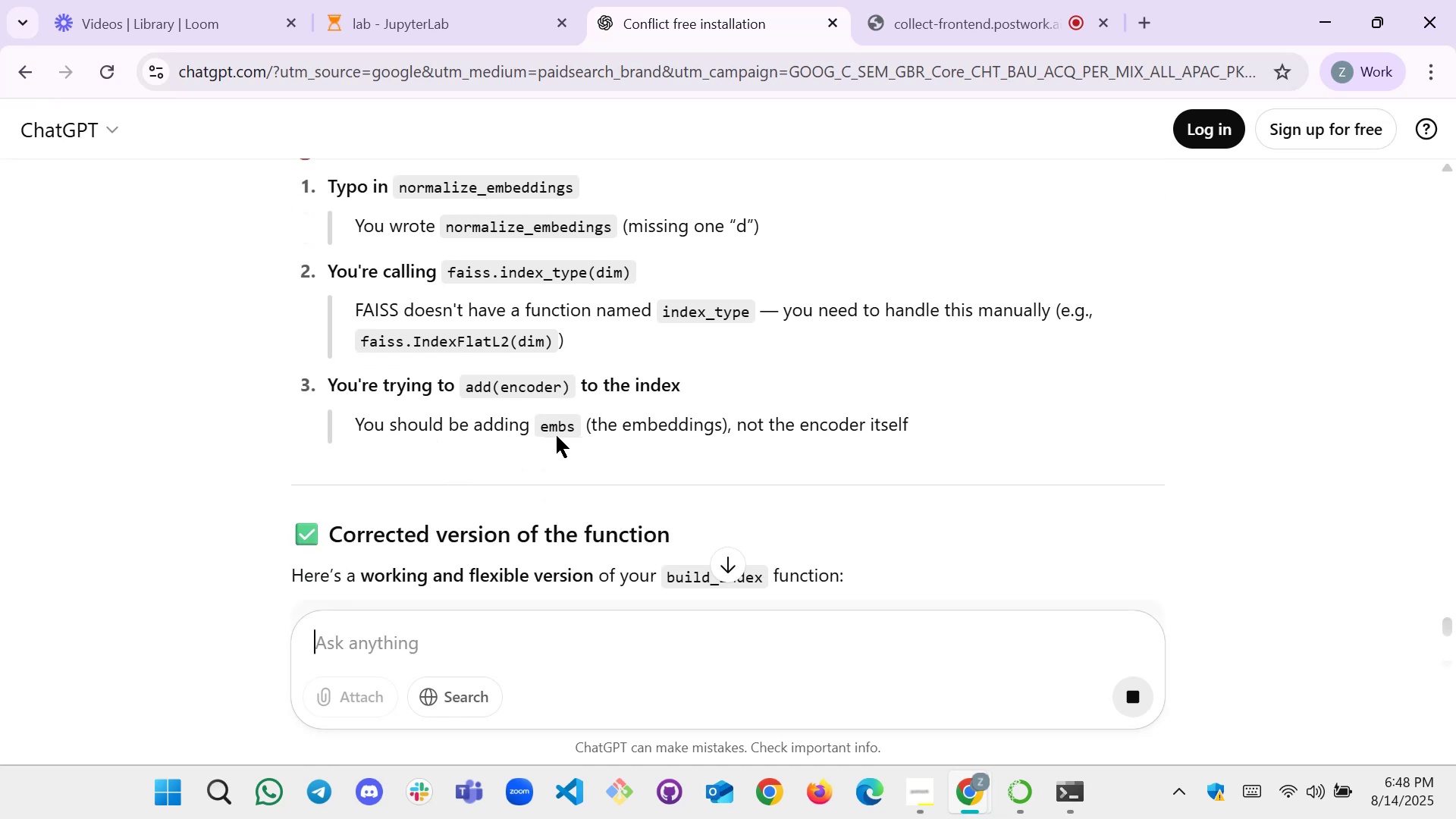 
left_click([453, 3])
 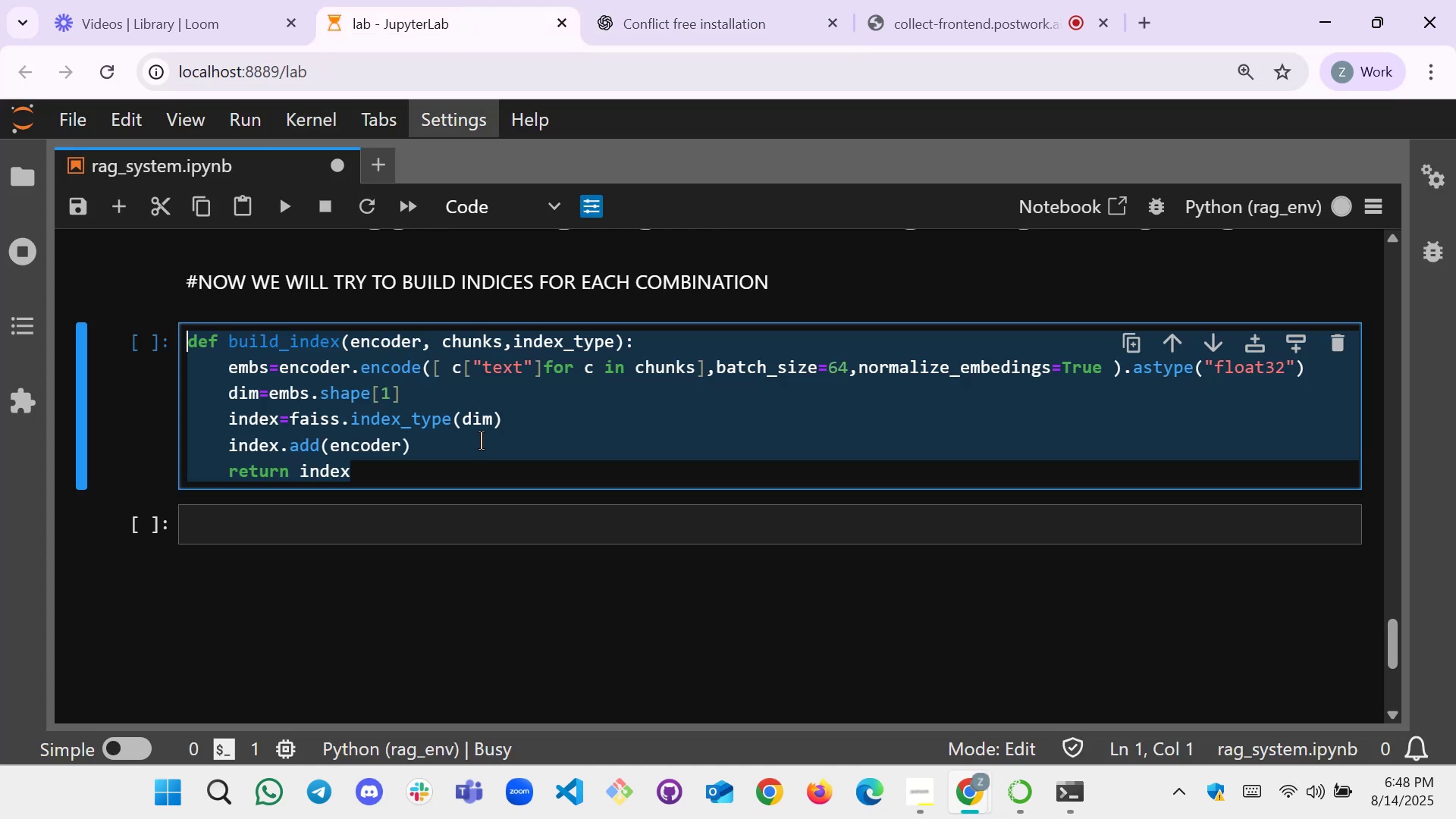 
left_click([482, 461])
 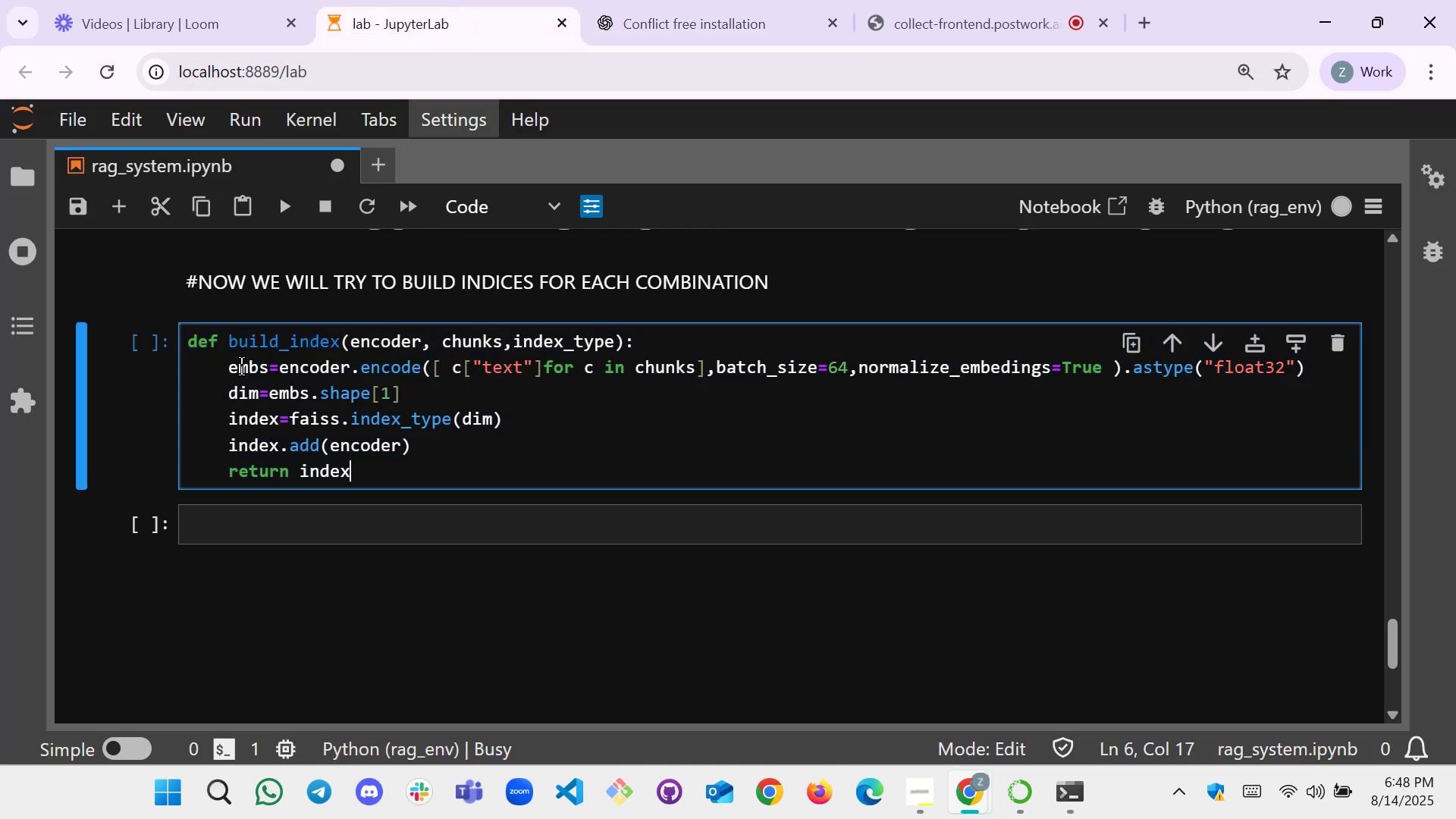 
double_click([241, 366])
 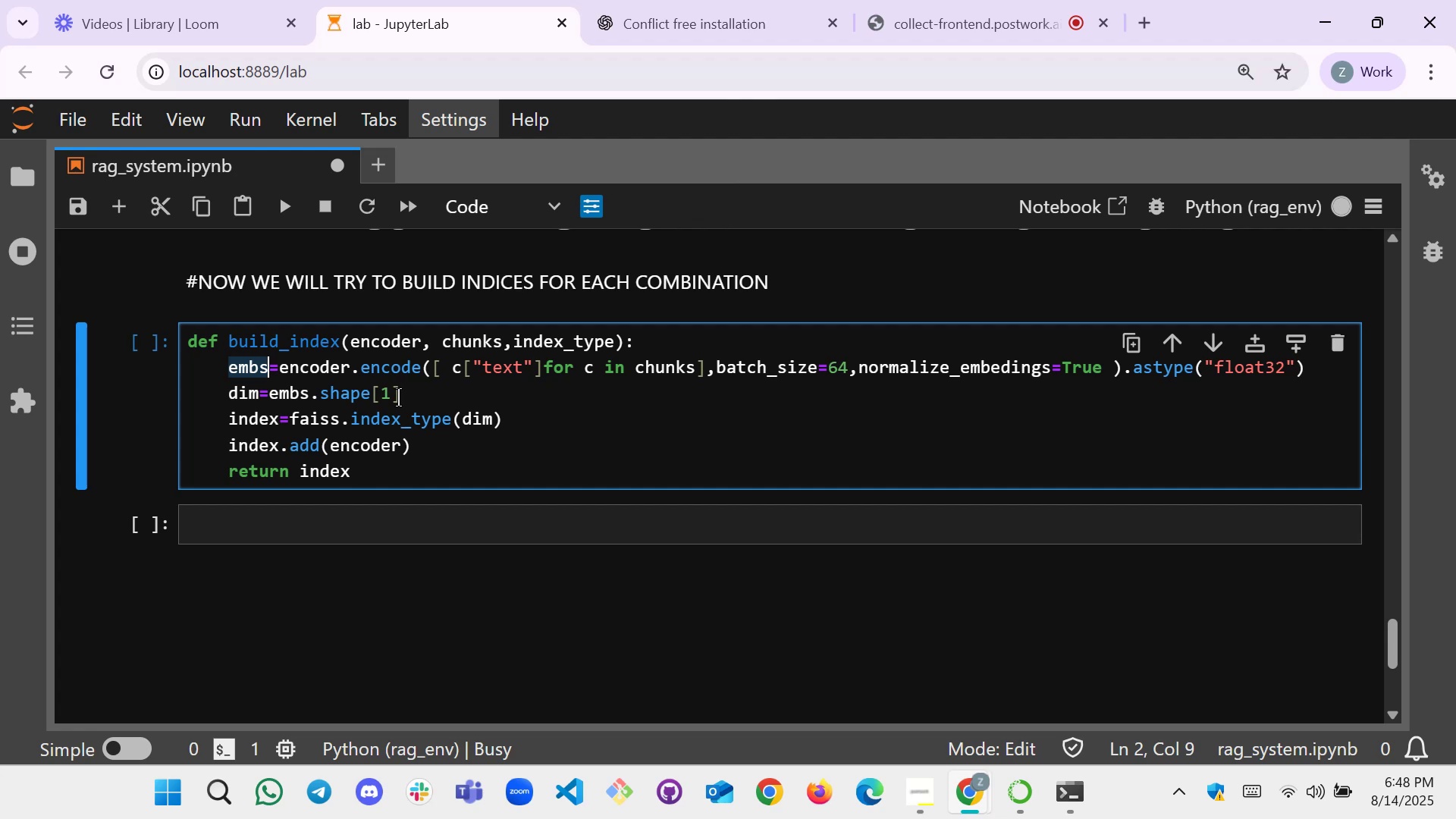 
wait(15.88)
 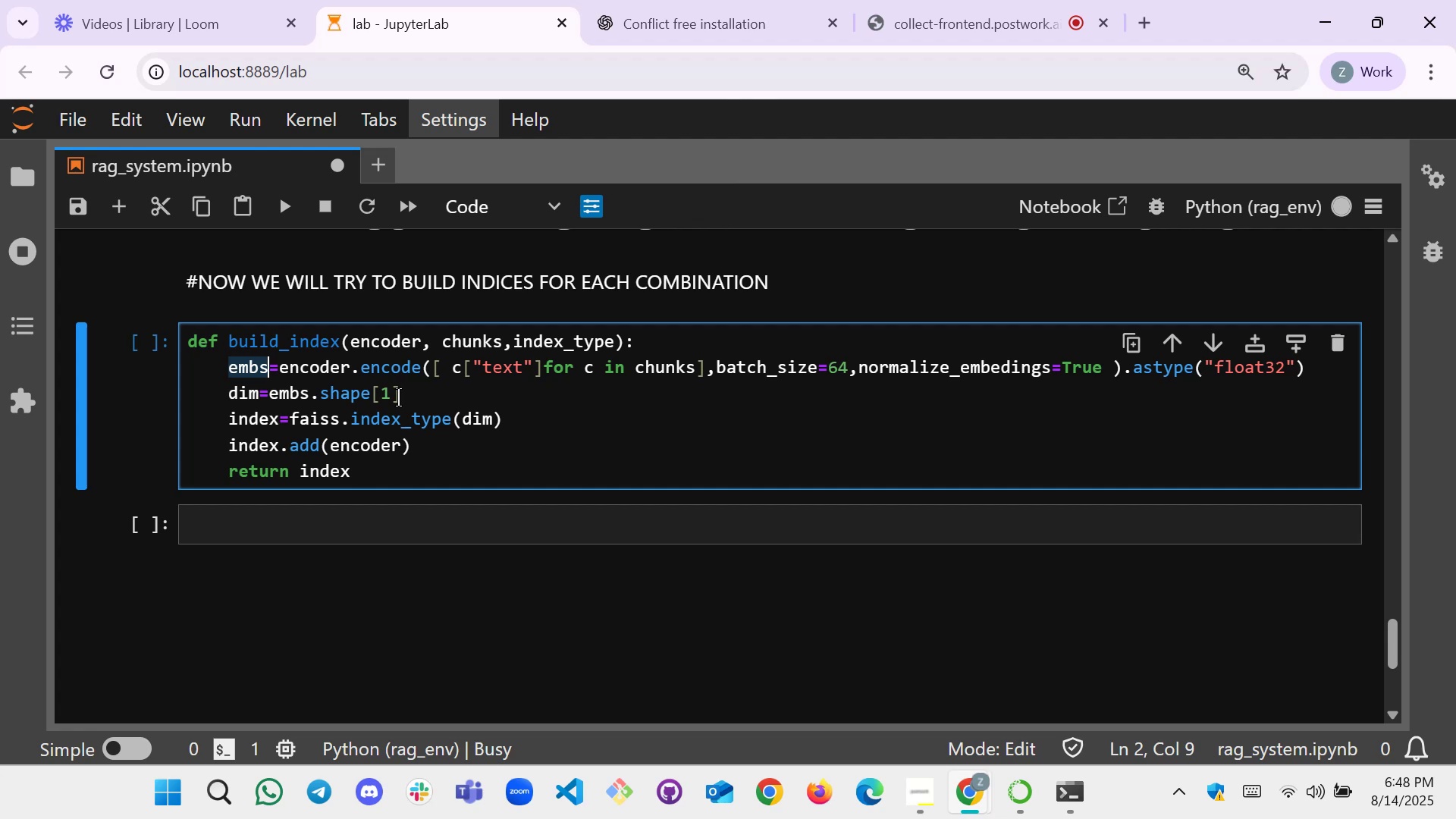 
double_click([386, 444])
 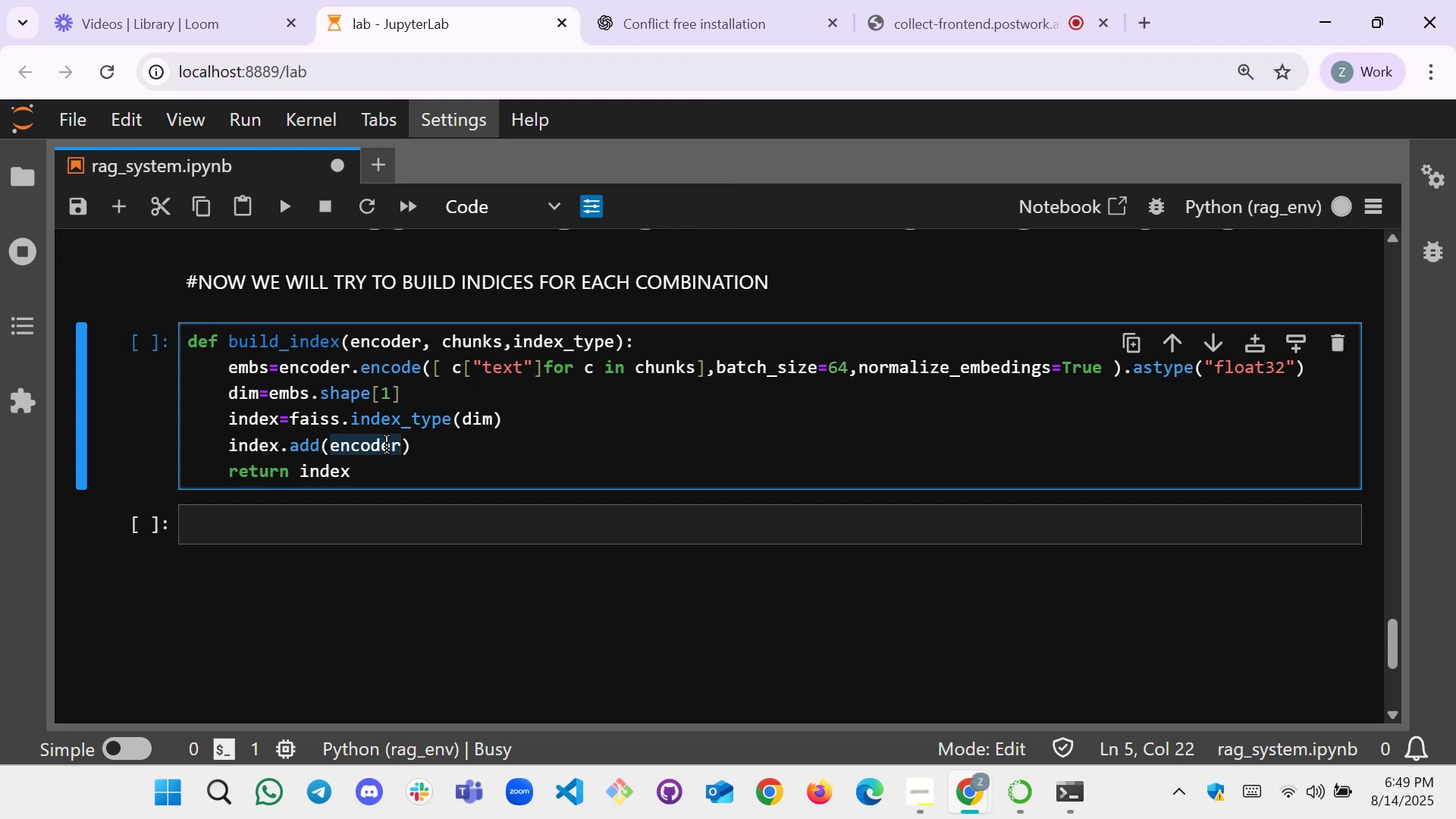 
type(embs)
 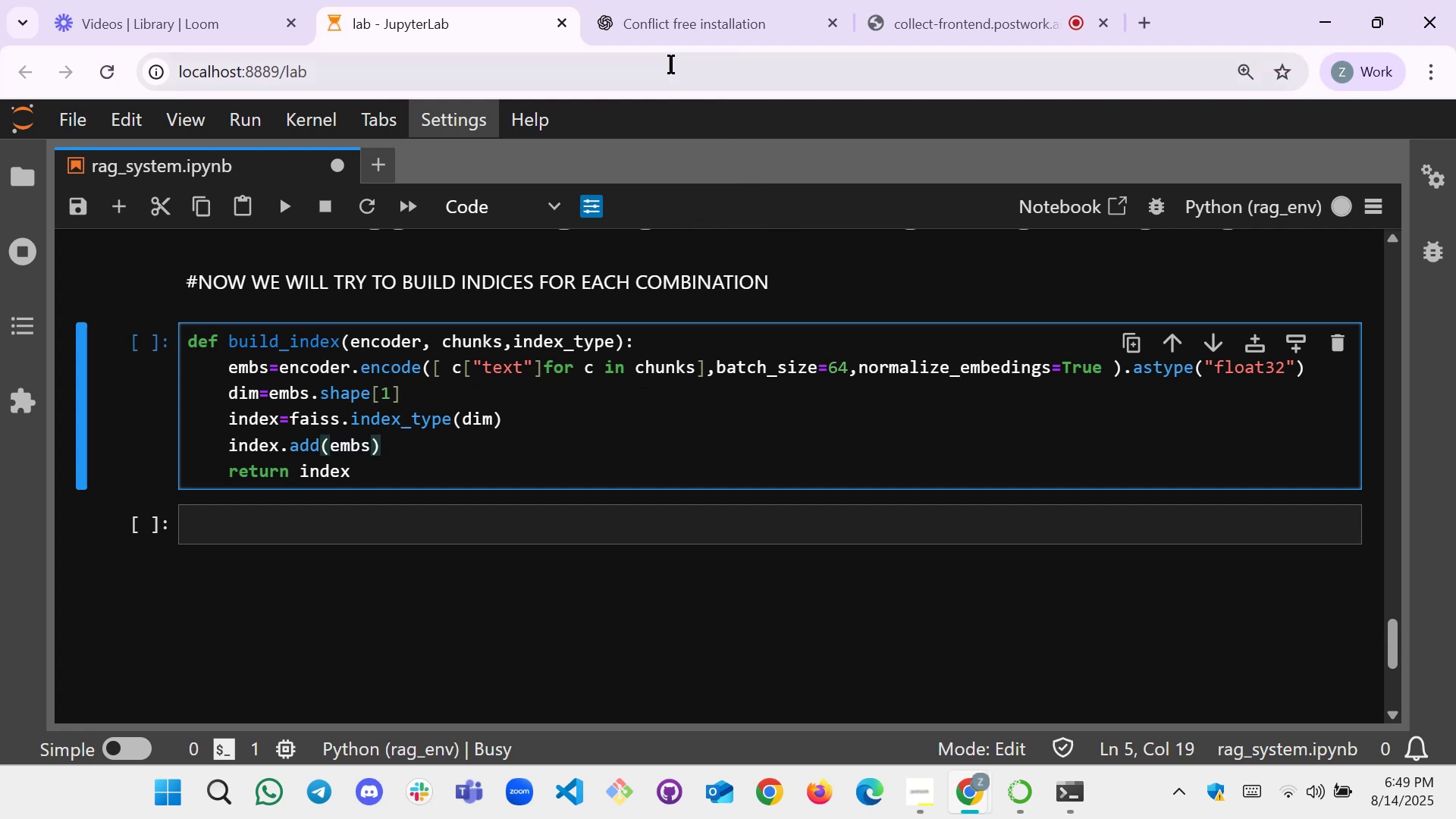 
left_click([633, 1])
 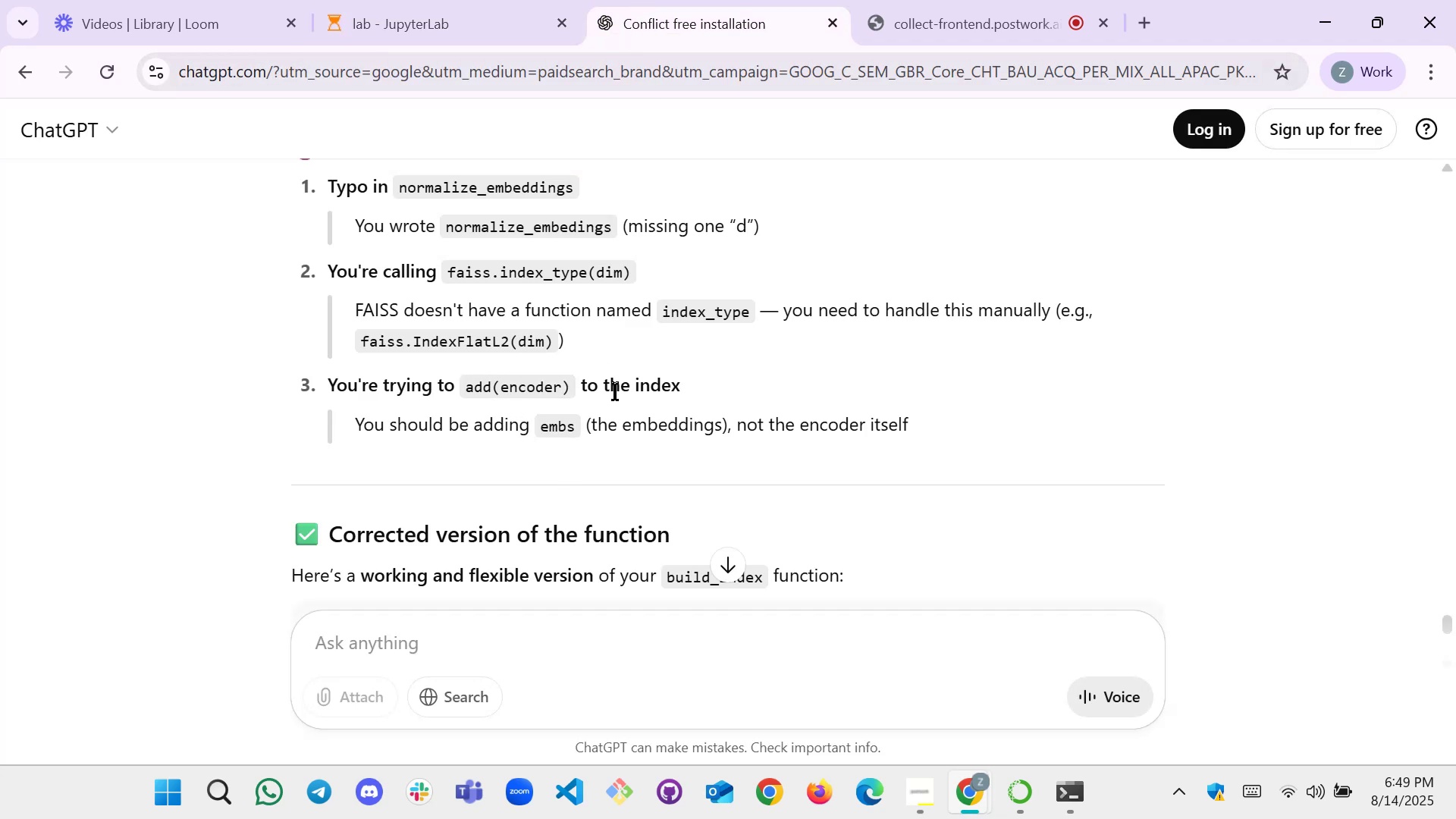 
wait(9.95)
 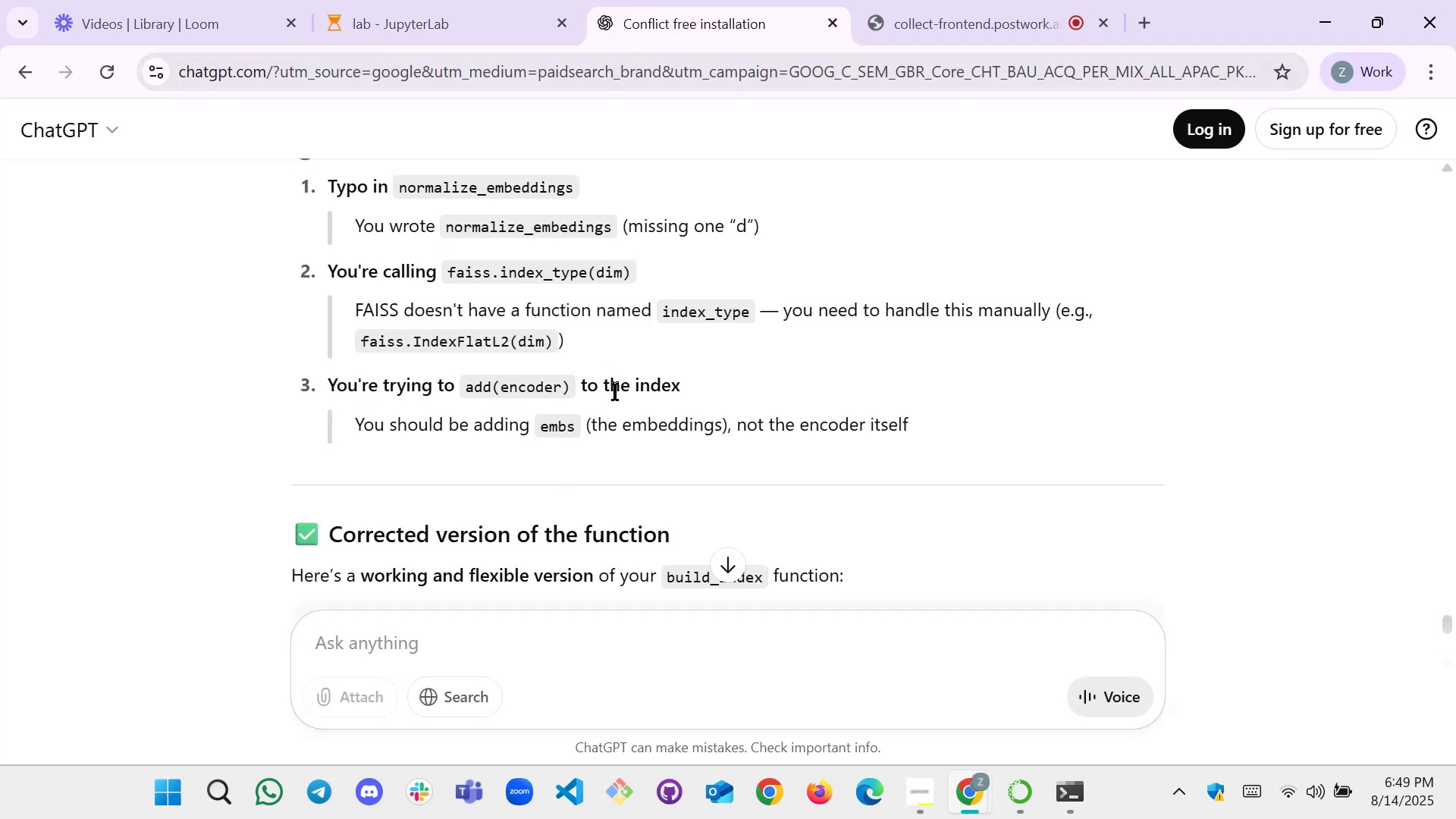 
scroll: coordinate [729, 426], scroll_direction: down, amount: 4.0
 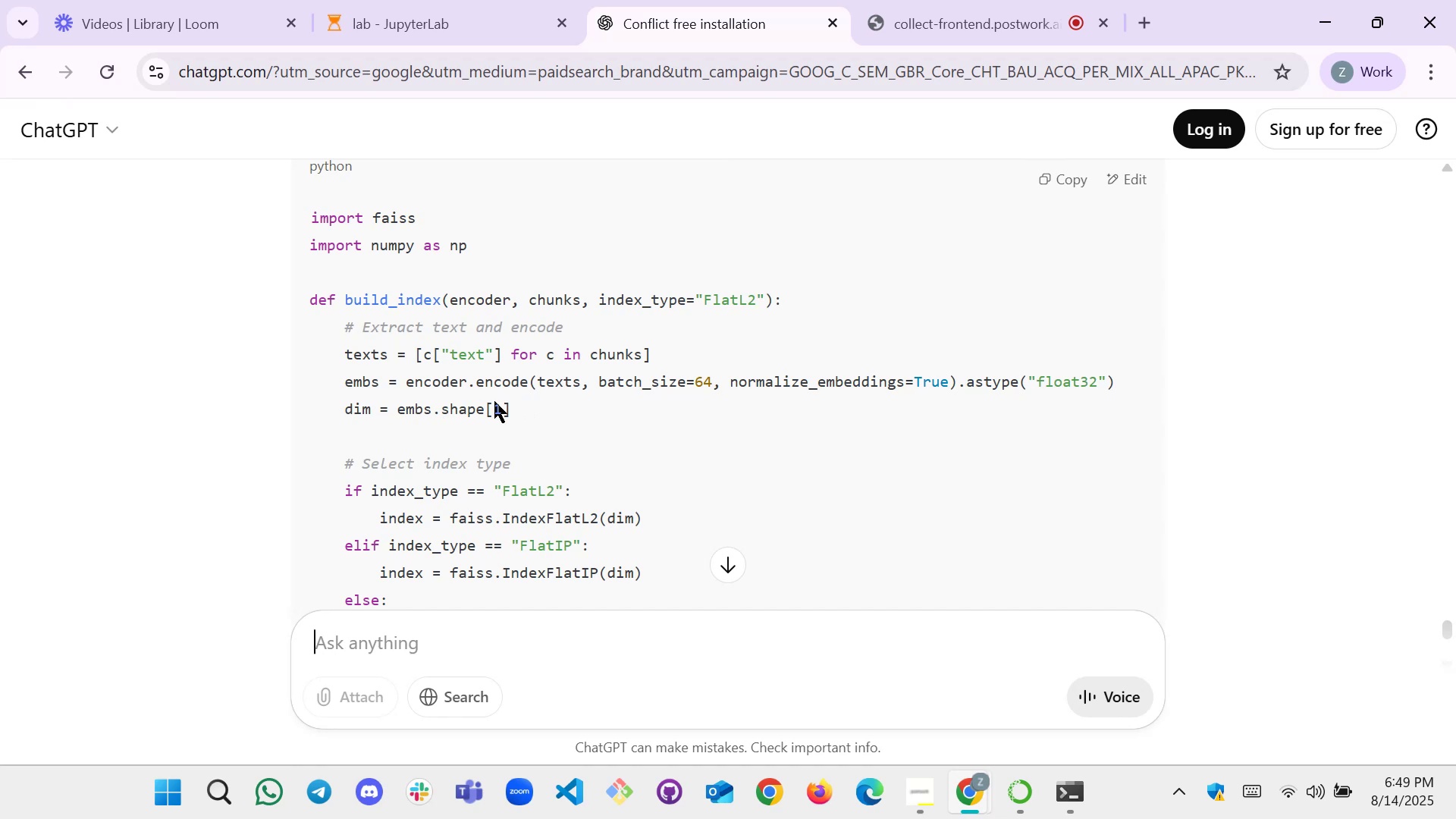 
wait(5.74)
 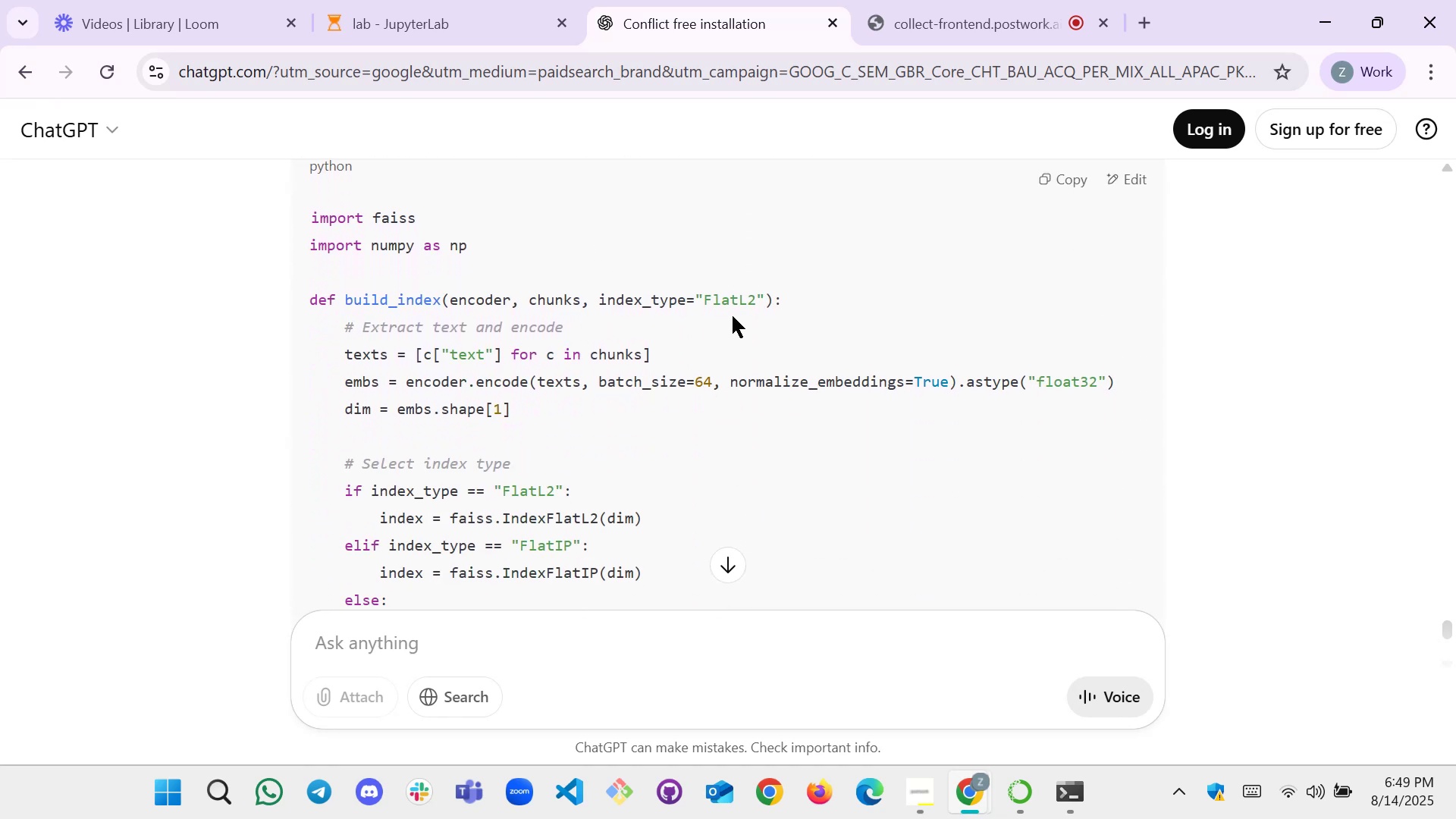 
scroll: coordinate [500, 391], scroll_direction: down, amount: 1.0
 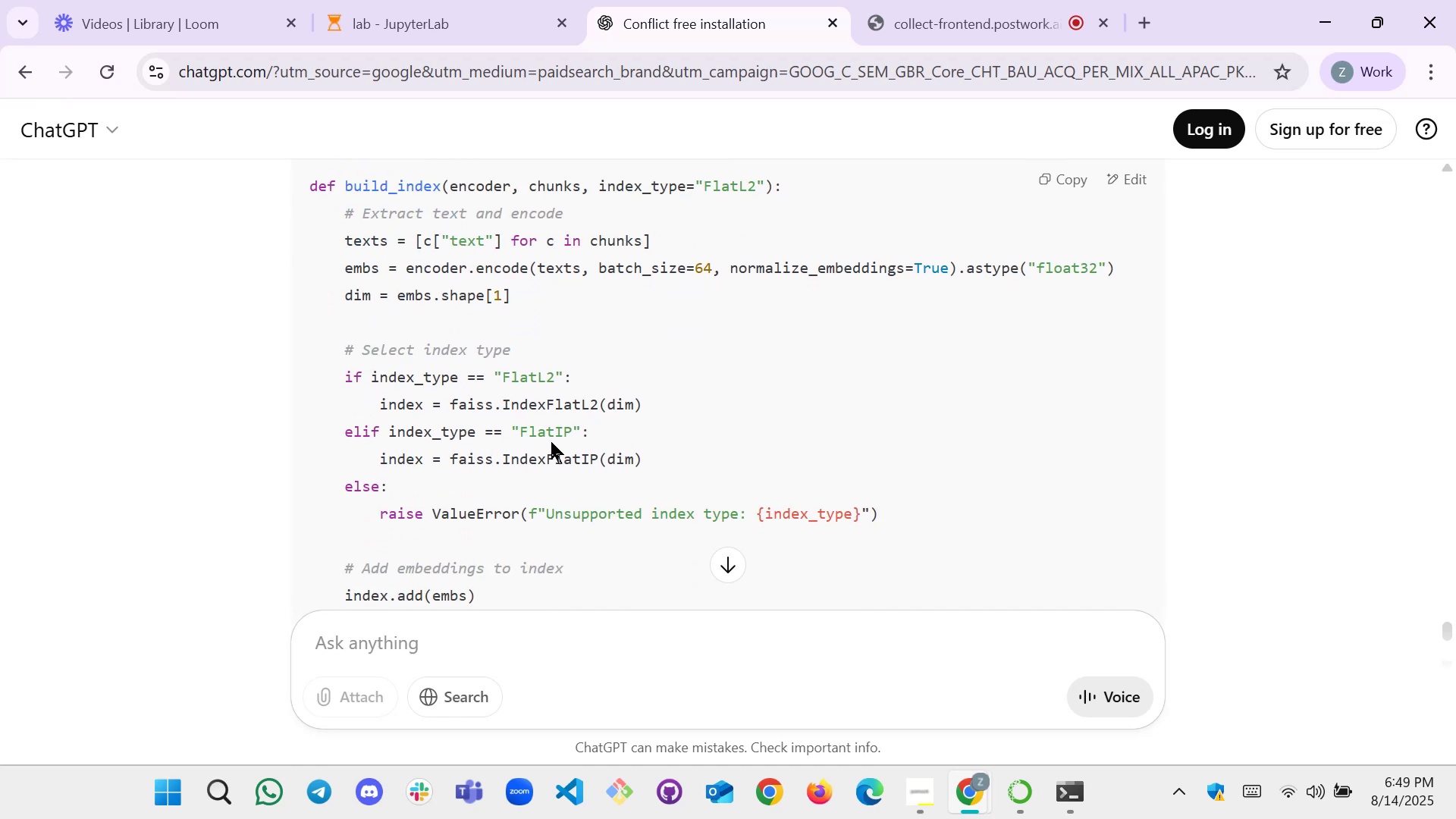 
wait(7.06)
 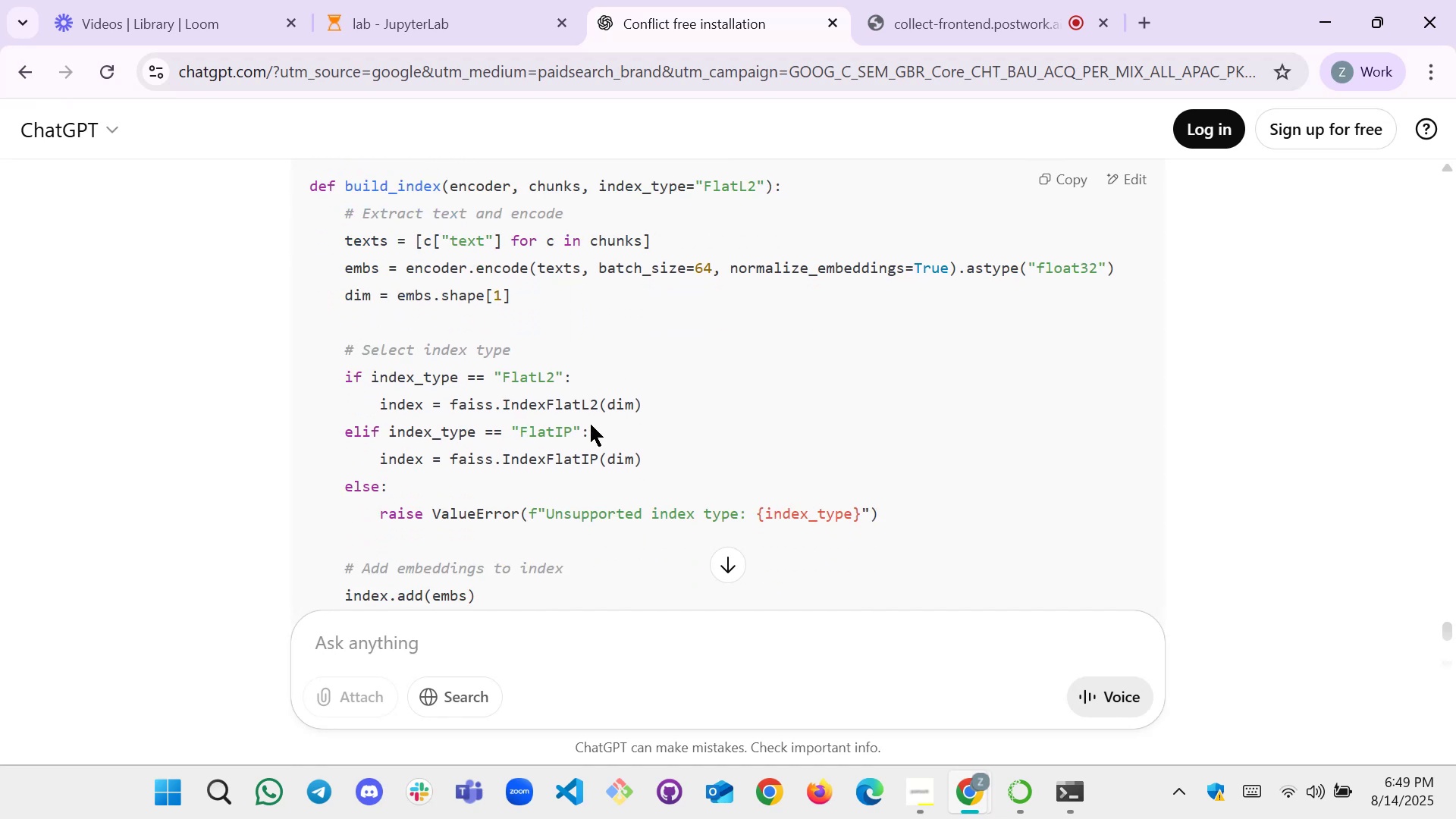 
scroll: coordinate [560, 441], scroll_direction: down, amount: 1.0
 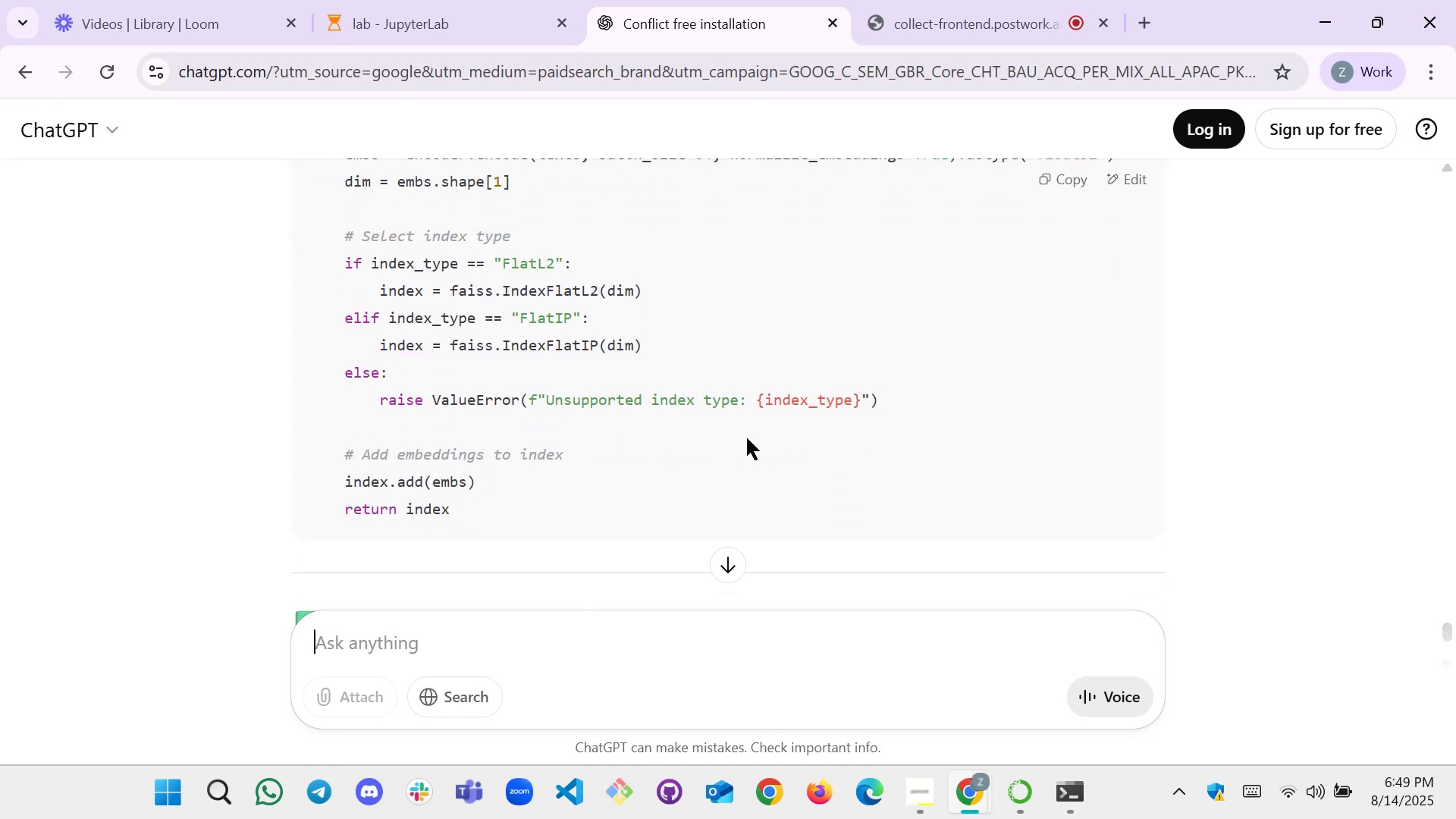 
scroll: coordinate [645, 411], scroll_direction: up, amount: 1.0
 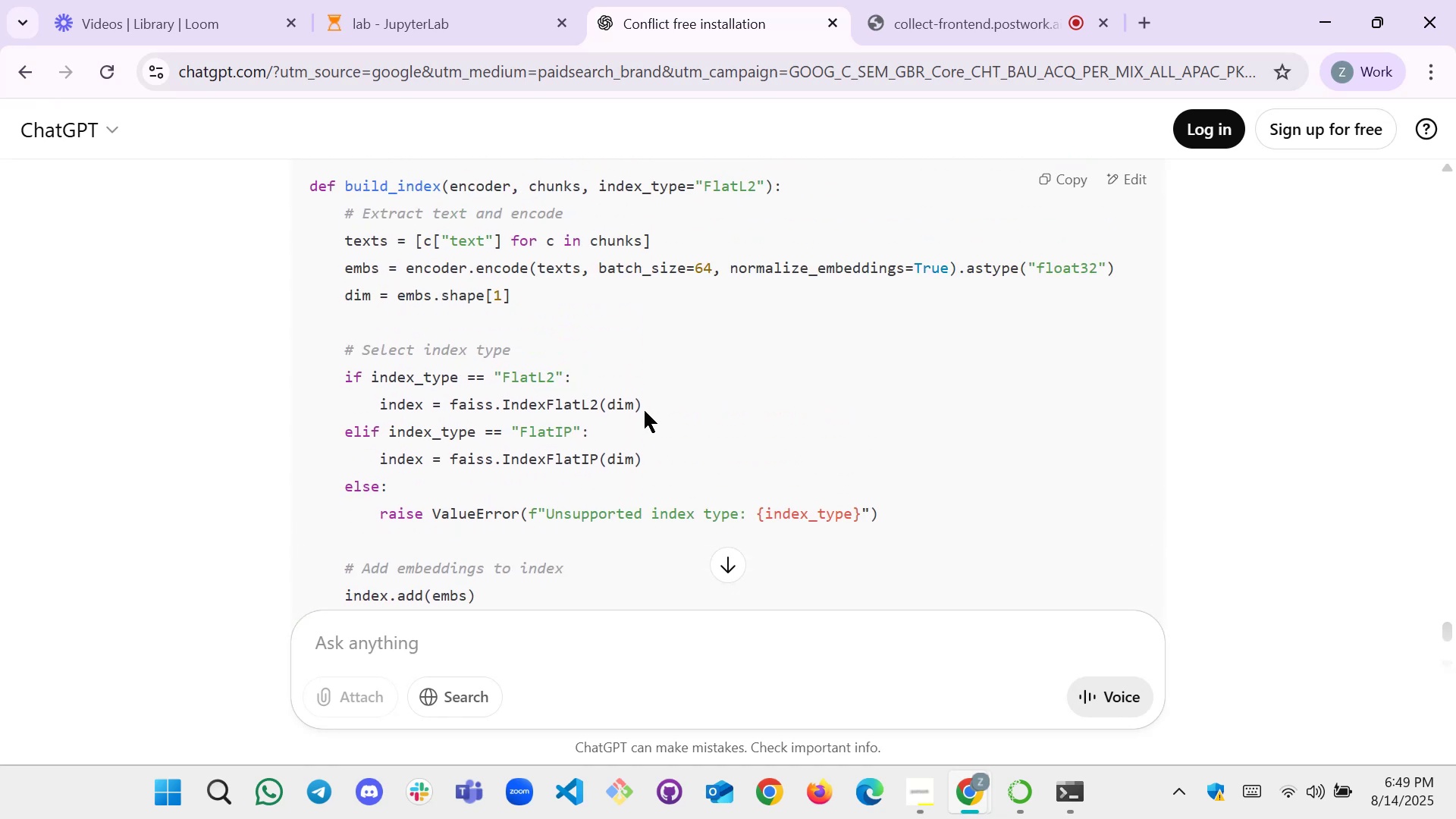 
wait(6.27)
 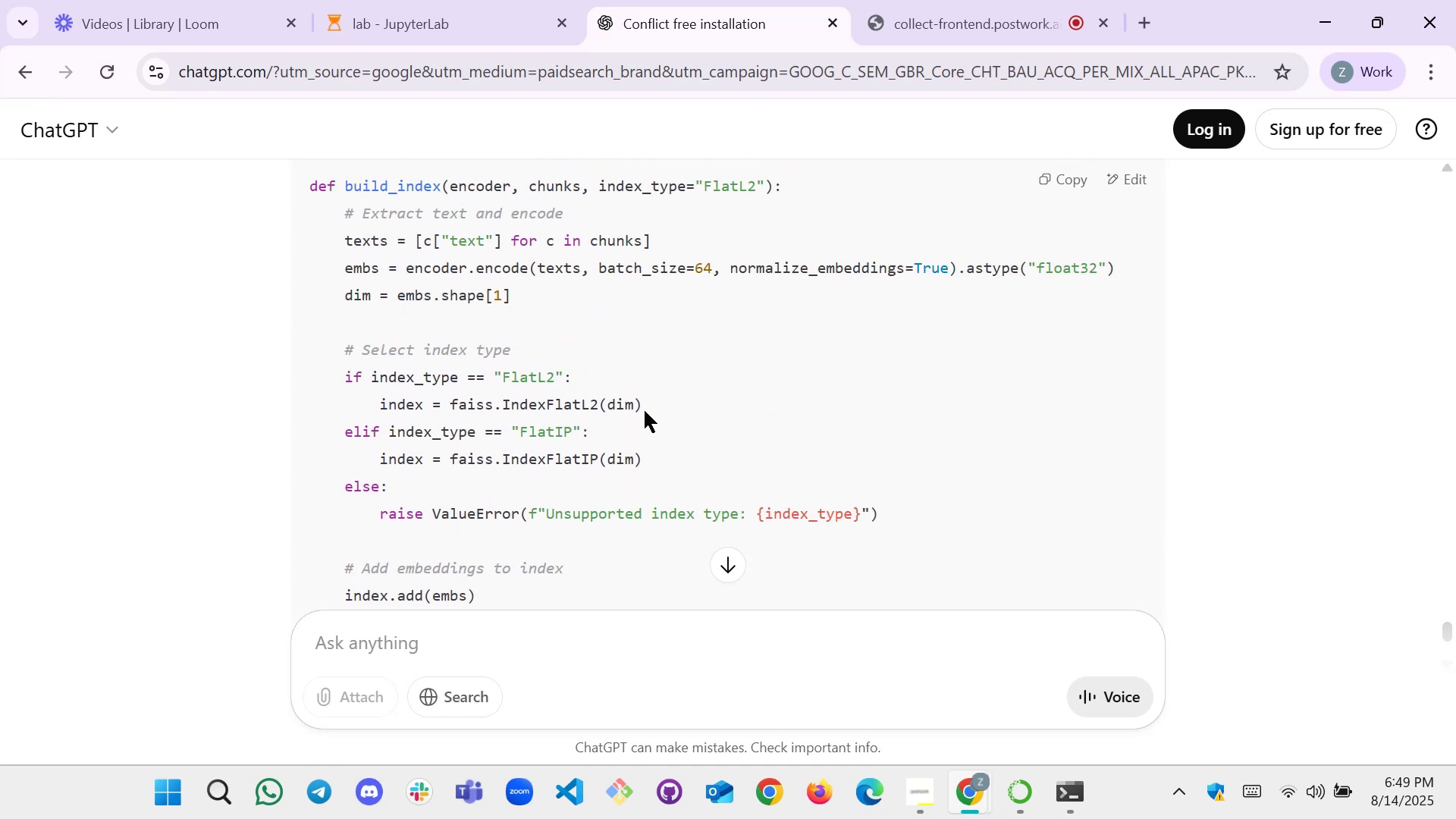 
left_click([410, 0])
 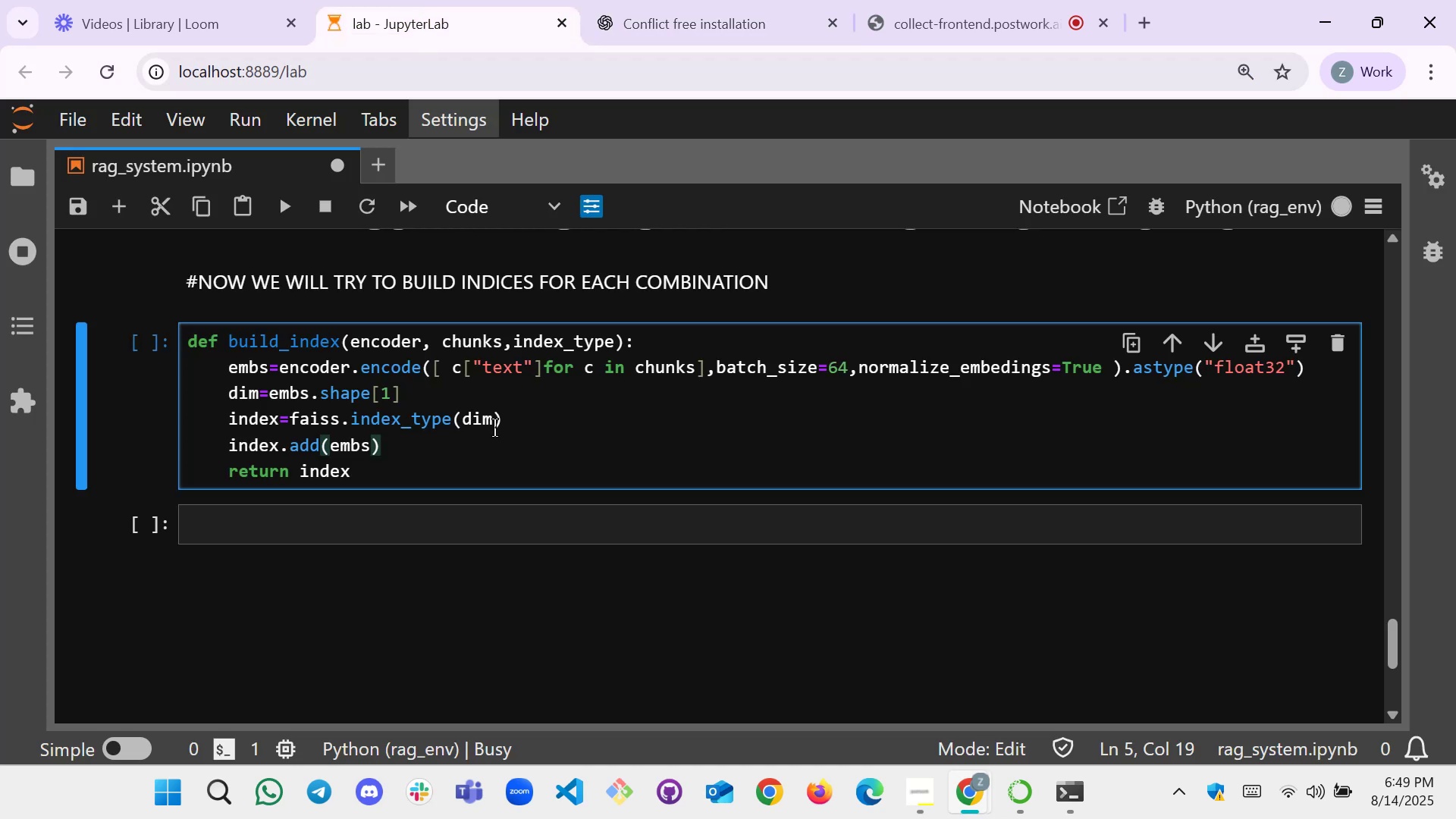 
scroll: coordinate [333, 408], scroll_direction: up, amount: 8.0
 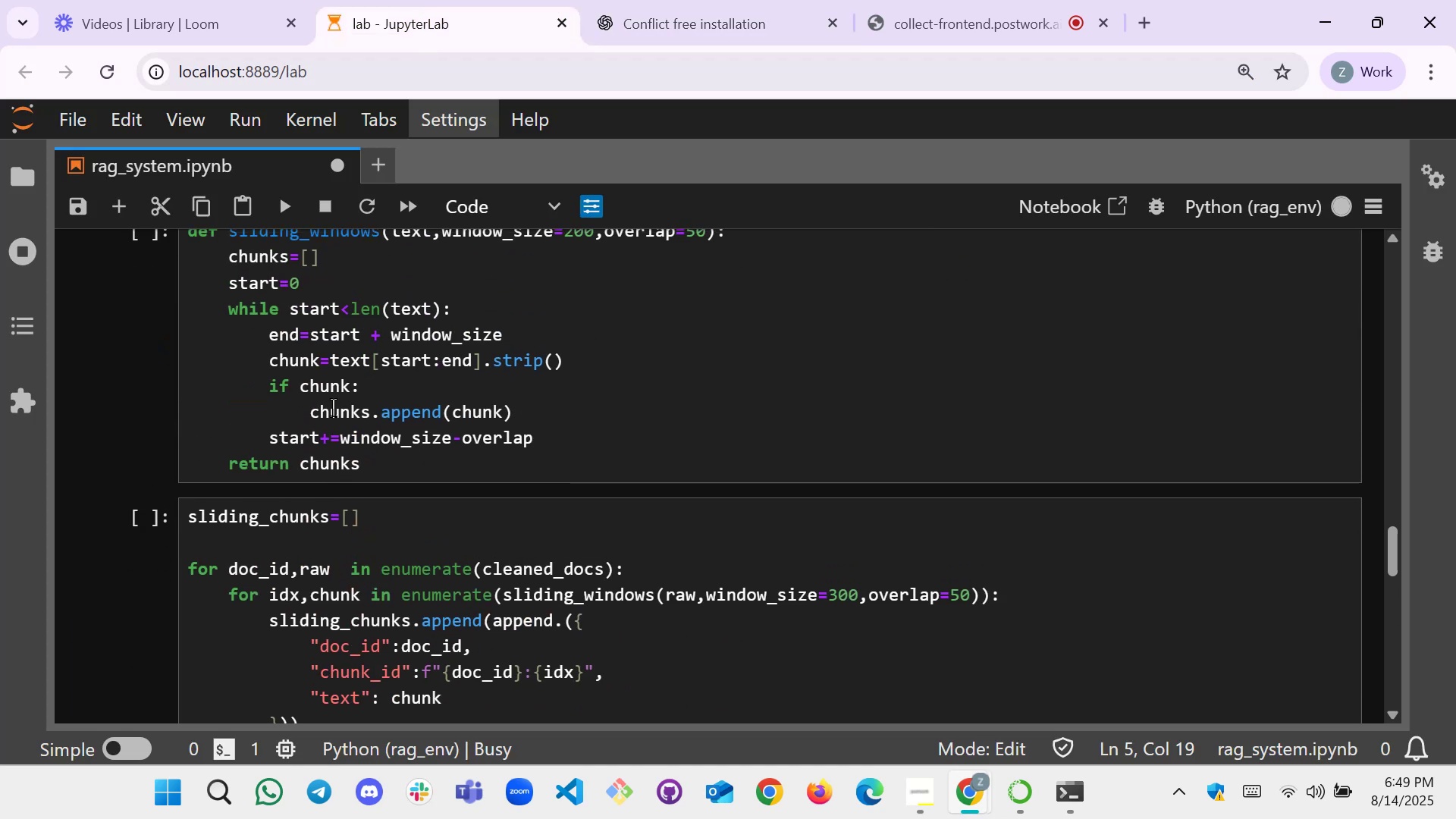 
scroll: coordinate [333, 408], scroll_direction: down, amount: 4.0
 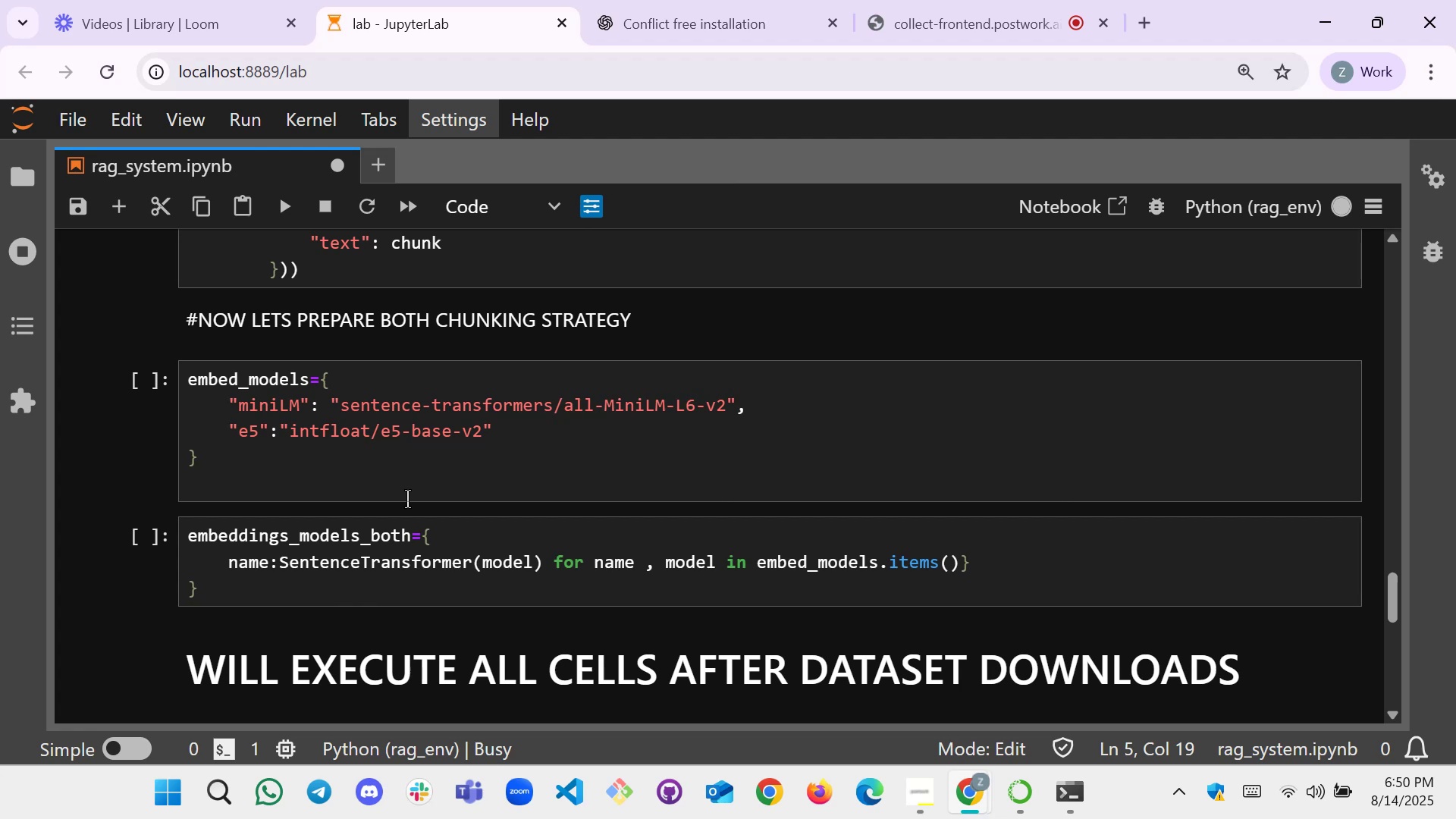 
wait(30.13)
 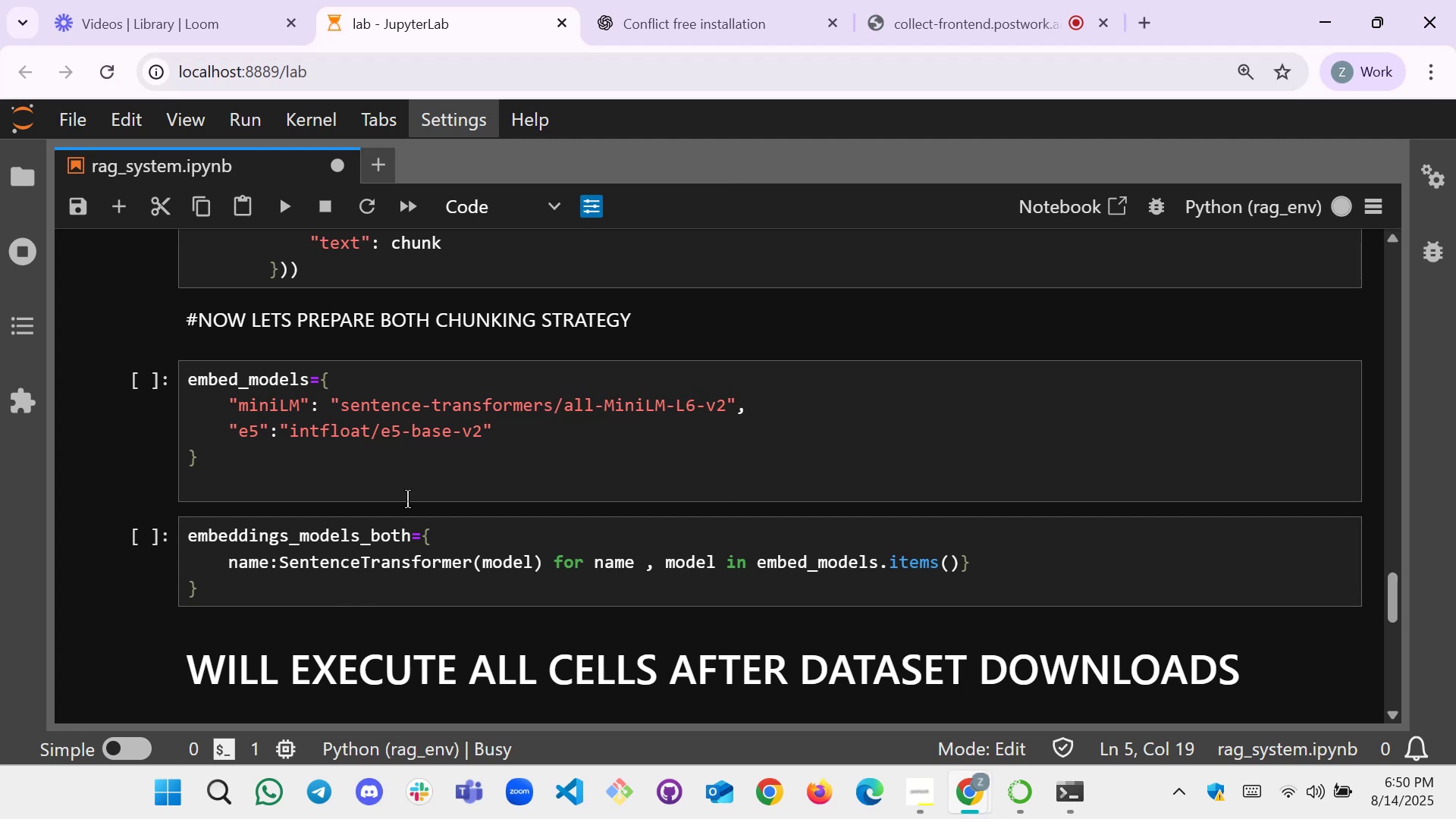 
scroll: coordinate [523, 478], scroll_direction: down, amount: 1.0
 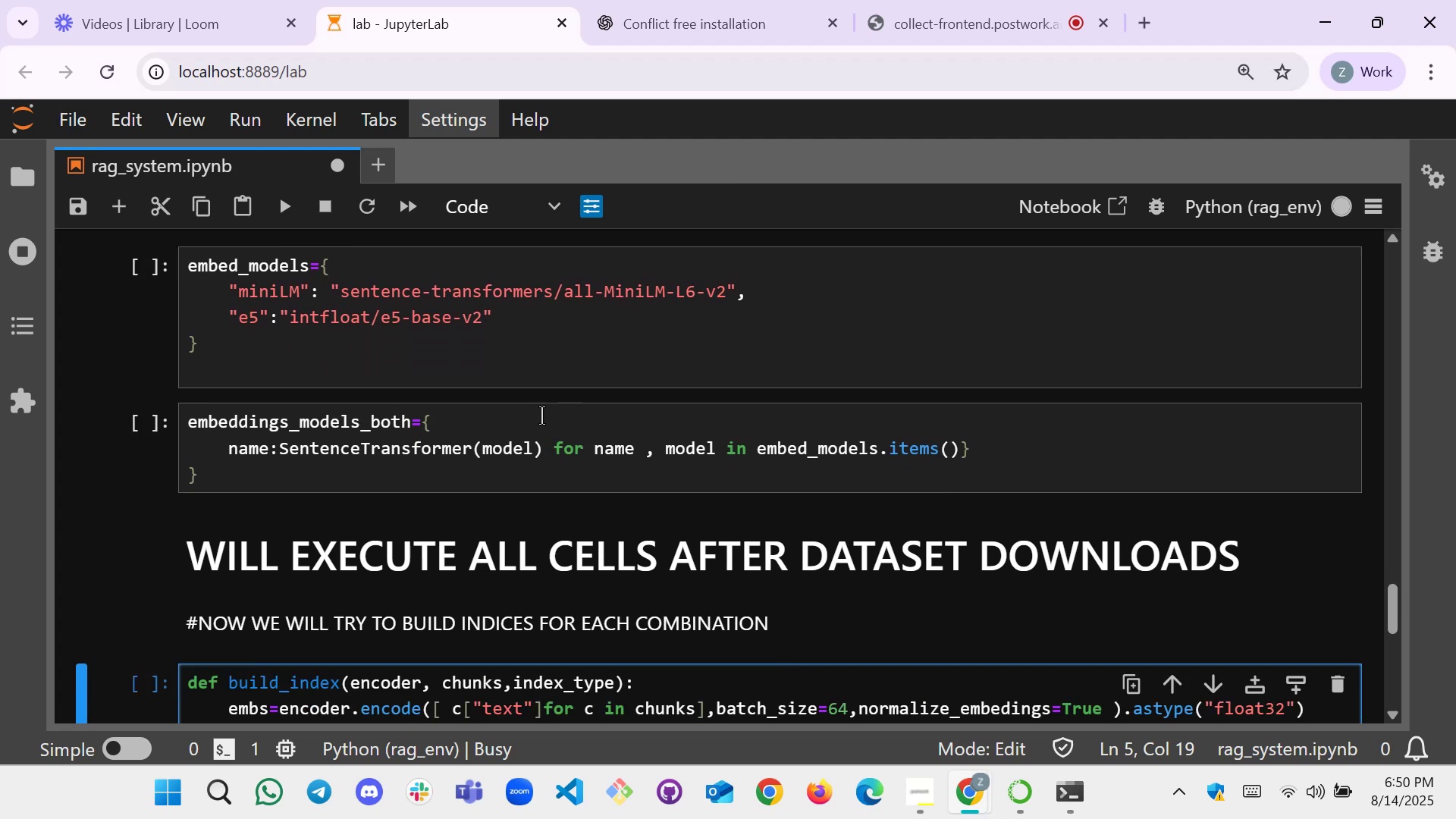 
scroll: coordinate [684, 458], scroll_direction: up, amount: 27.0
 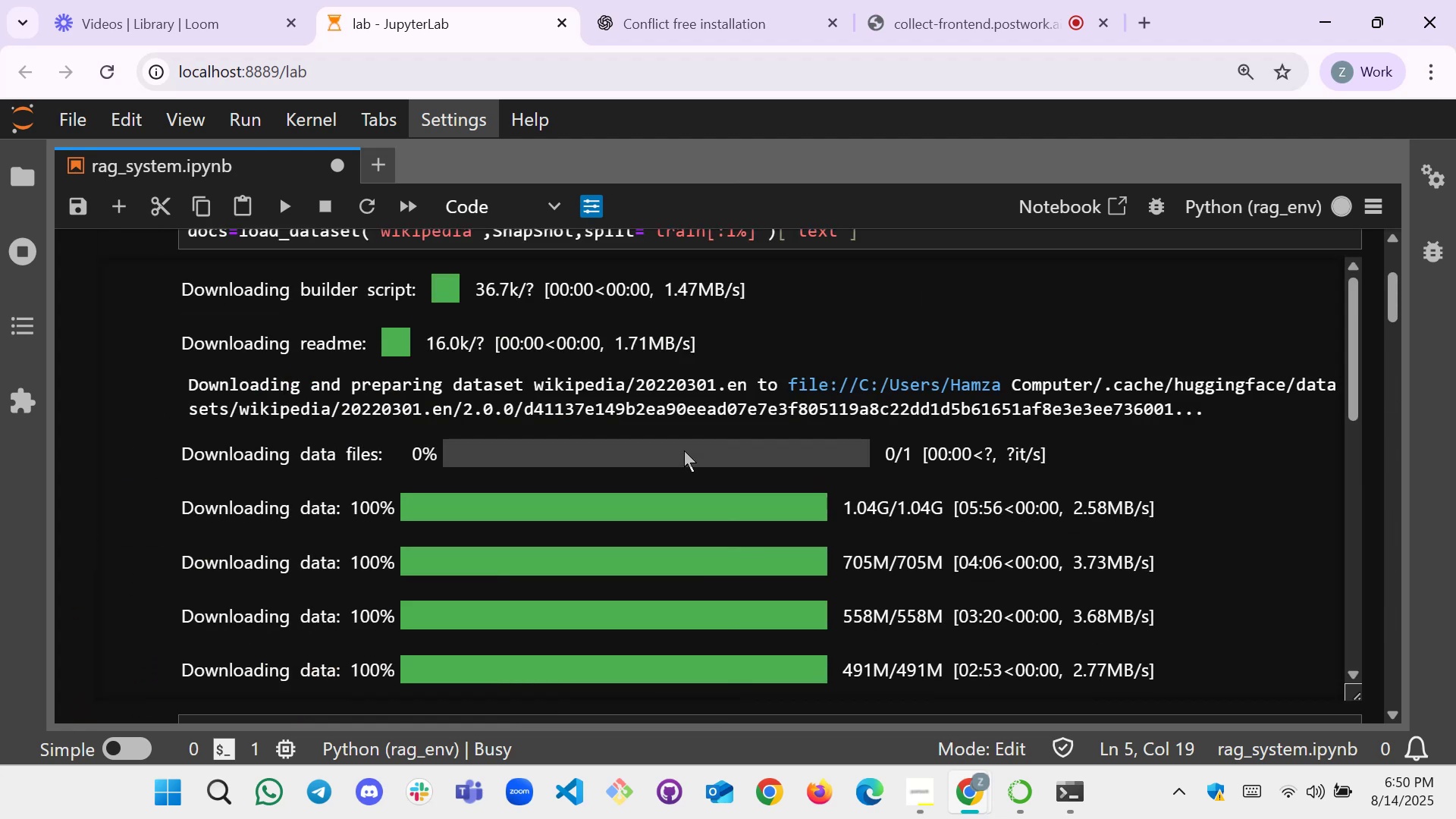 
scroll: coordinate [589, 457], scroll_direction: down, amount: 13.0
 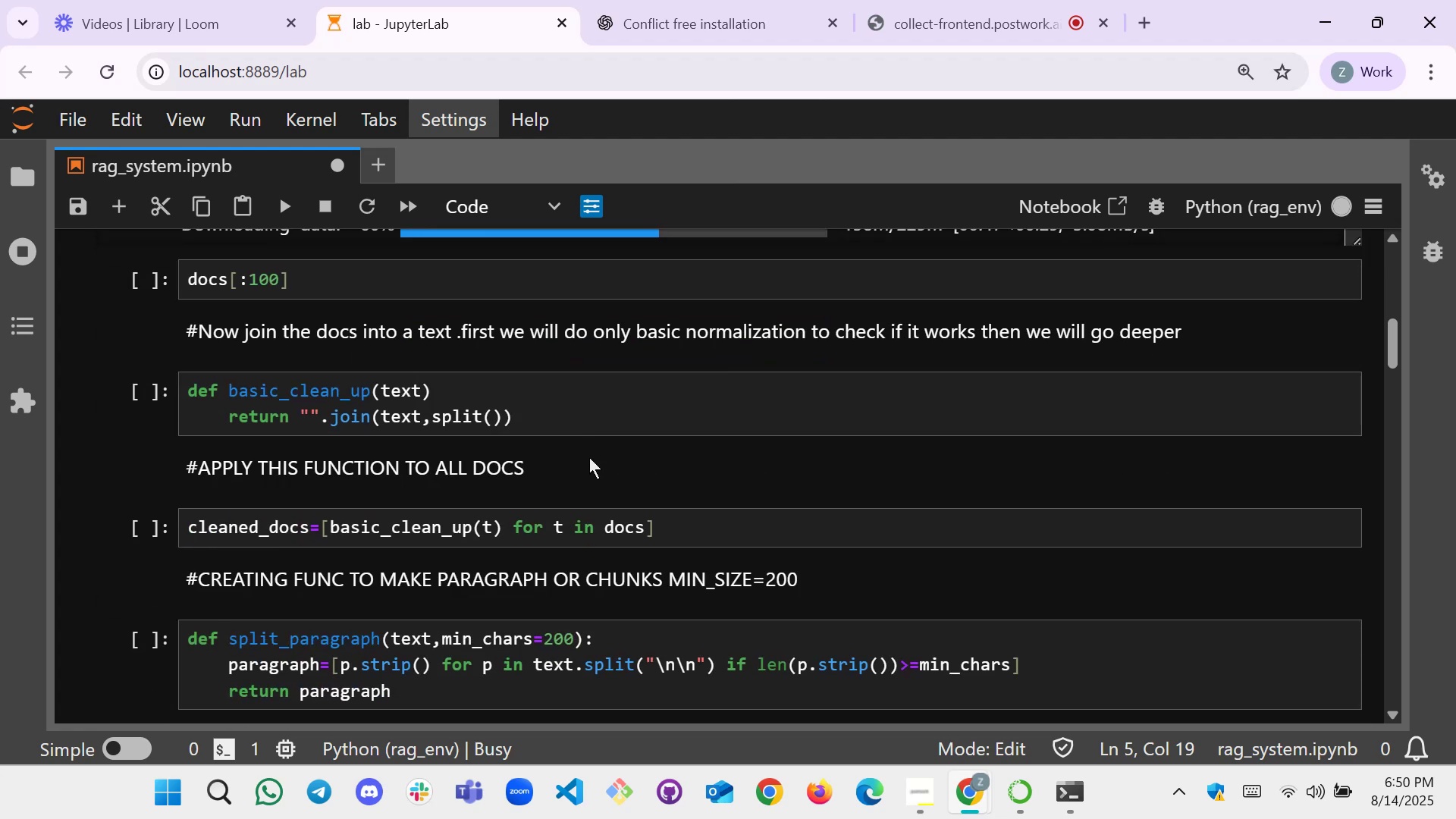 
scroll: coordinate [573, 477], scroll_direction: up, amount: 5.0
 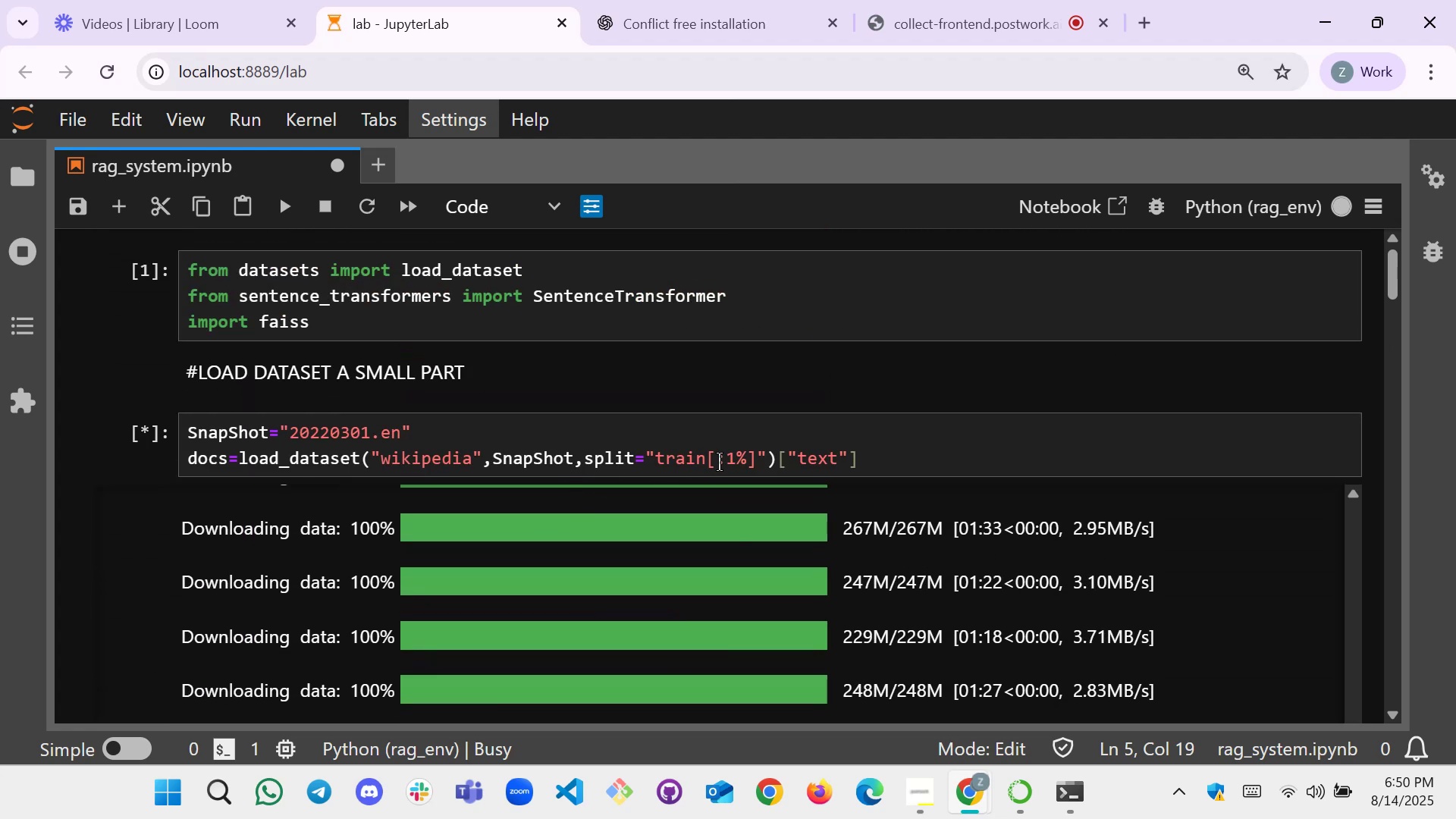 
left_click([724, 459])
 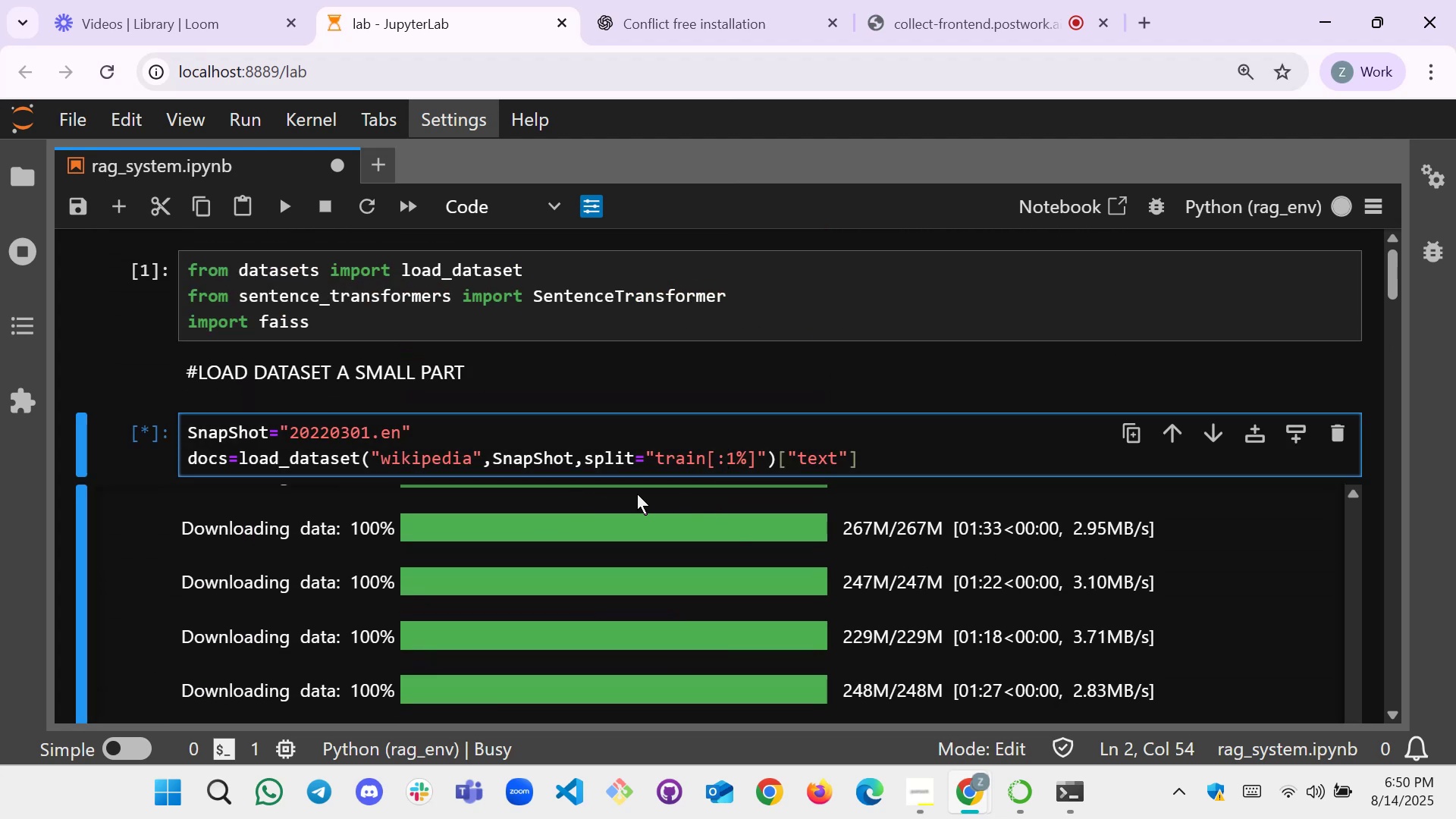 
scroll: coordinate [557, 514], scroll_direction: down, amount: 4.0
 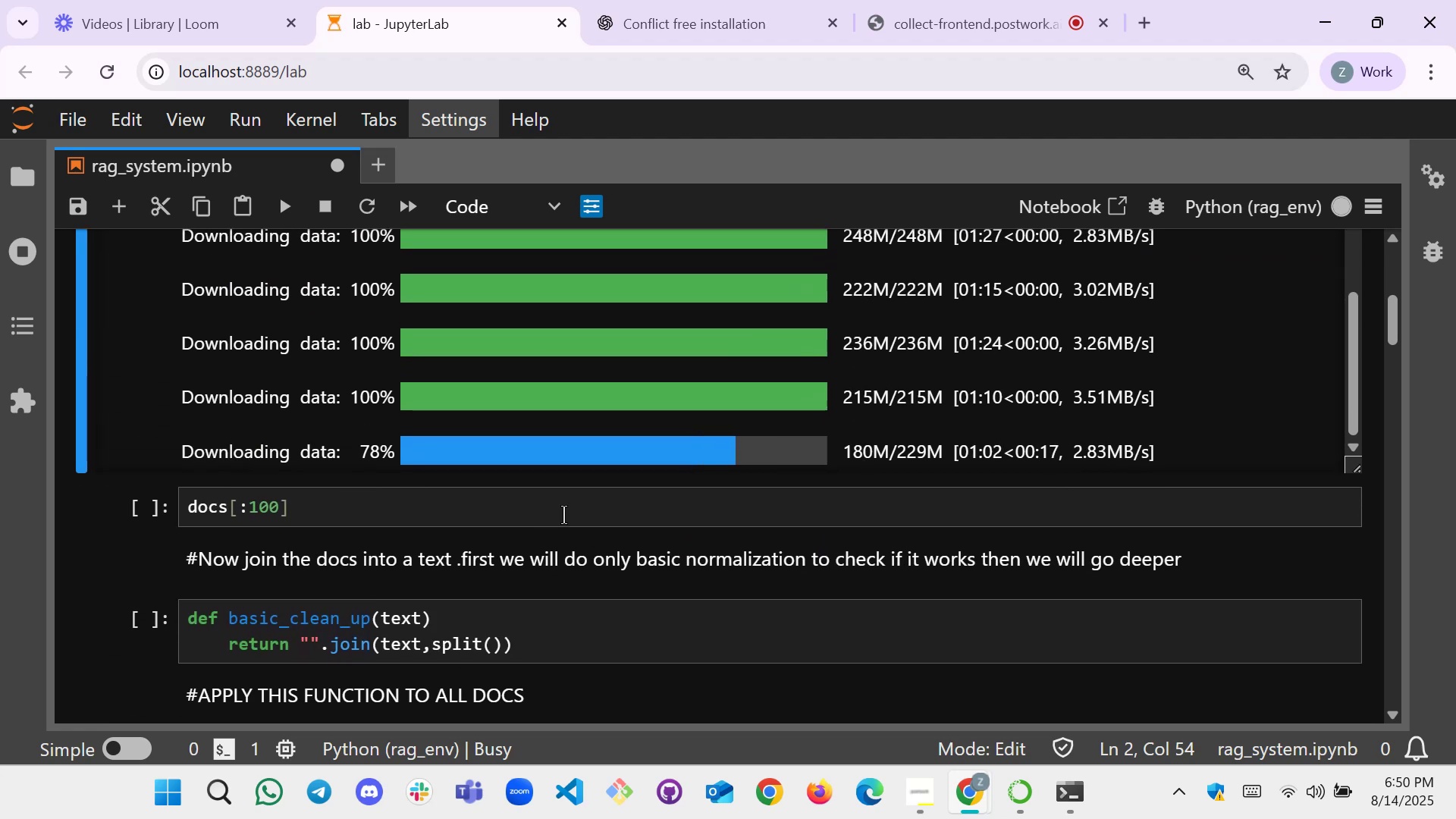 
wait(12.26)
 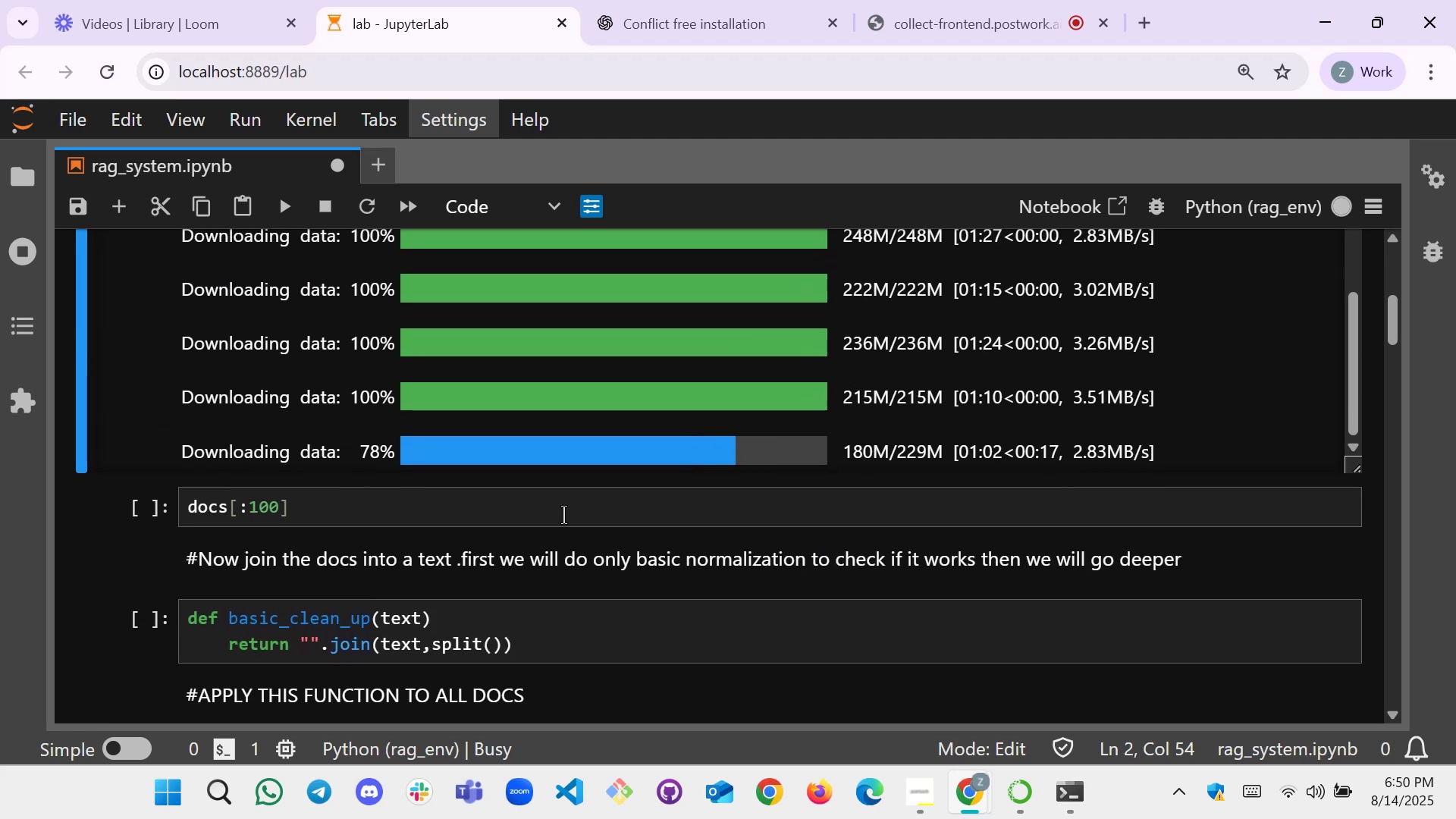 
scroll: coordinate [519, 500], scroll_direction: down, amount: 27.0
 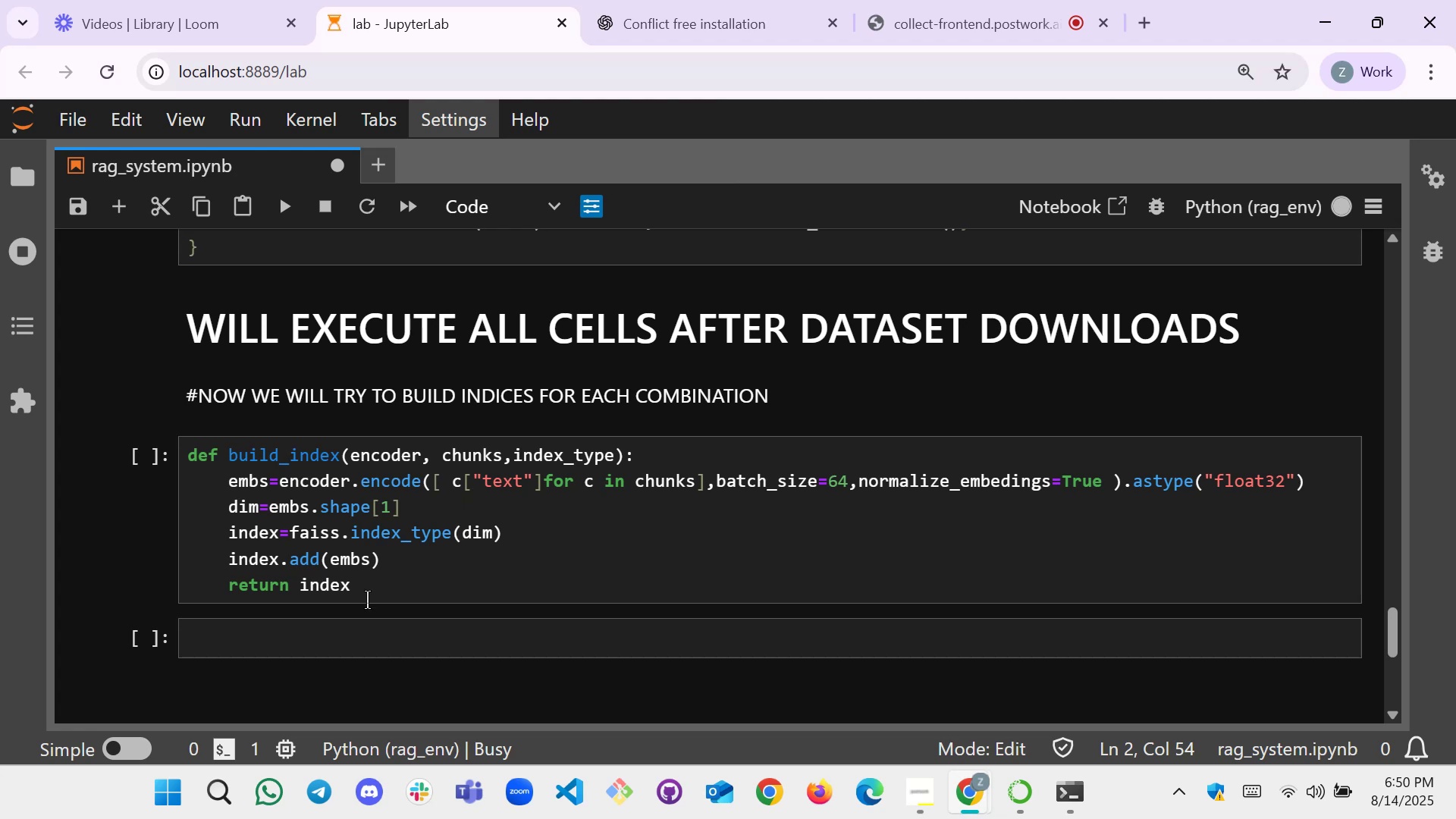 
wait(6.4)
 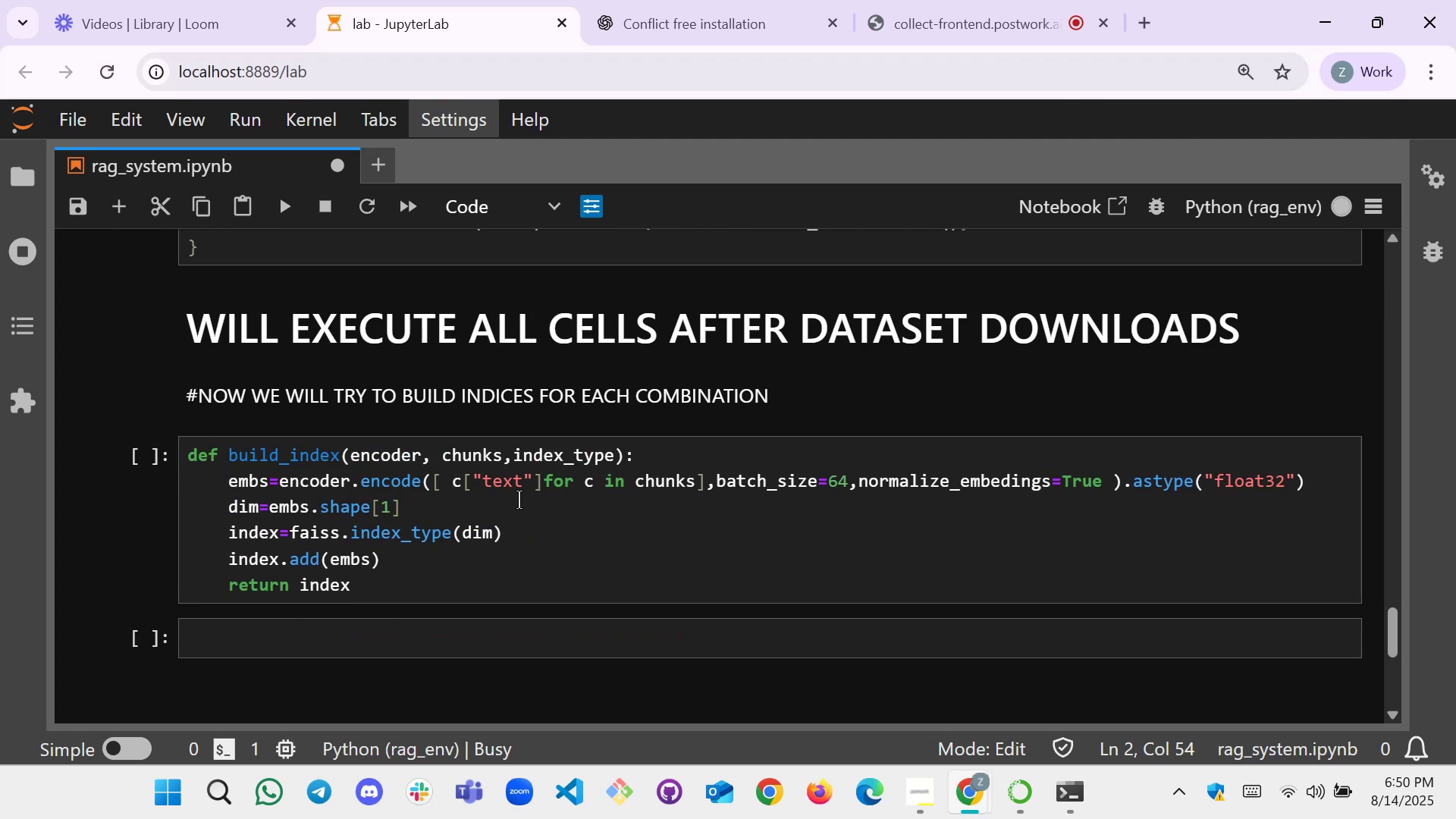 
left_click([672, 0])
 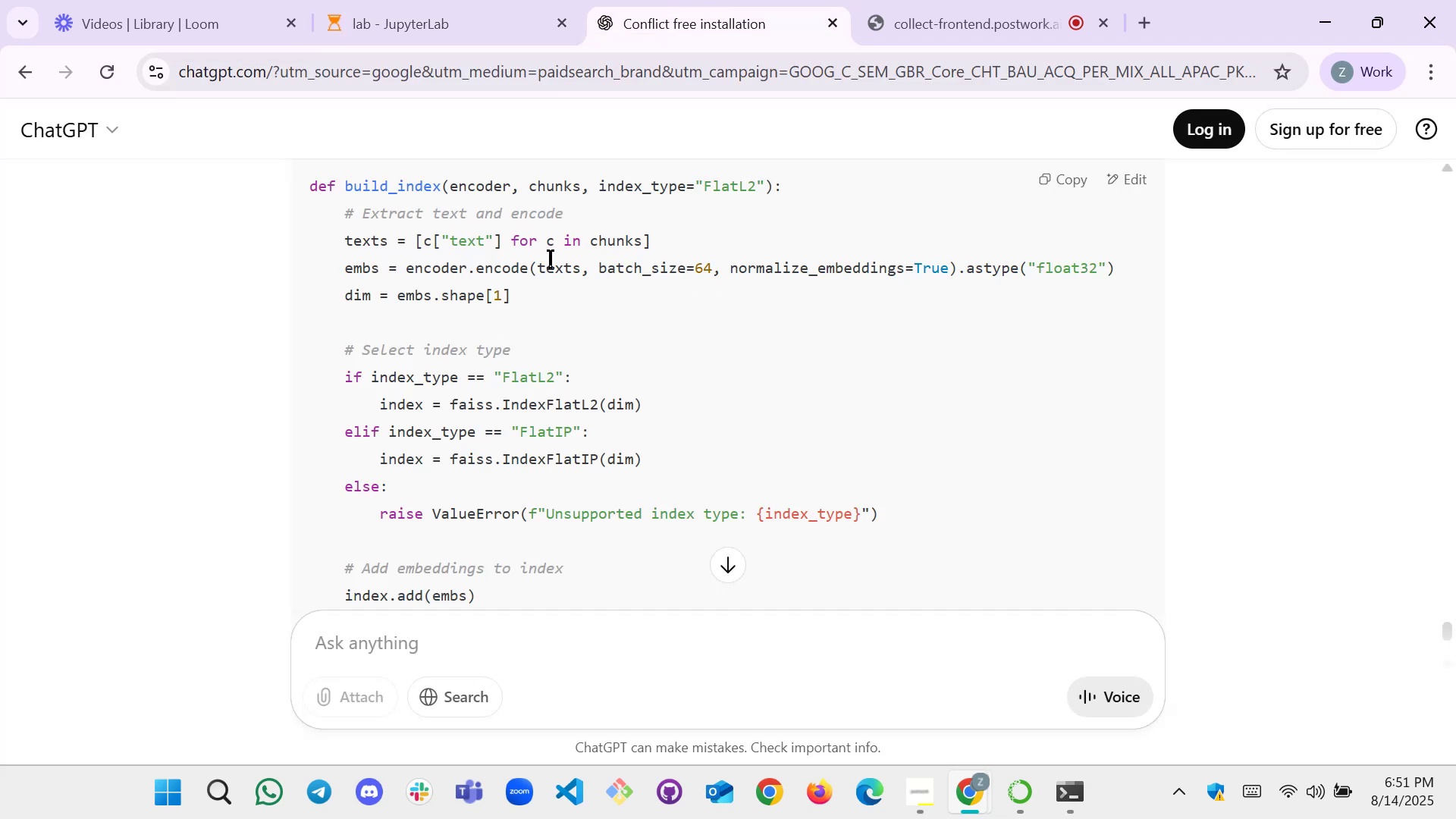 
wait(12.06)
 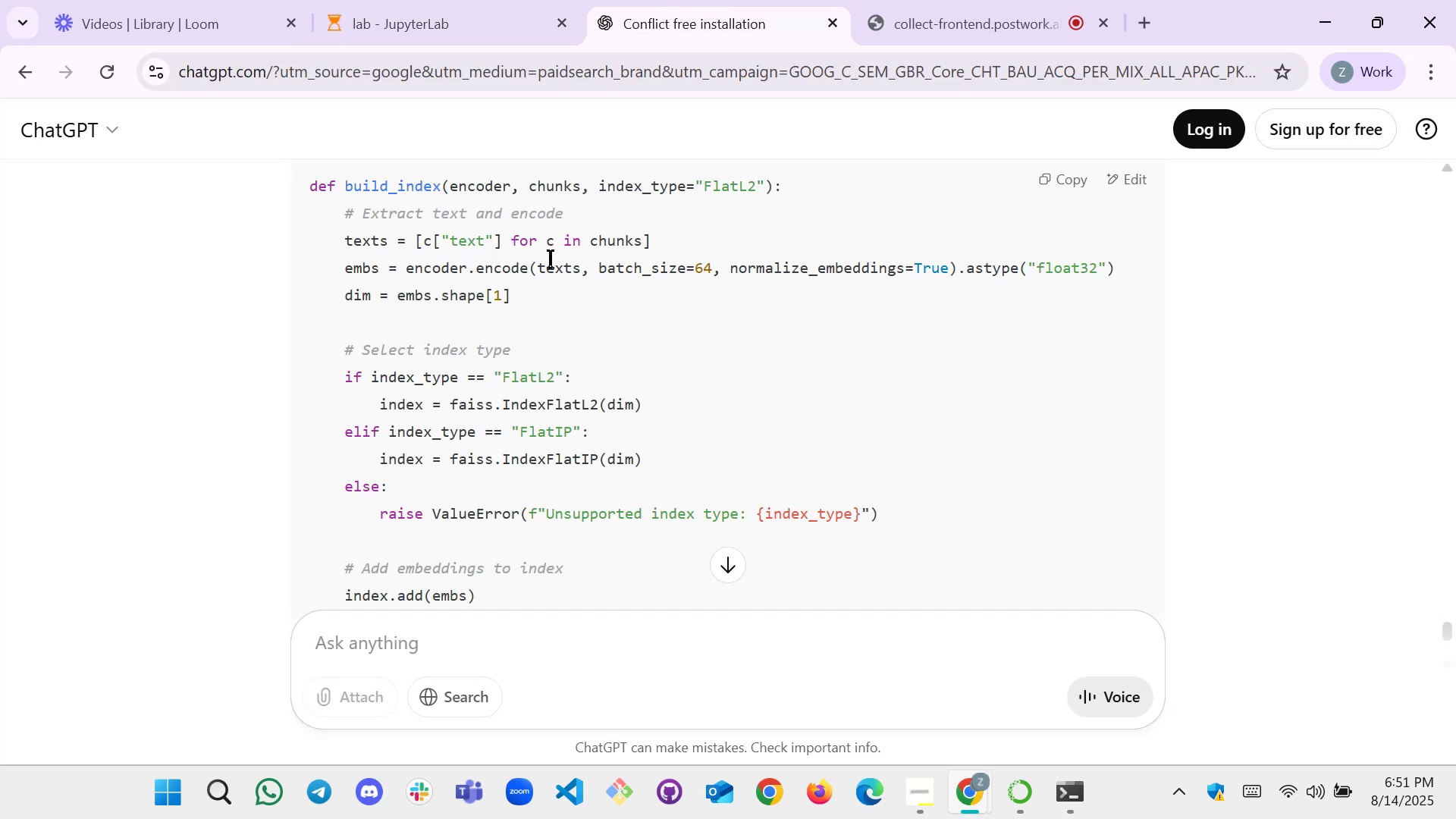 
left_click_drag(start_coordinate=[885, 515], to_coordinate=[348, 382])
 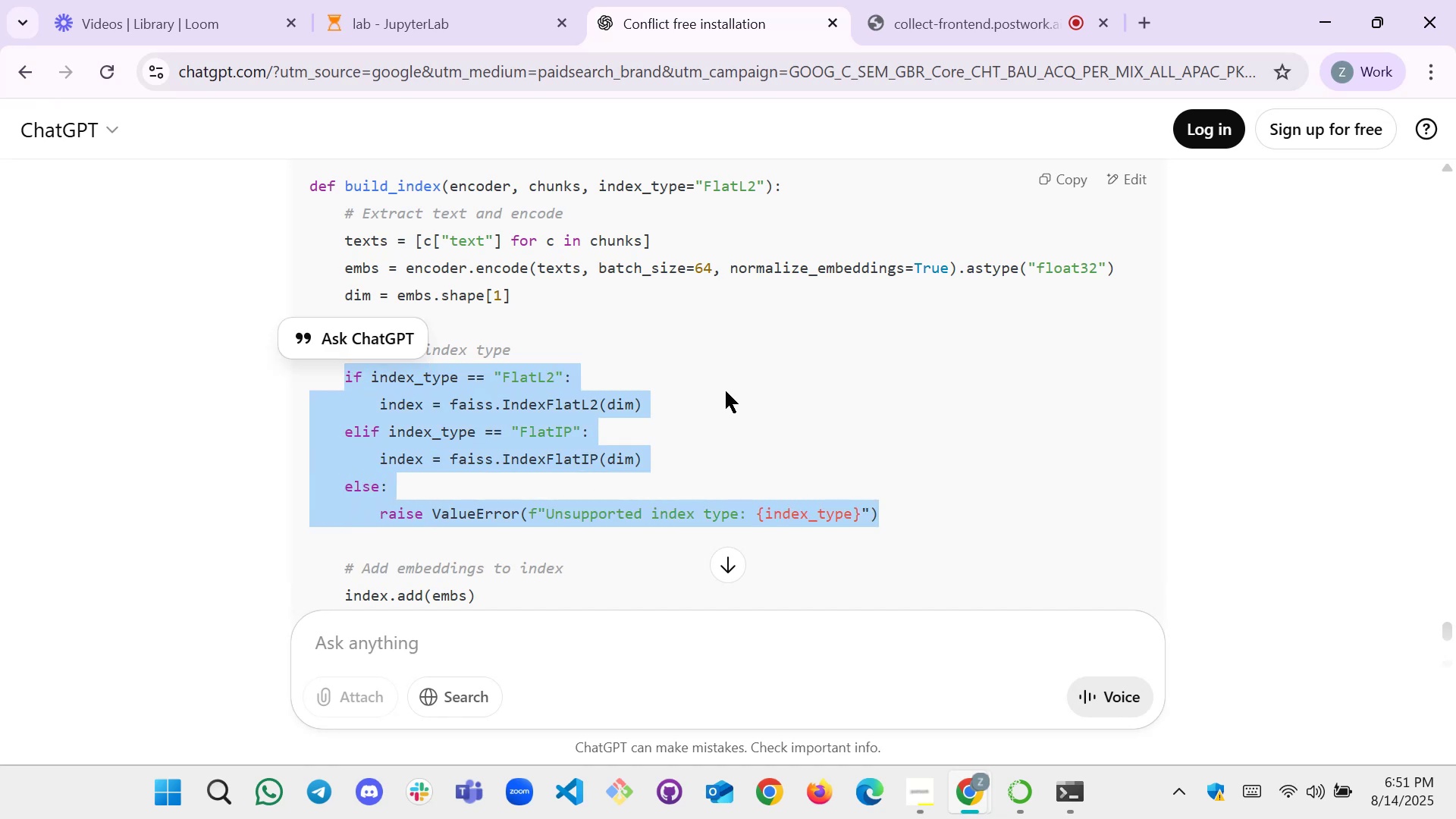 
key(Control+C)
 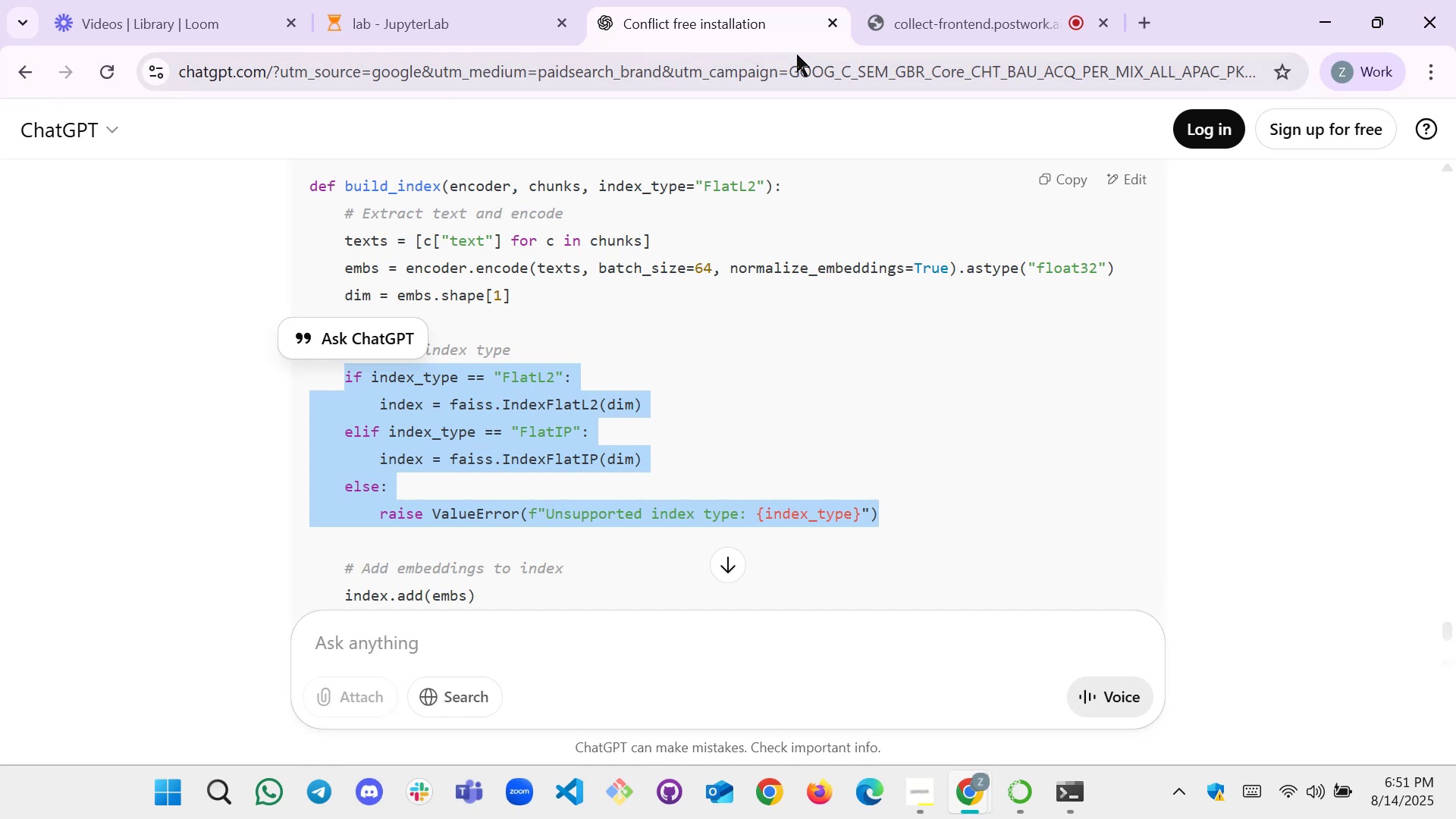 
left_click([438, 17])
 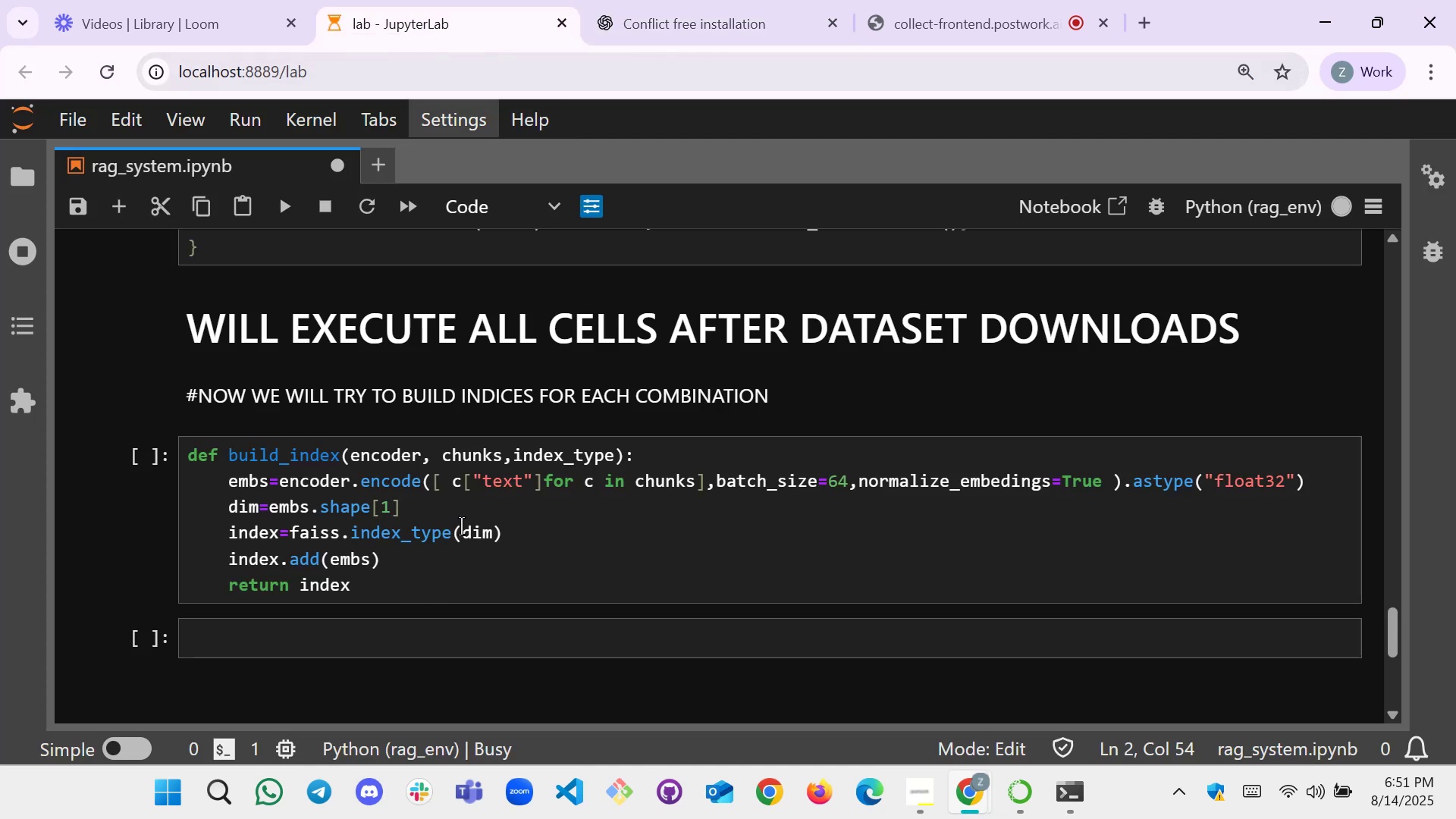 
left_click_drag(start_coordinate=[505, 535], to_coordinate=[231, 535])
 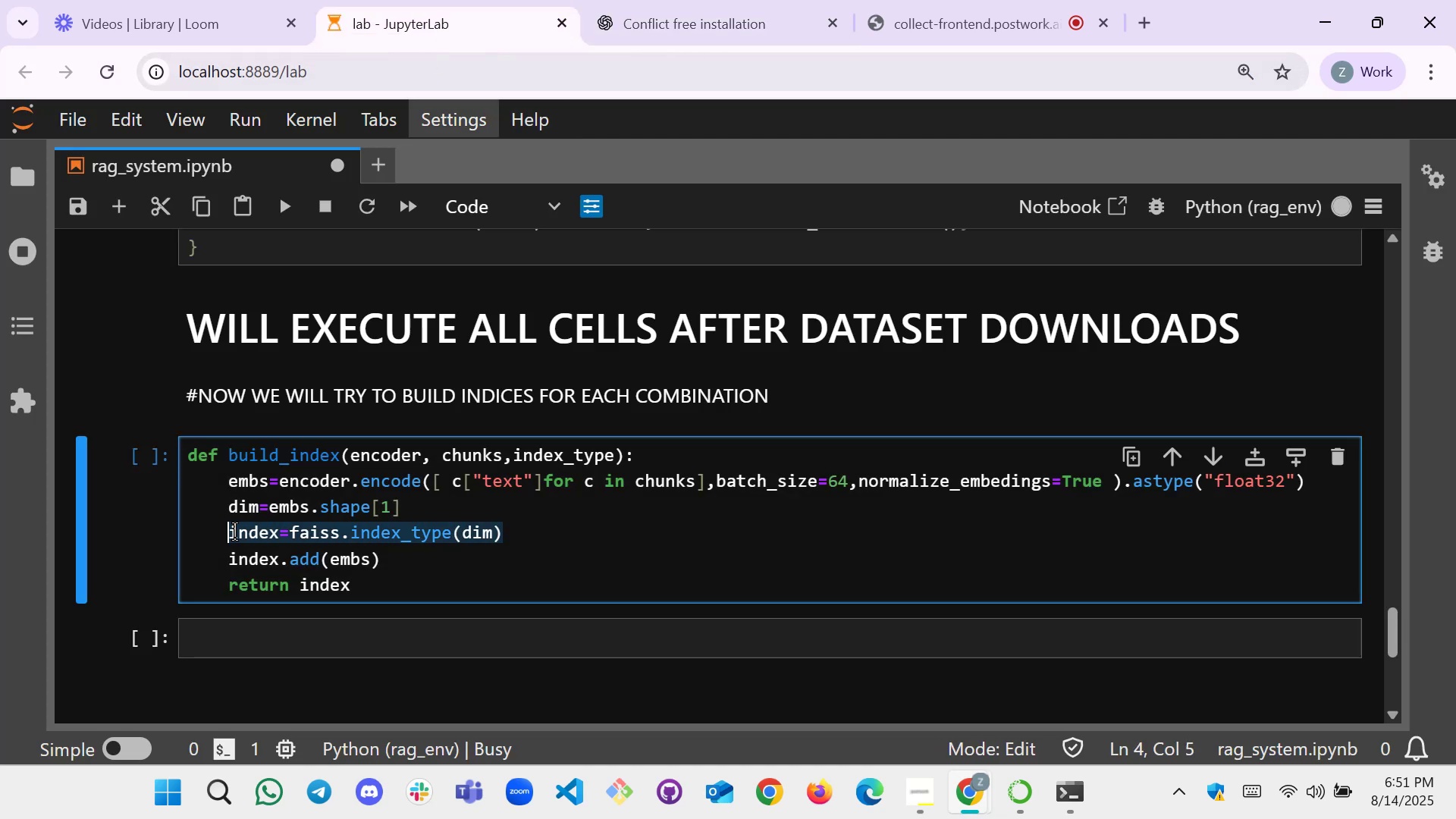 
key(Control+V)
 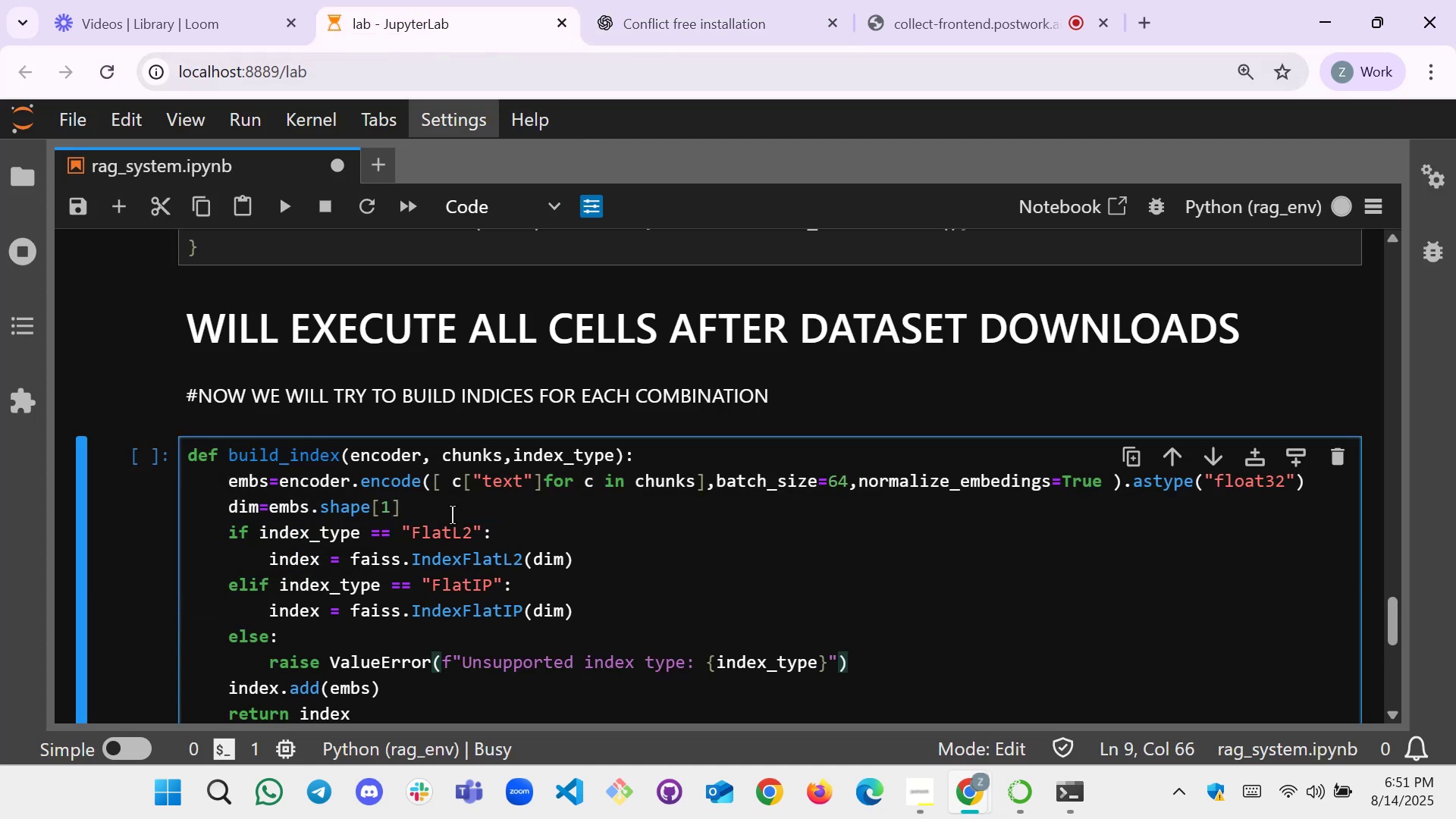 
scroll: coordinate [453, 516], scroll_direction: down, amount: 1.0
 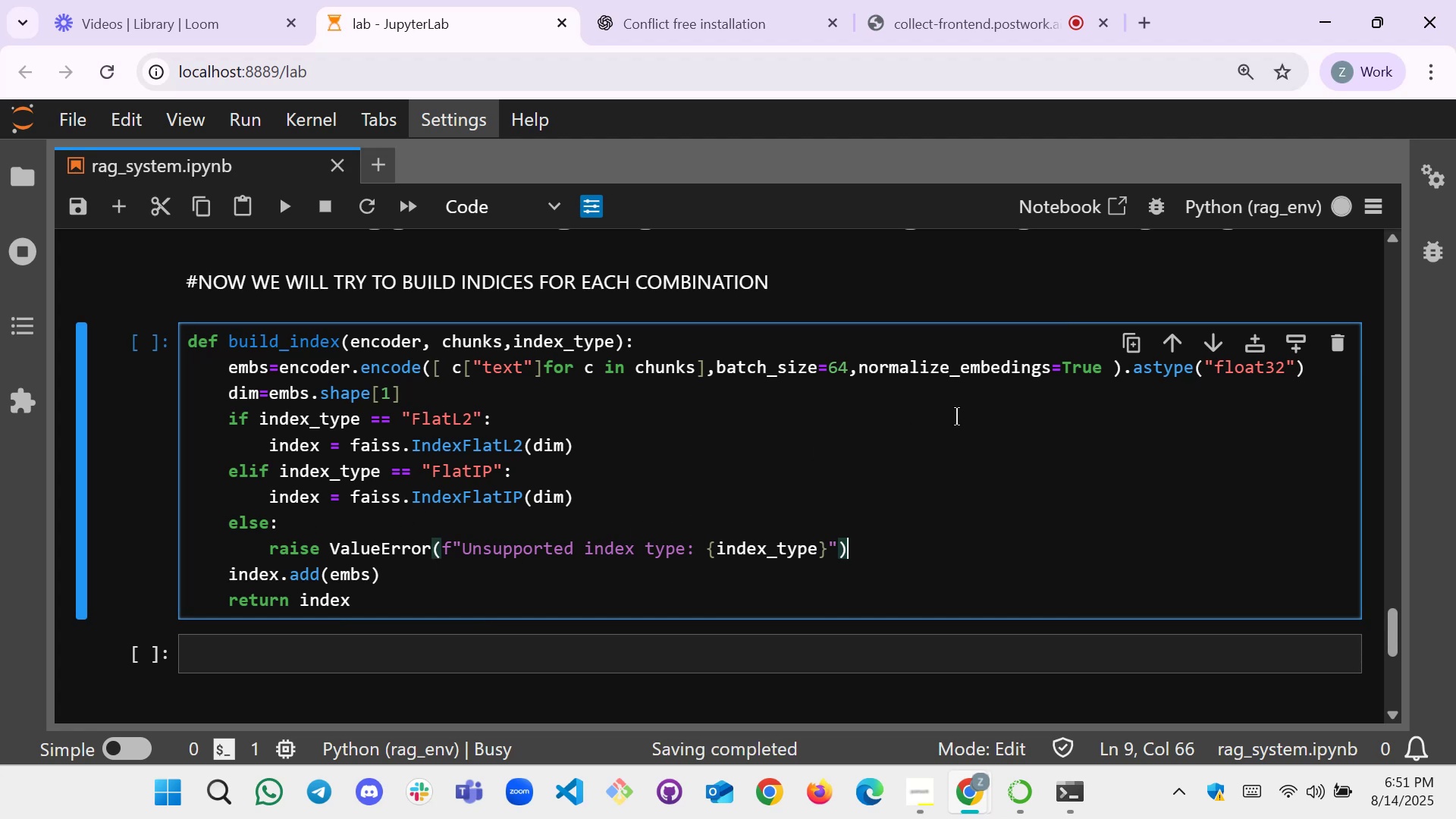 
wait(7.45)
 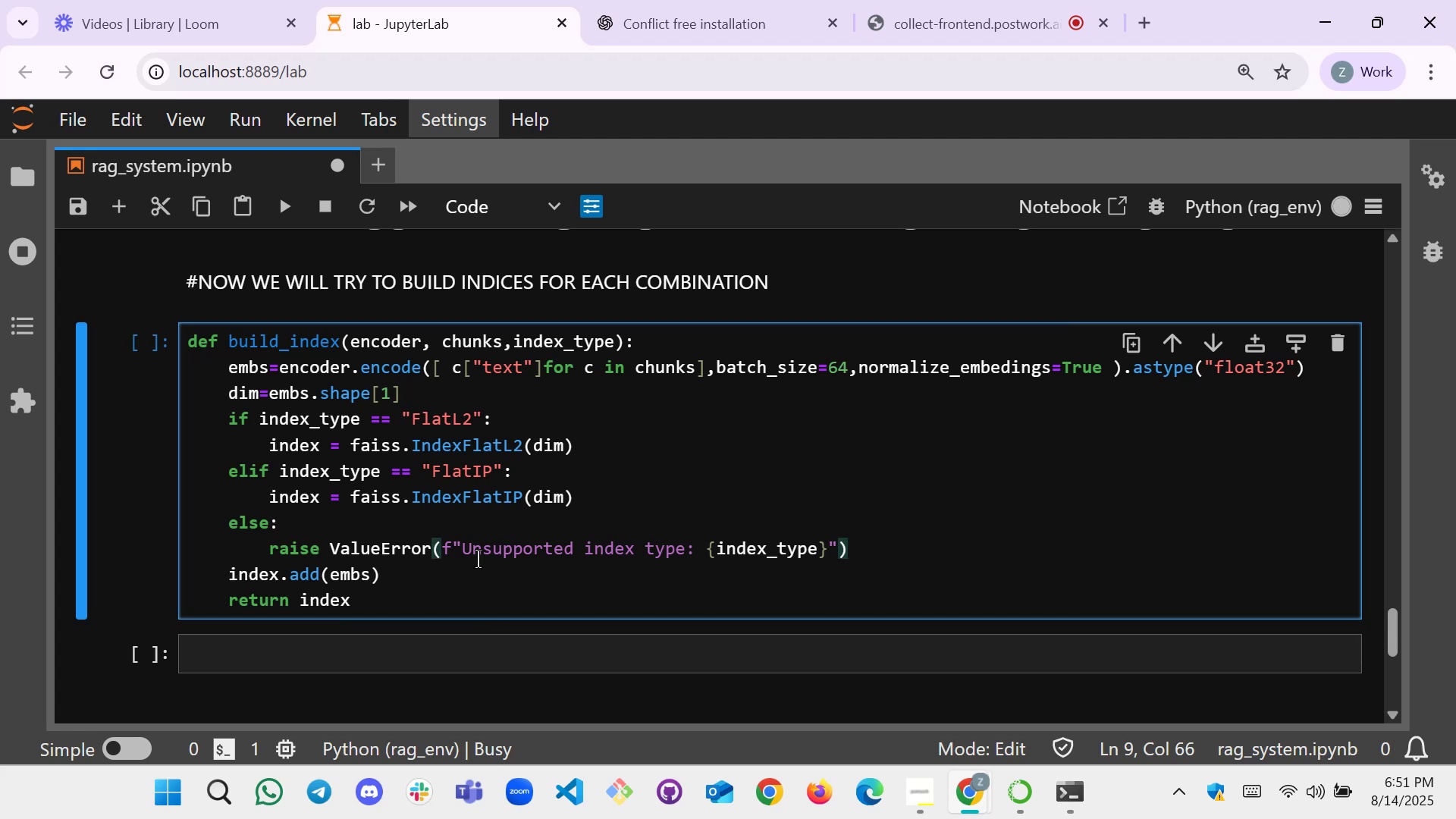 
left_click([1015, 375])
 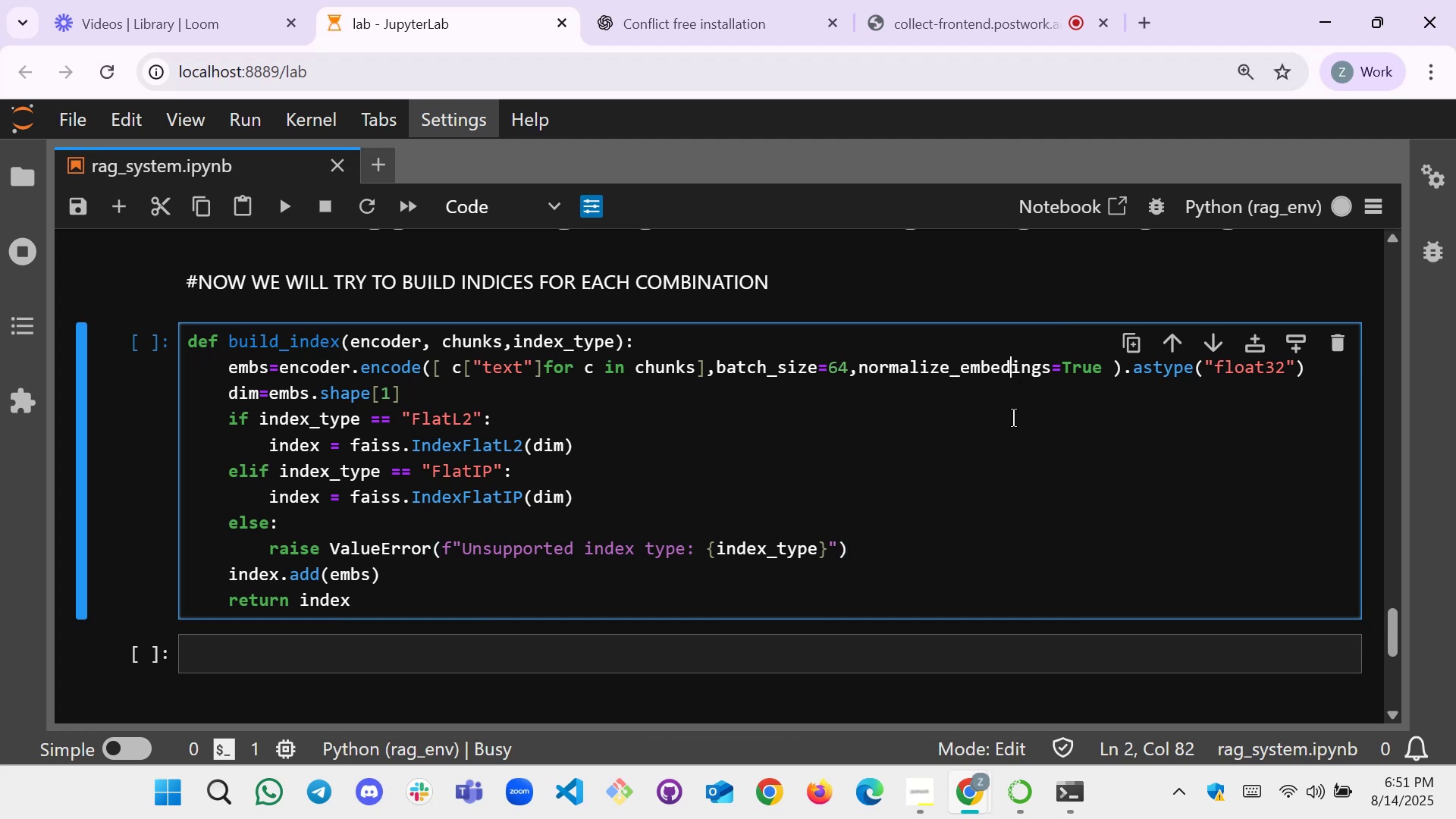 
key(D)
 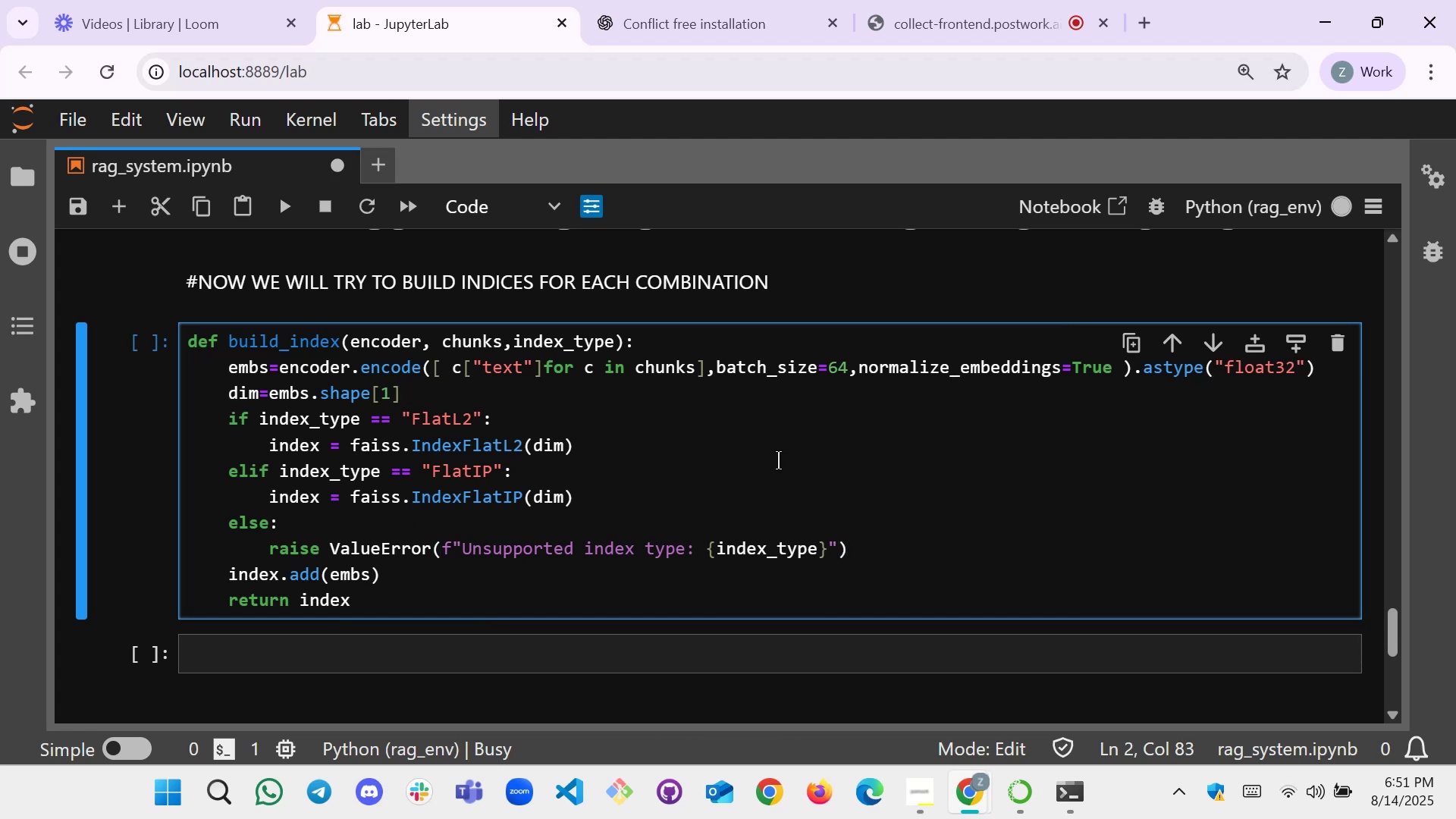 
left_click([677, 460])
 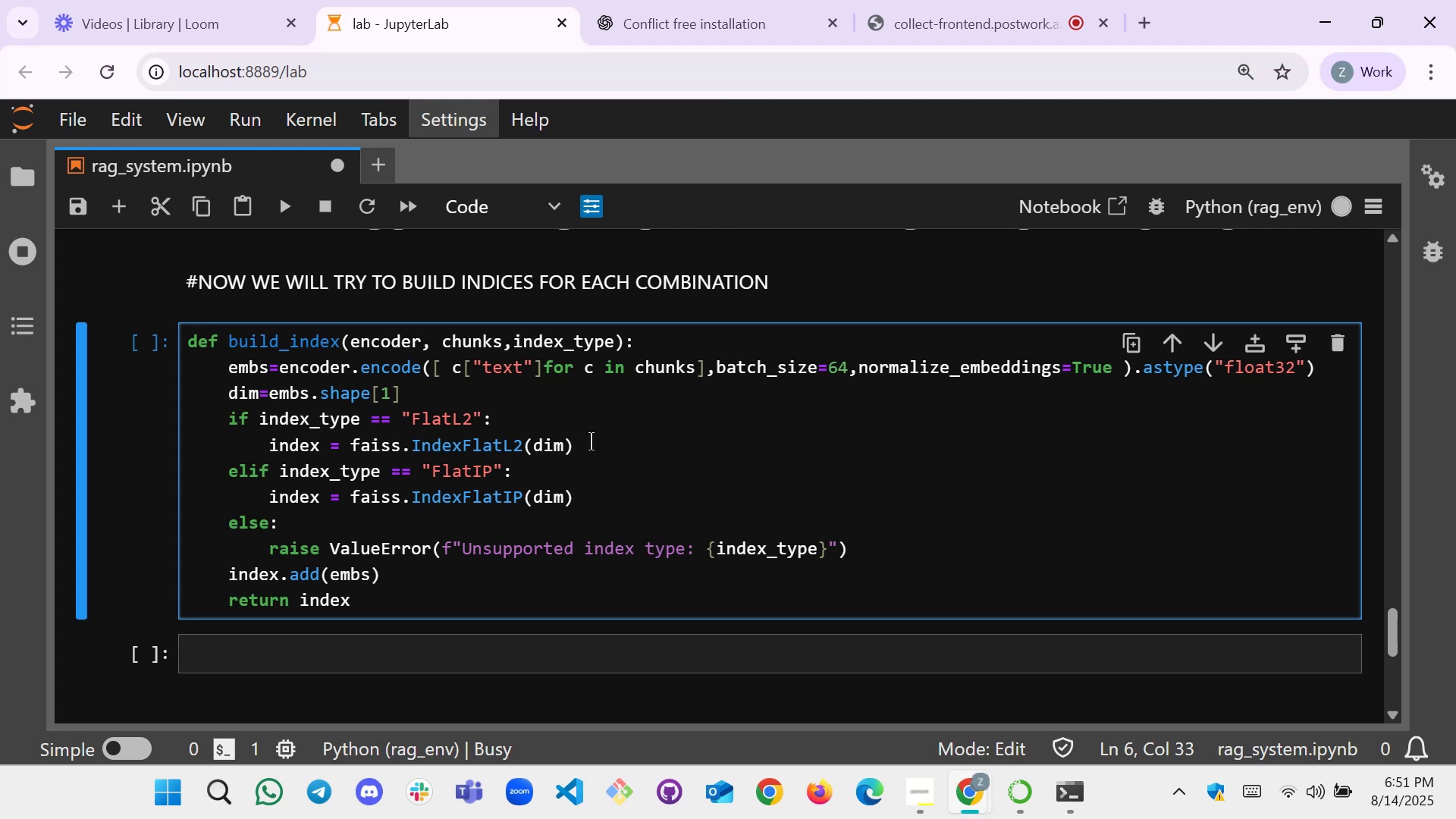 
wait(7.53)
 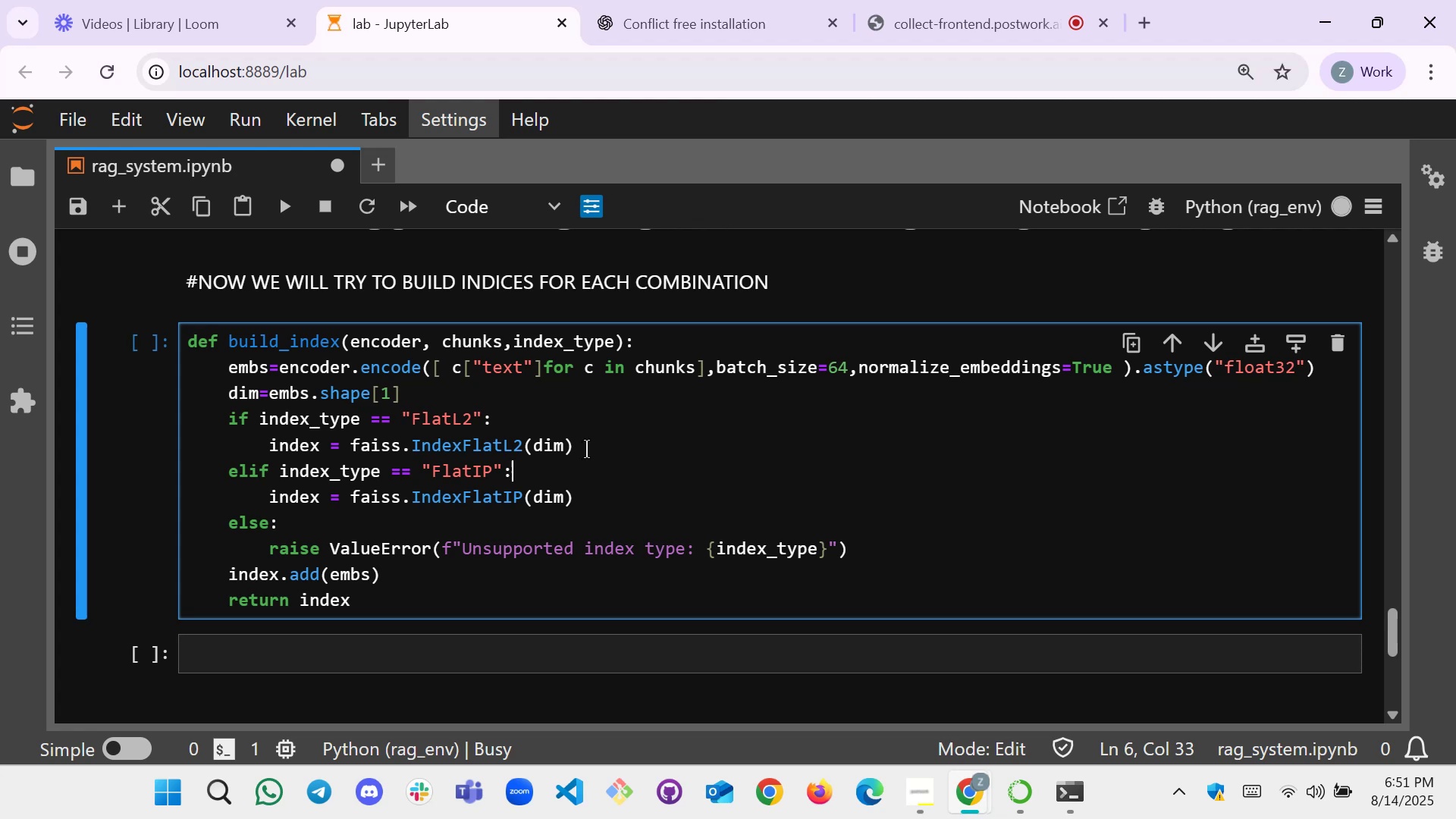 
scroll: coordinate [657, 486], scroll_direction: down, amount: 1.0
 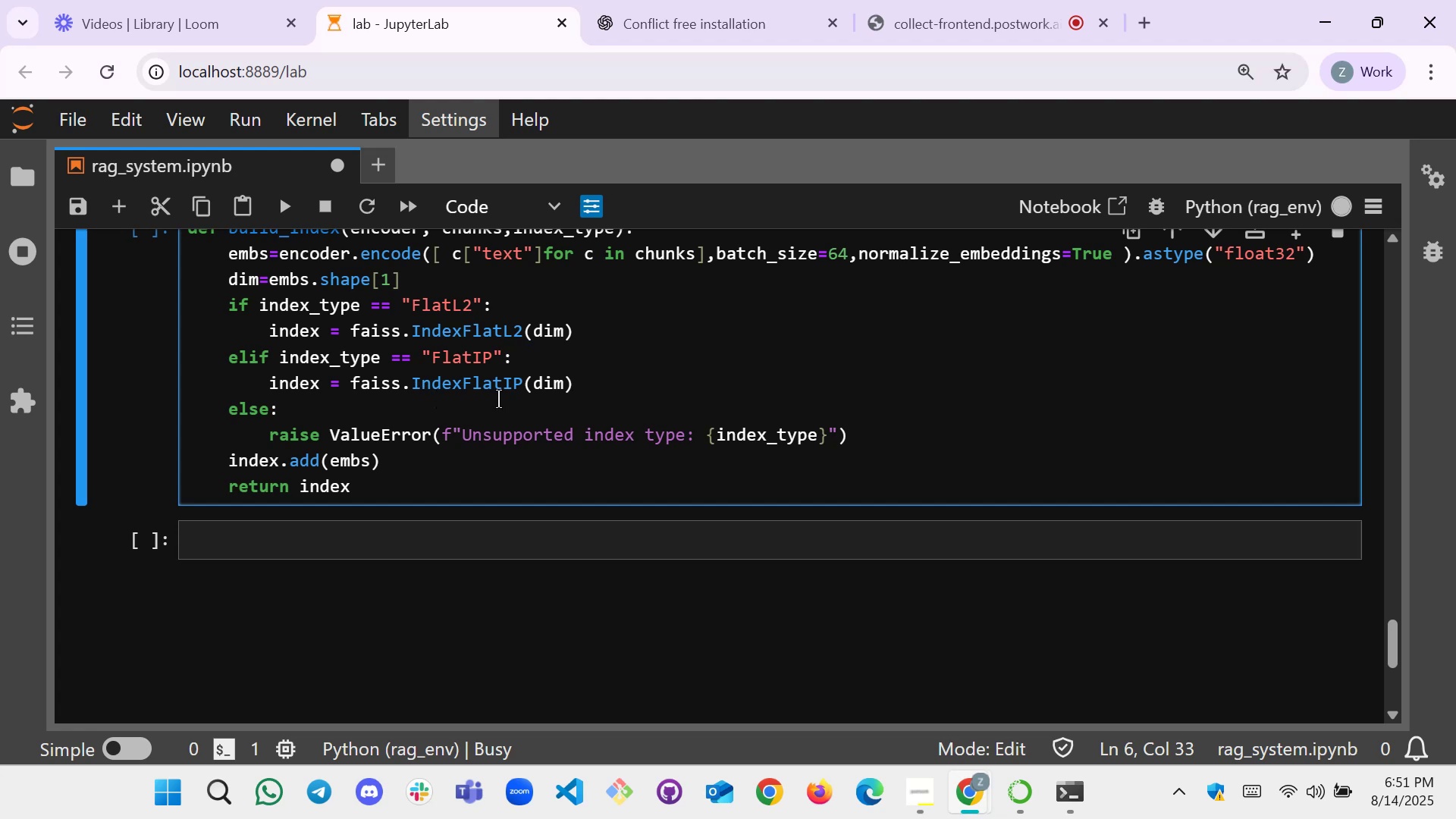 
wait(7.05)
 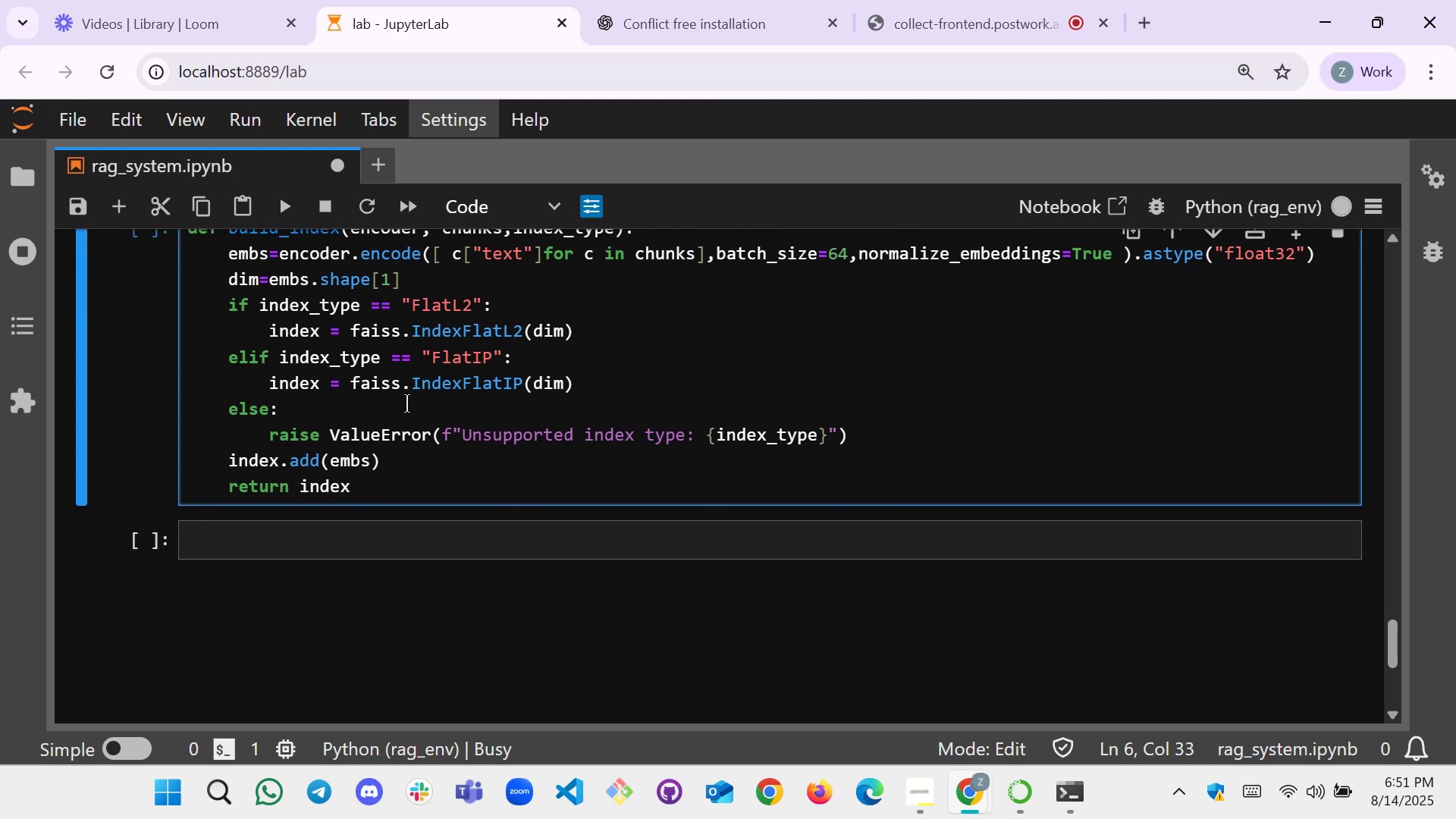 
scroll: coordinate [506, 390], scroll_direction: up, amount: 1.0
 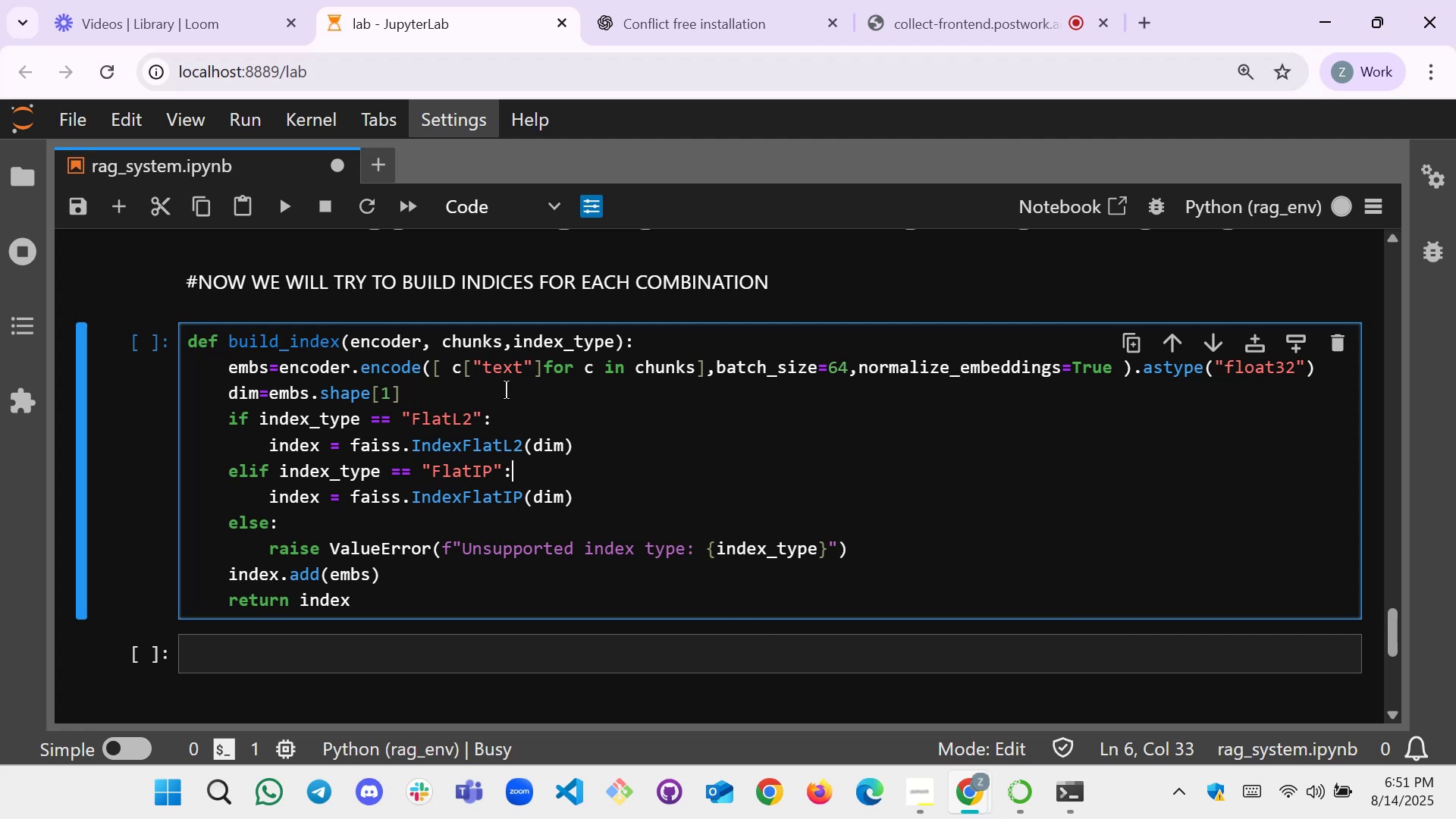 
wait(13.71)
 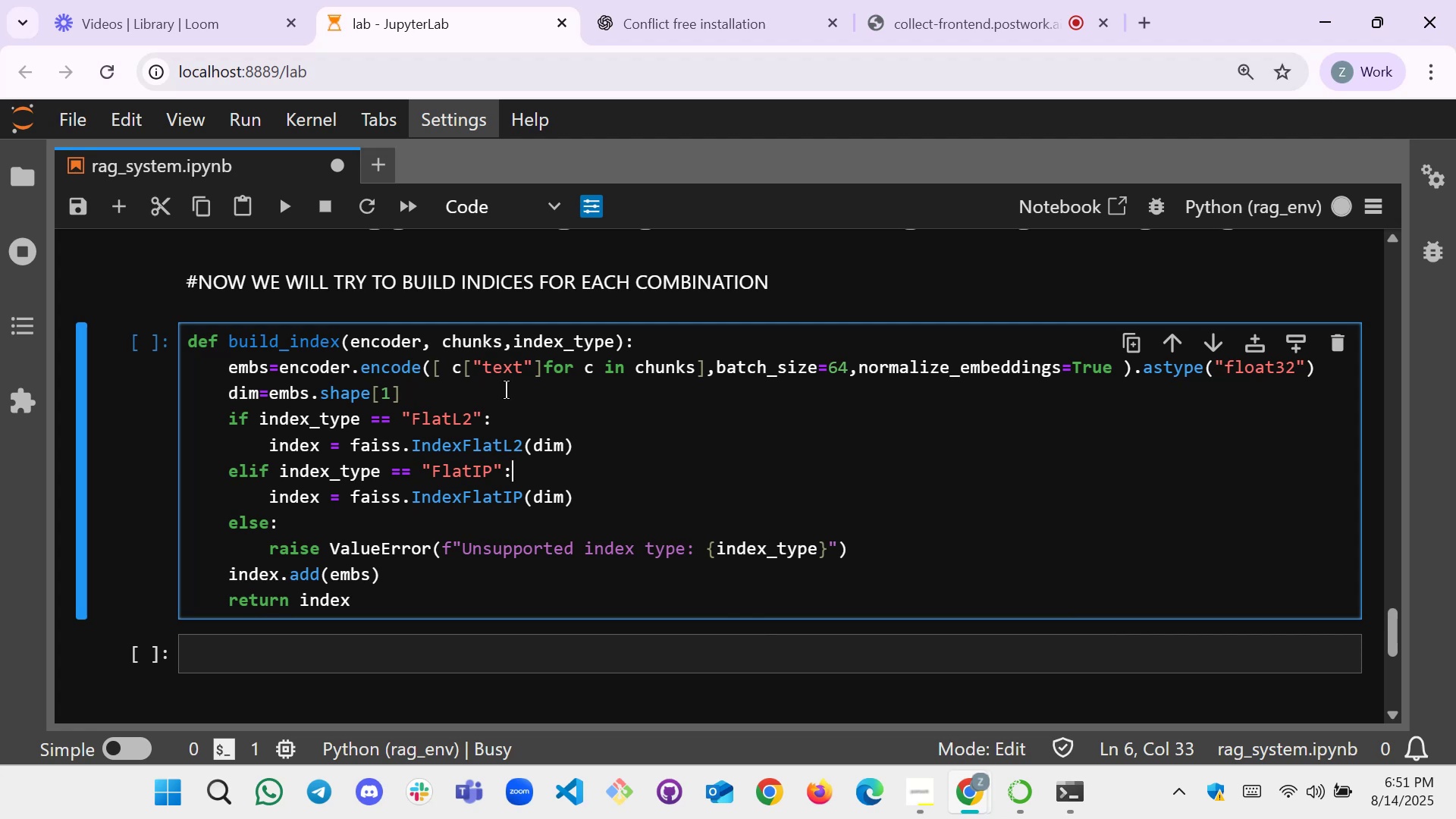 
scroll: coordinate [173, 311], scroll_direction: up, amount: 39.0
 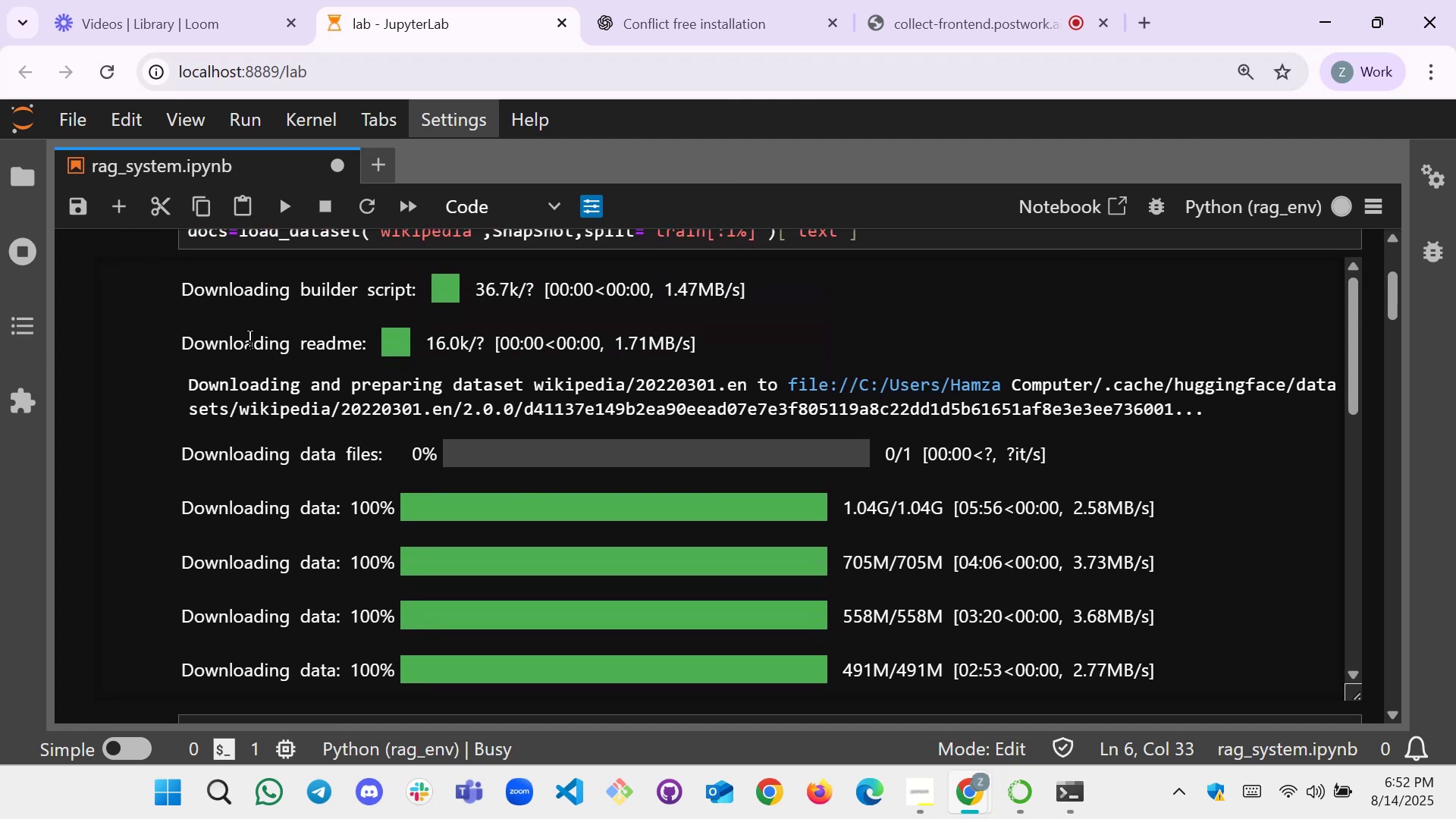 
scroll: coordinate [583, 413], scroll_direction: down, amount: 13.0
 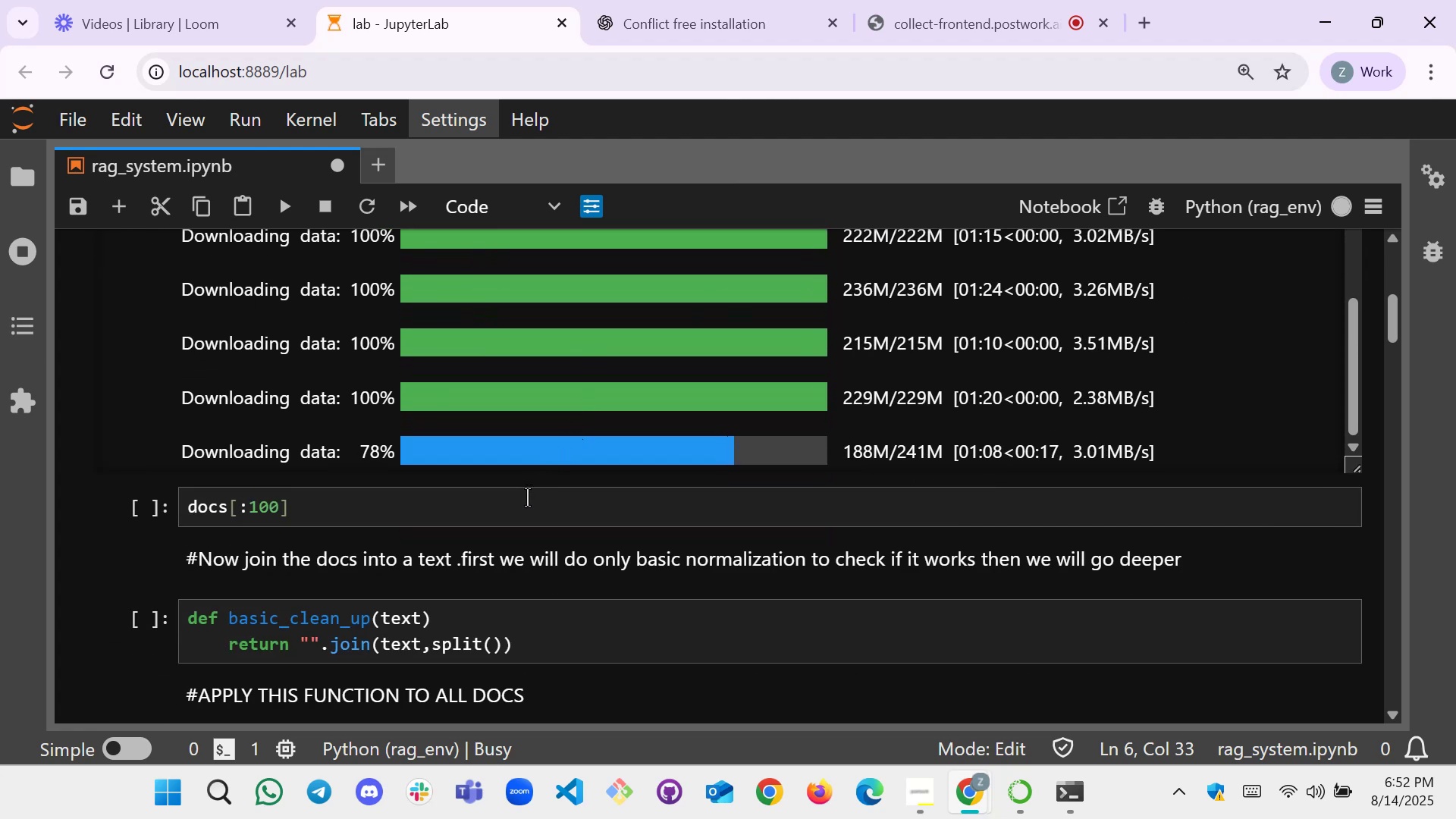 
scroll: coordinate [1210, 391], scroll_direction: up, amount: 7.0
 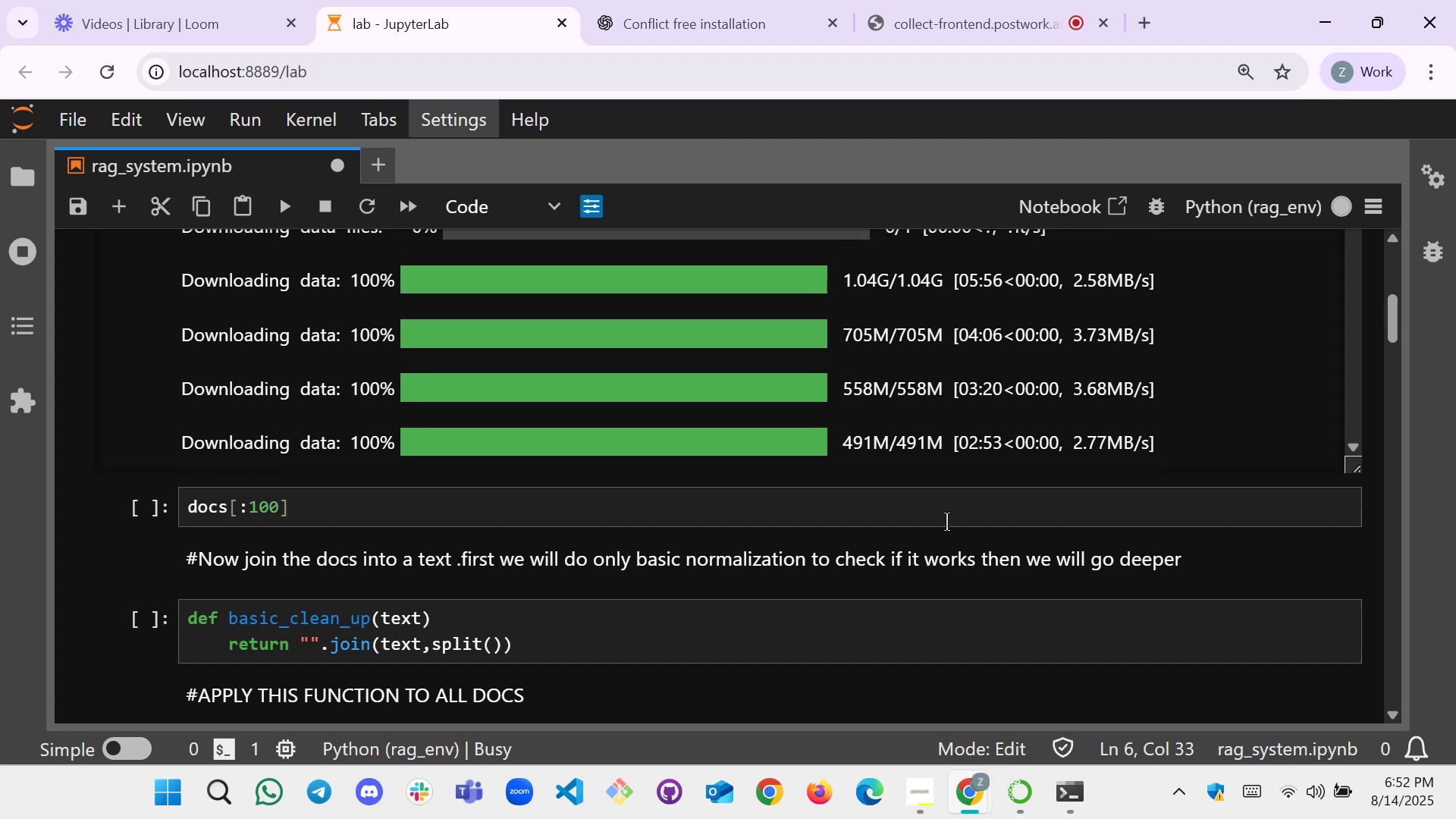 
wait(6.78)
 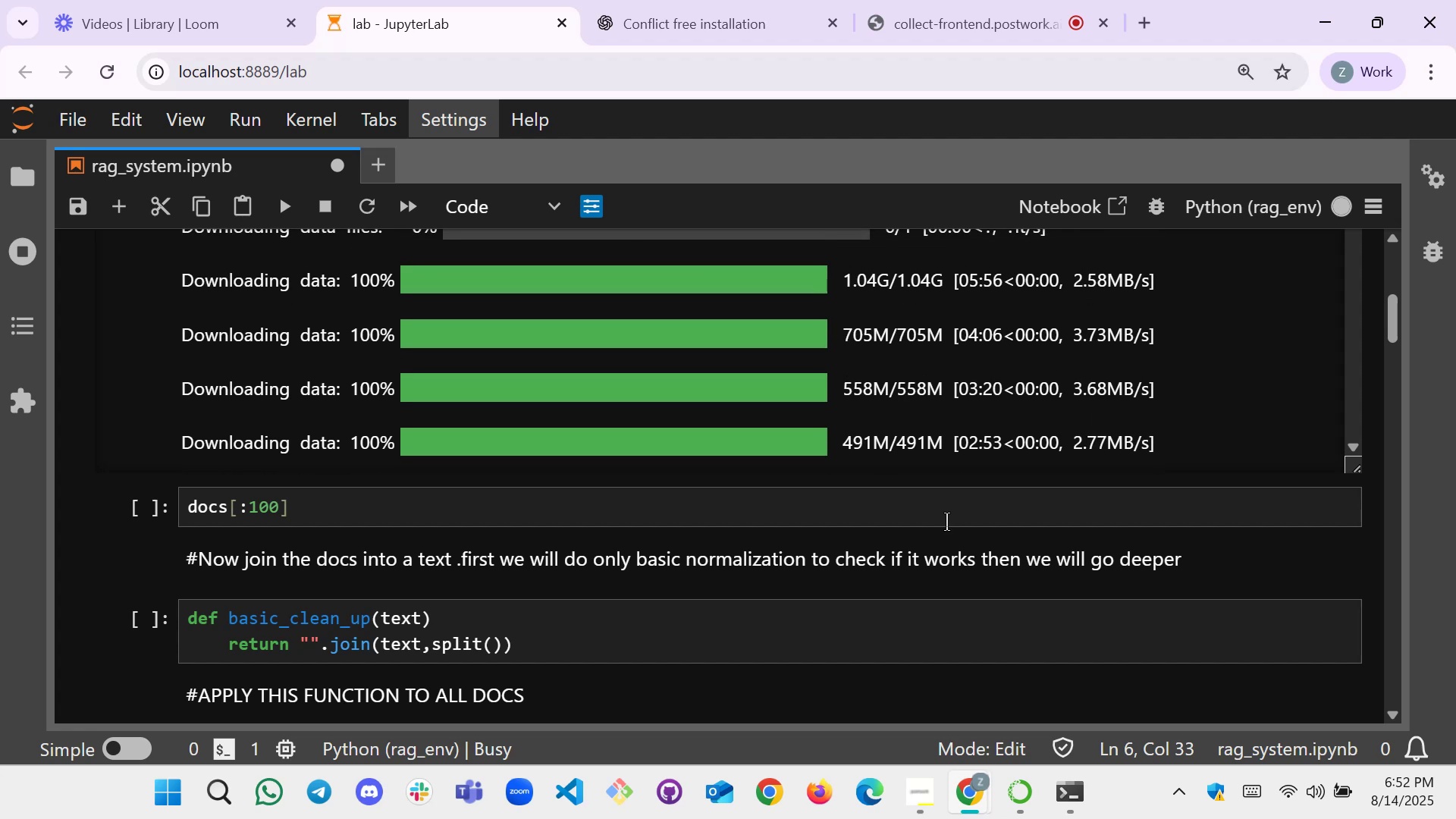 
scroll: coordinate [943, 426], scroll_direction: up, amount: 2.0
 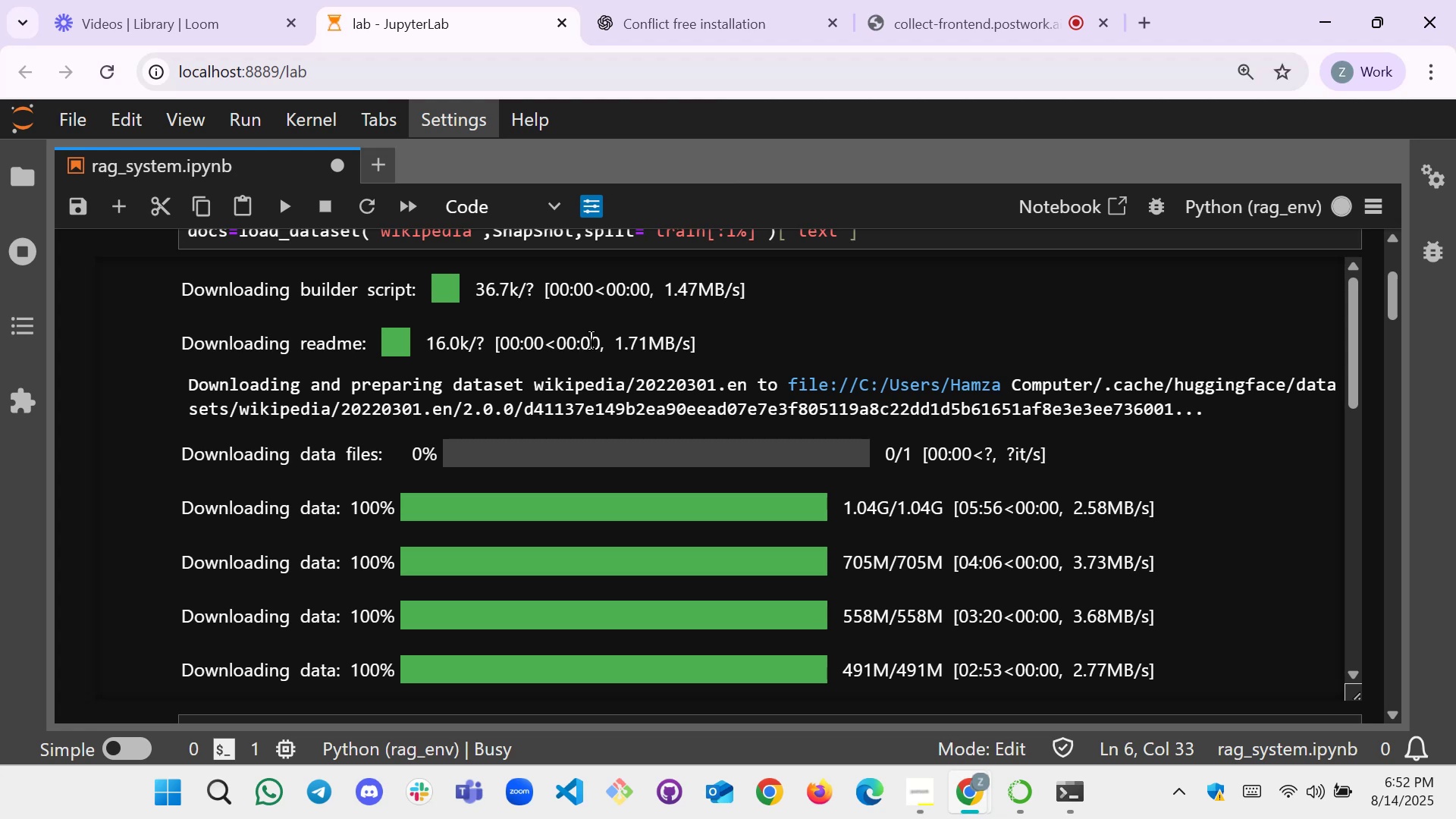 
wait(19.85)
 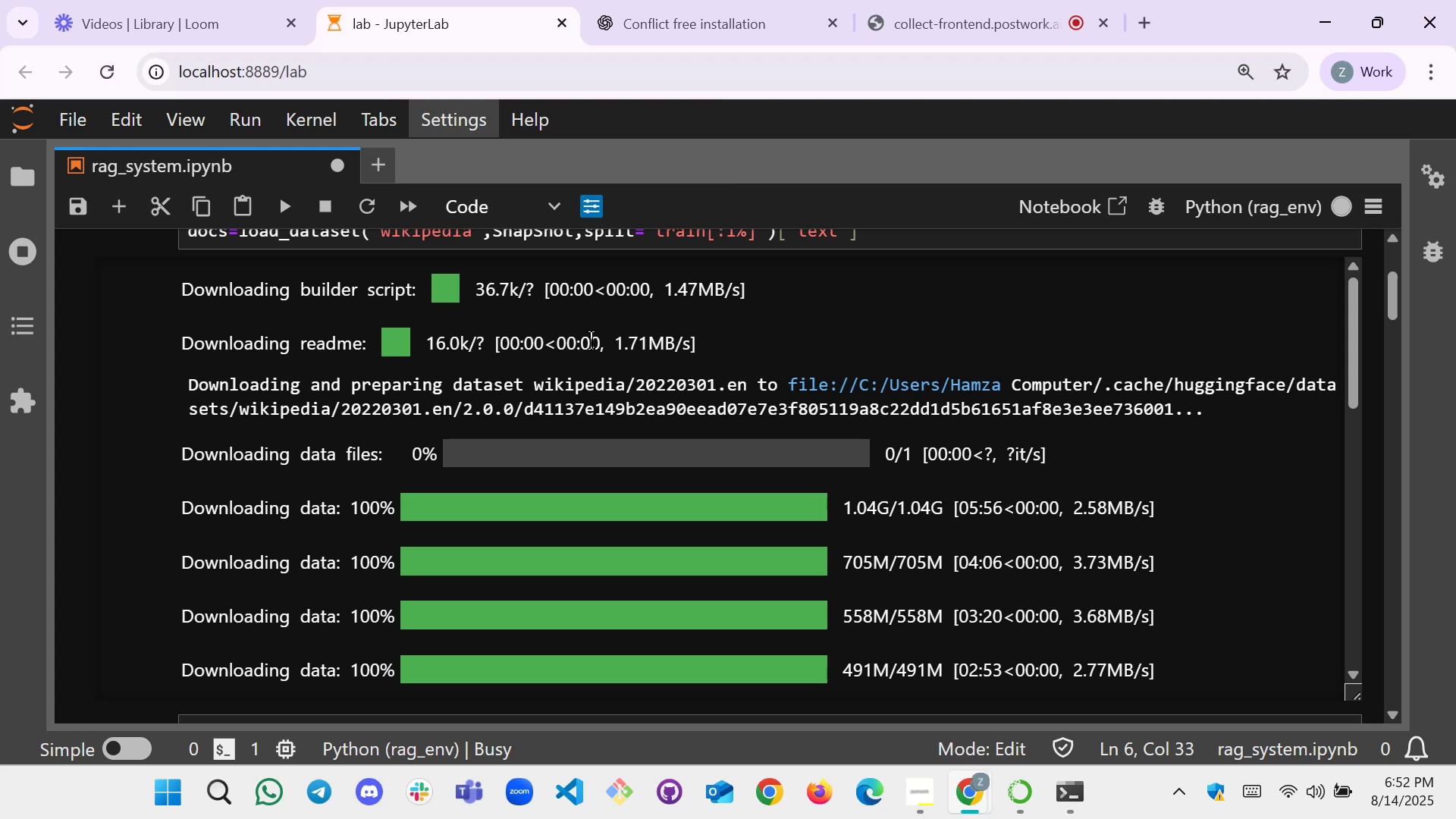 
scroll: coordinate [610, 394], scroll_direction: down, amount: 1.0
 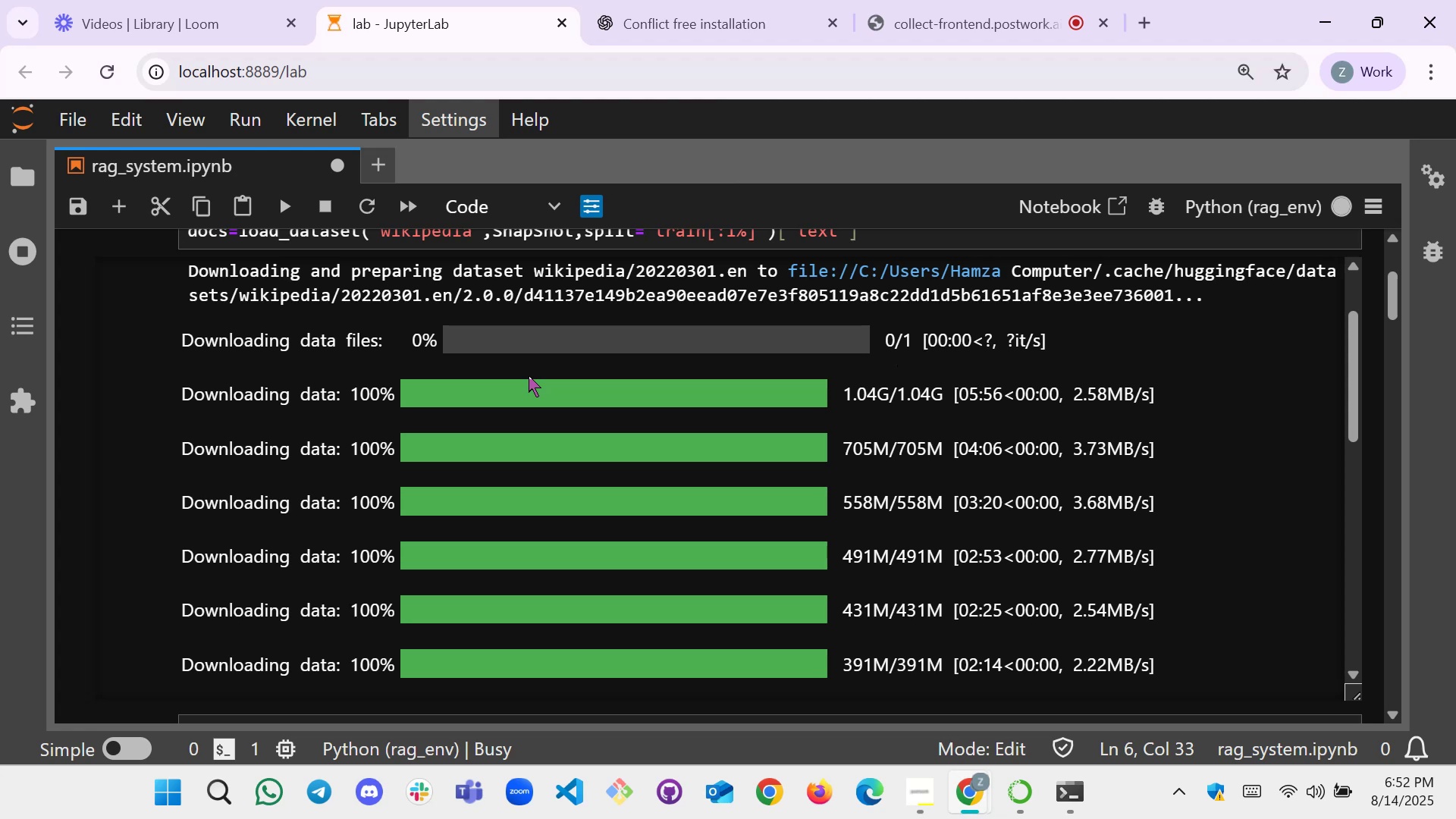 
wait(20.79)
 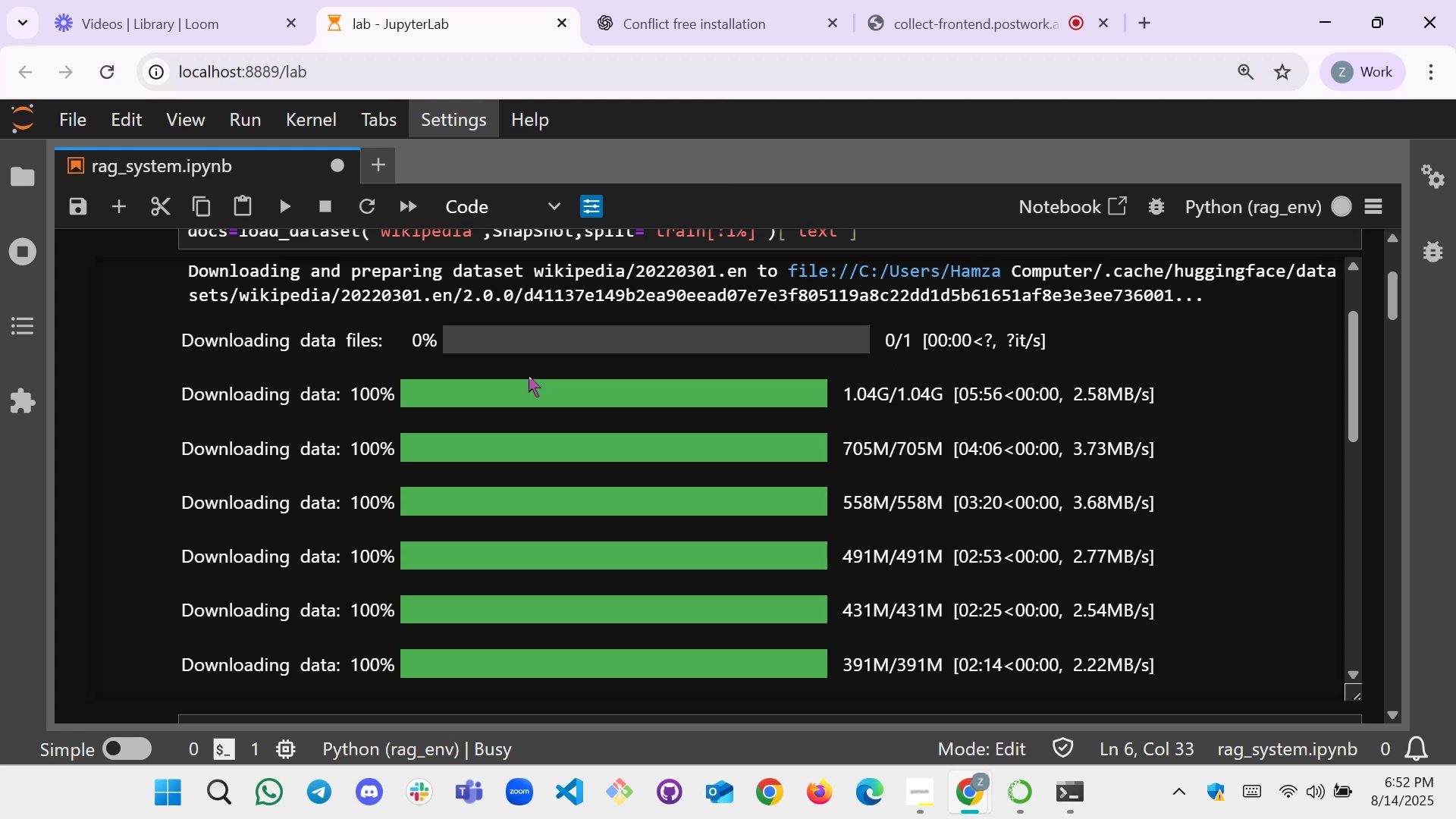 
scroll: coordinate [620, 416], scroll_direction: up, amount: 3.0
 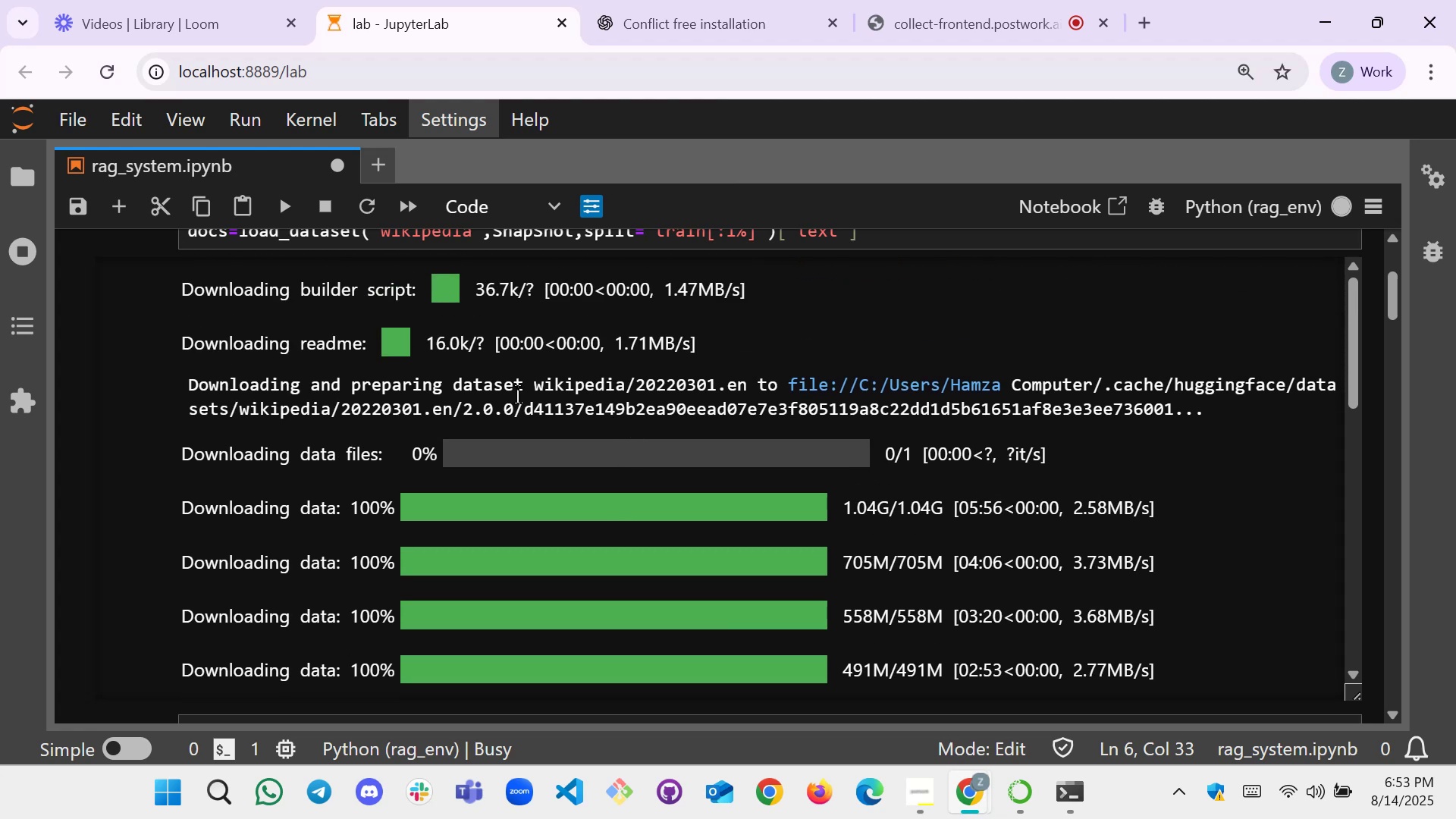 
scroll: coordinate [770, 587], scroll_direction: down, amount: 14.0
 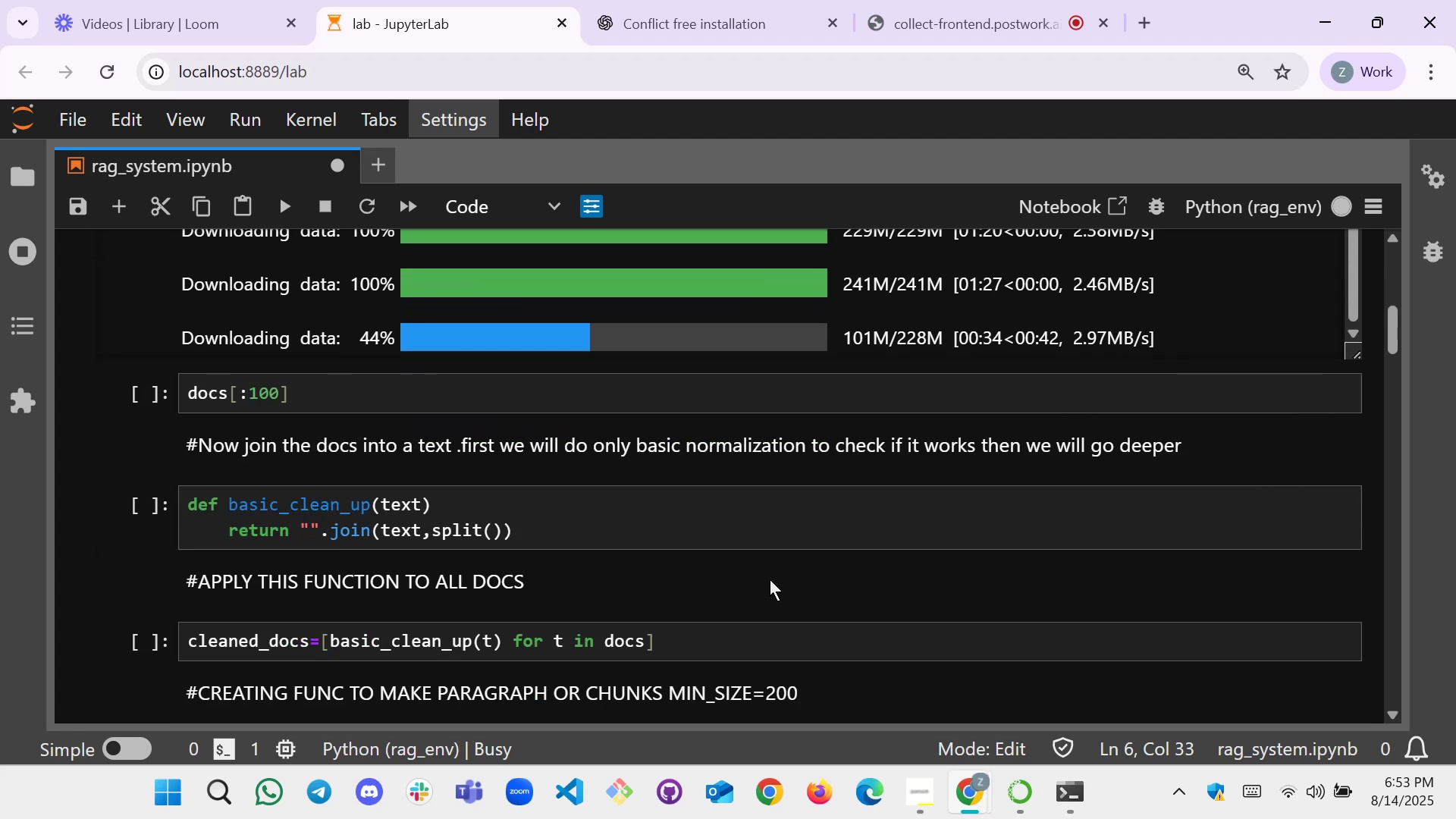 
scroll: coordinate [770, 577], scroll_direction: up, amount: 1.0
 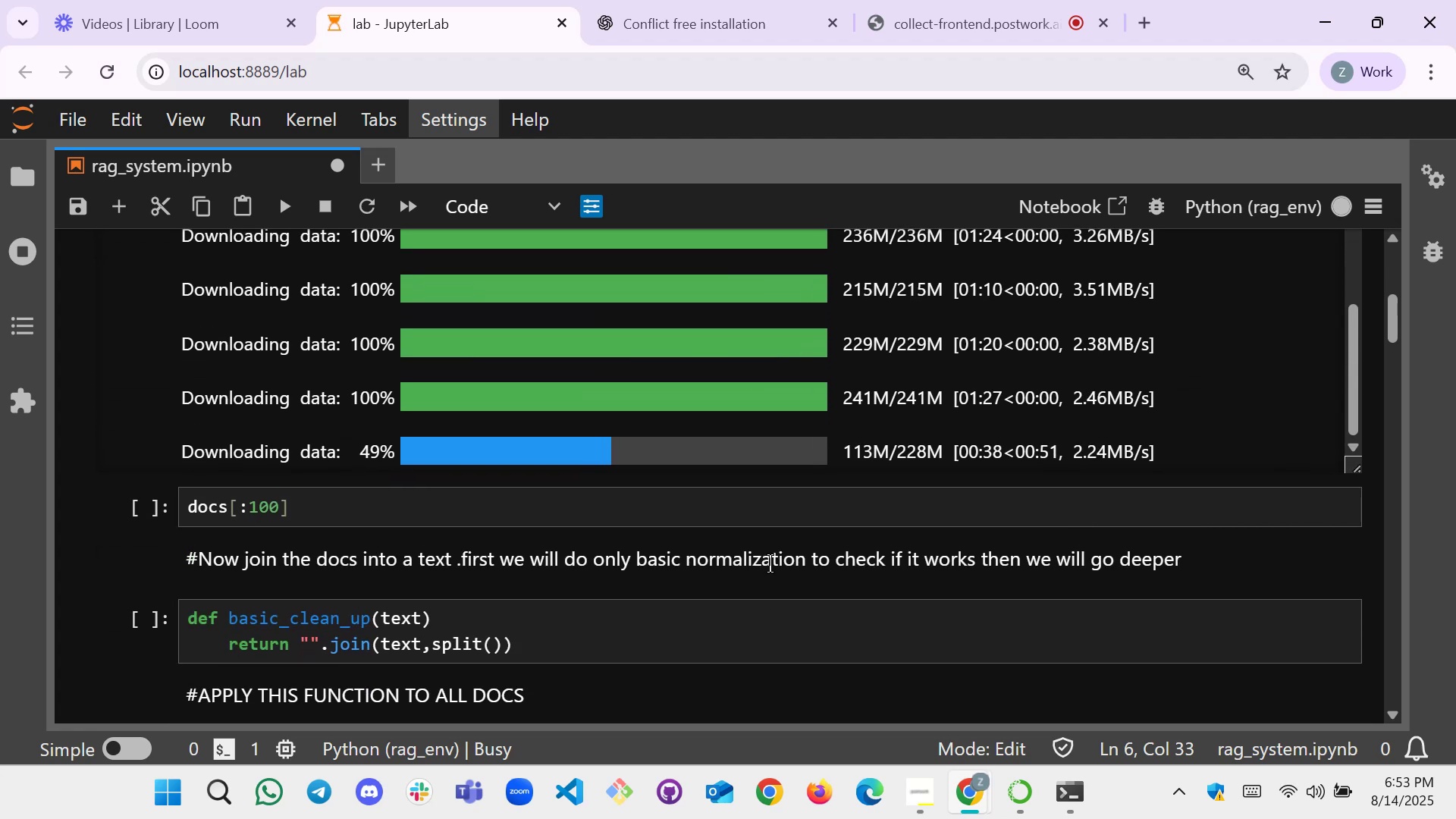 
wait(5.56)
 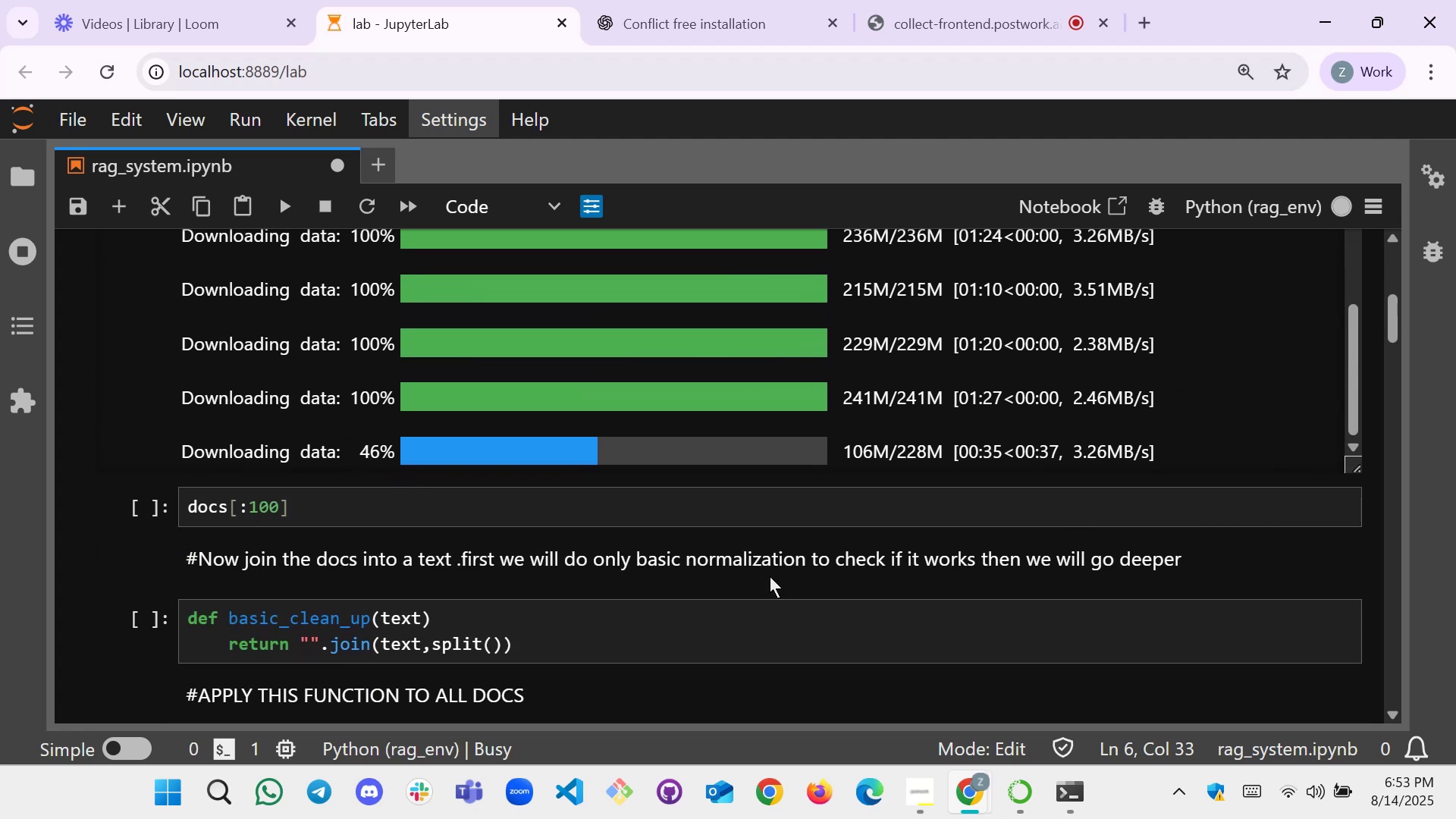 
scroll: coordinate [653, 482], scroll_direction: down, amount: 5.0
 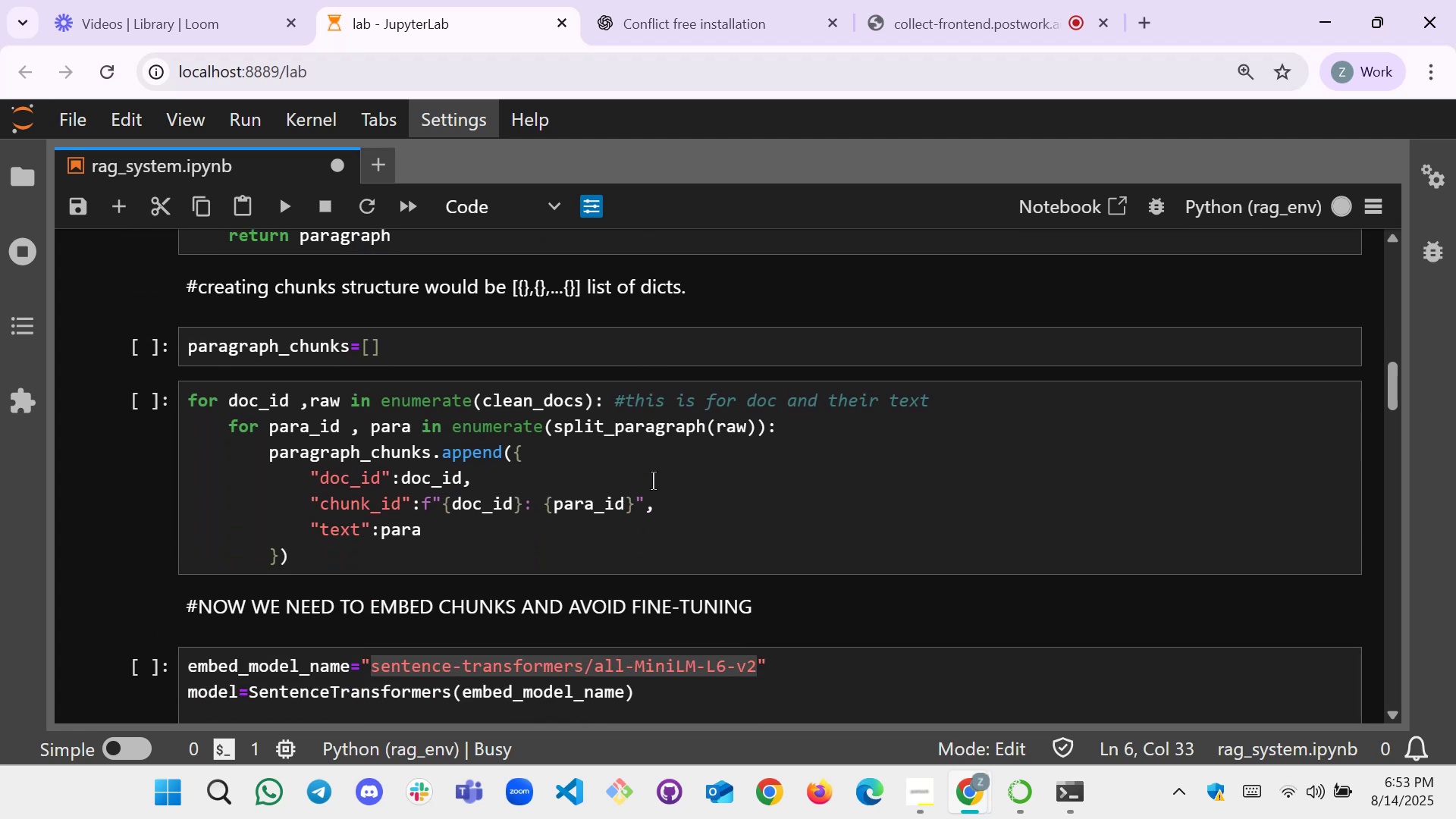 
scroll: coordinate [401, 425], scroll_direction: up, amount: 13.0
 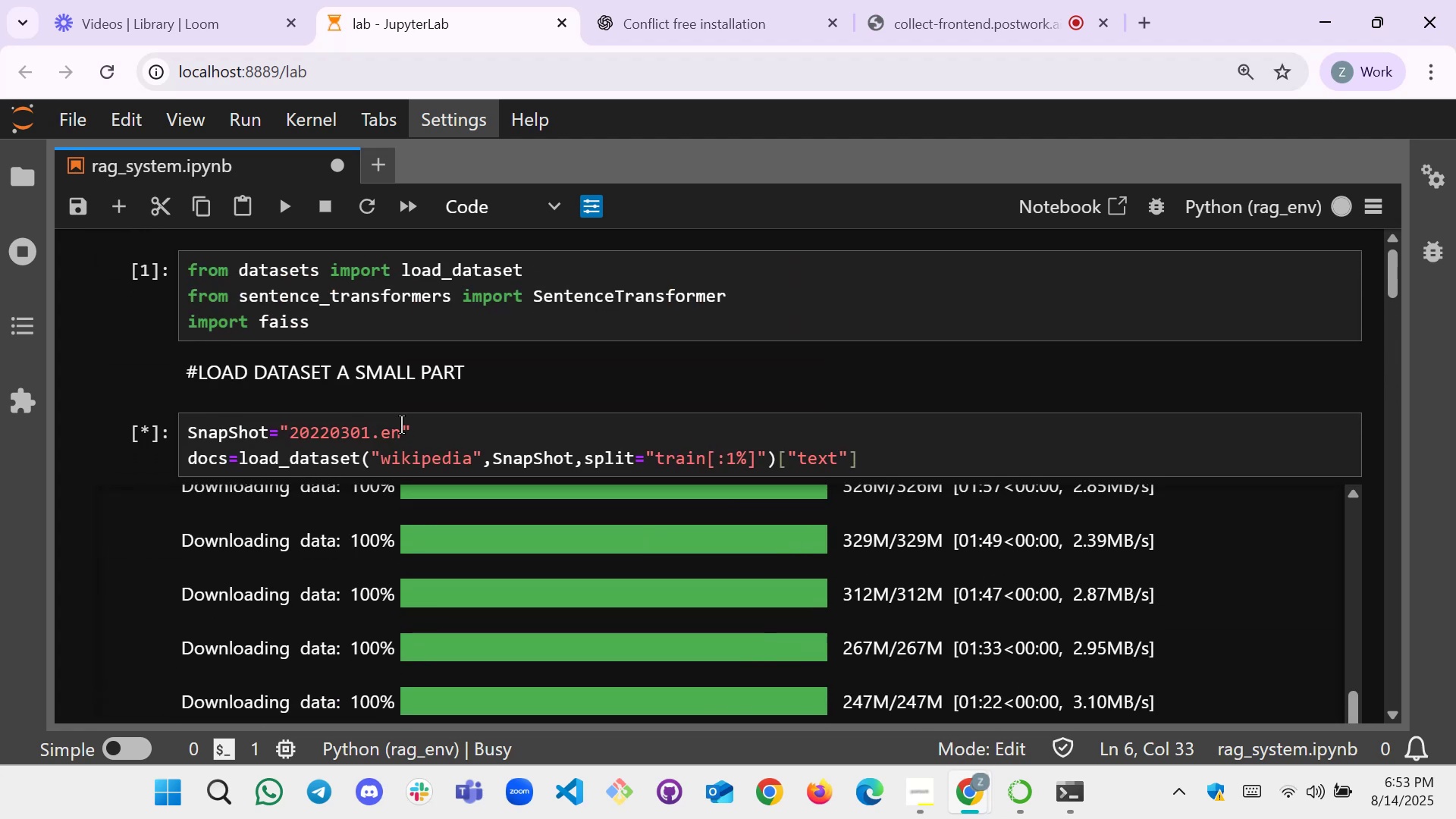 
scroll: coordinate [337, 474], scroll_direction: down, amount: 19.0
 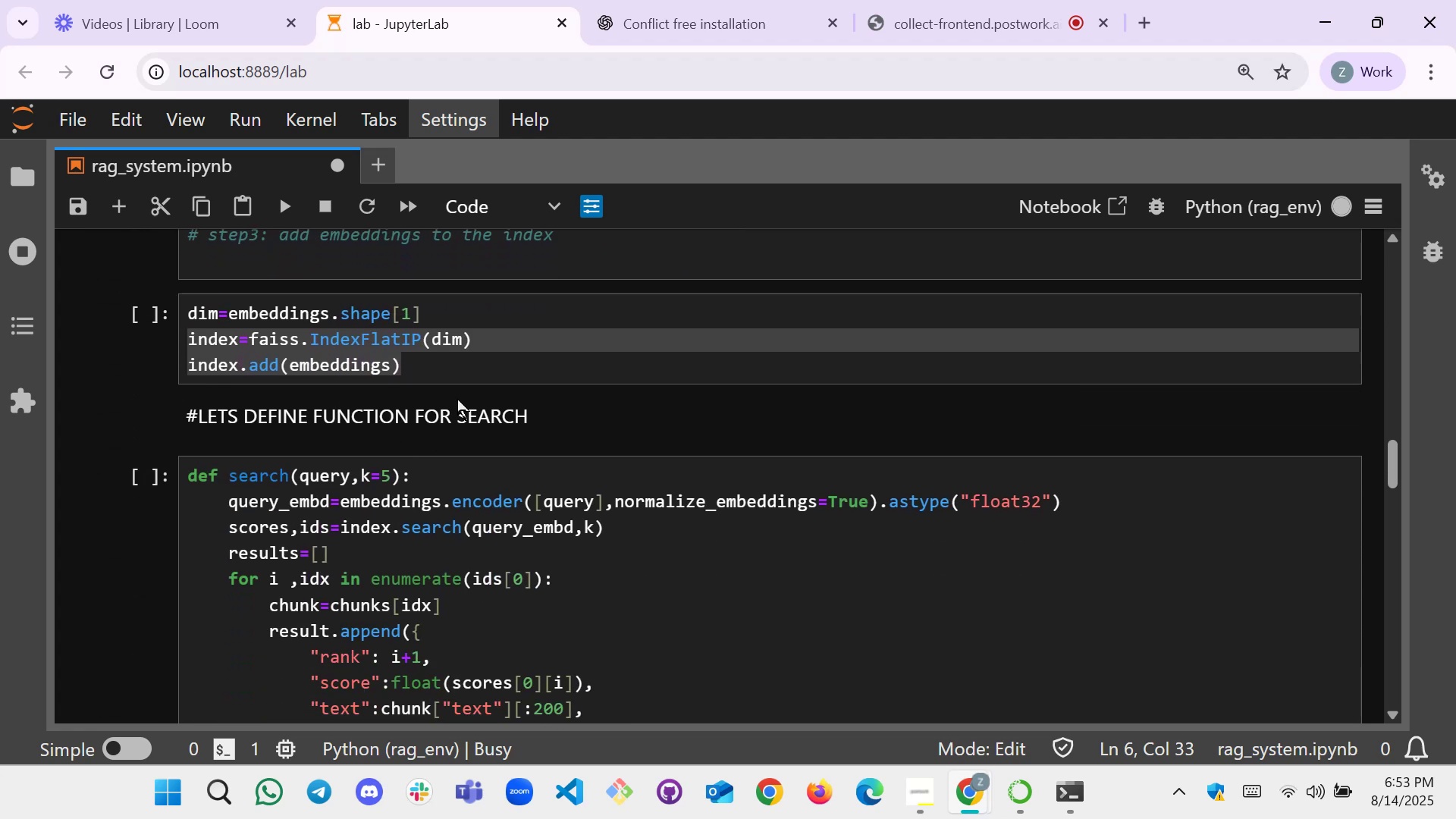 
left_click([460, 388])
 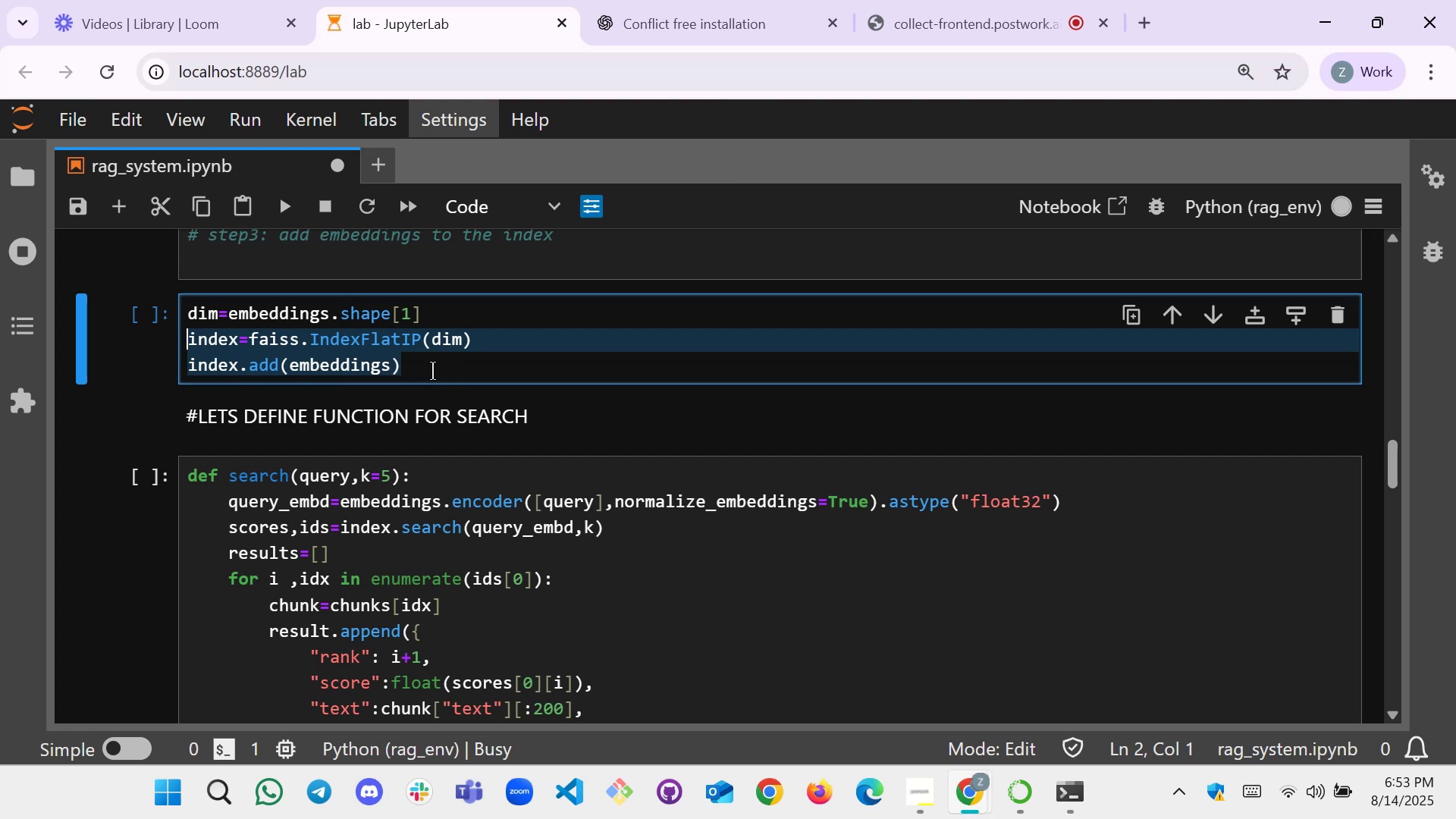 
scroll: coordinate [432, 371], scroll_direction: down, amount: 1.0
 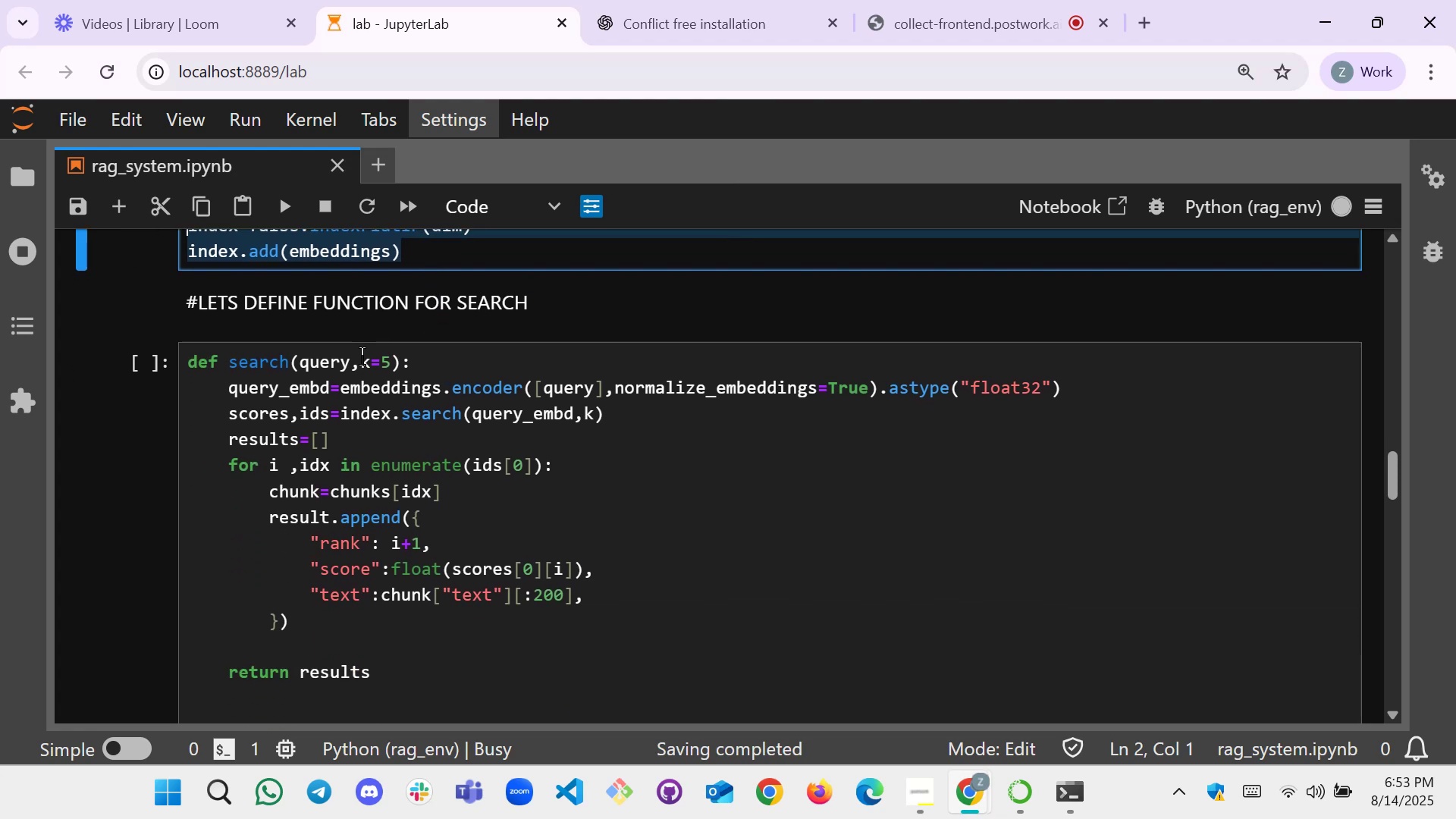 
left_click([362, 356])
 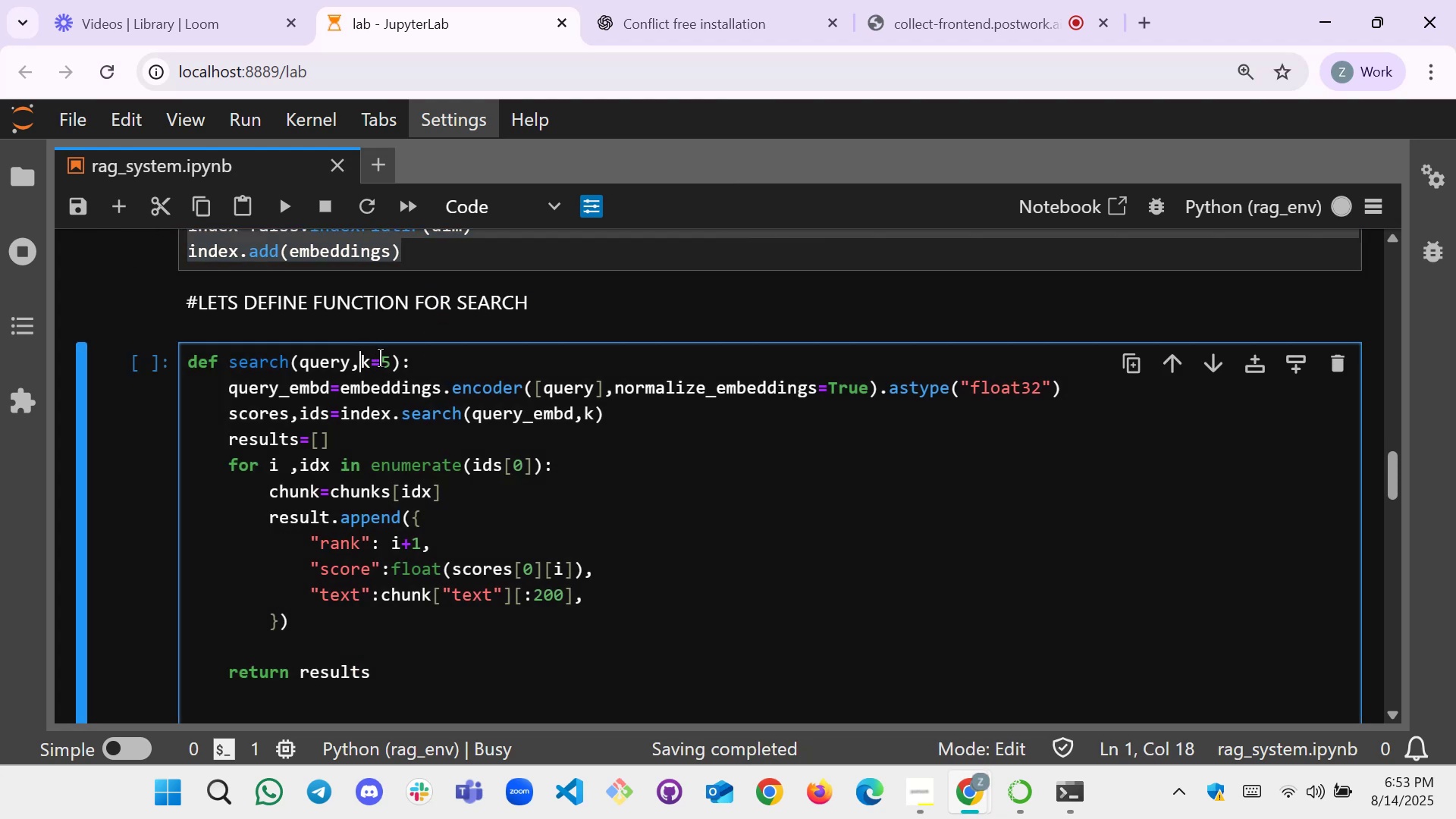 
left_click([381, 358])
 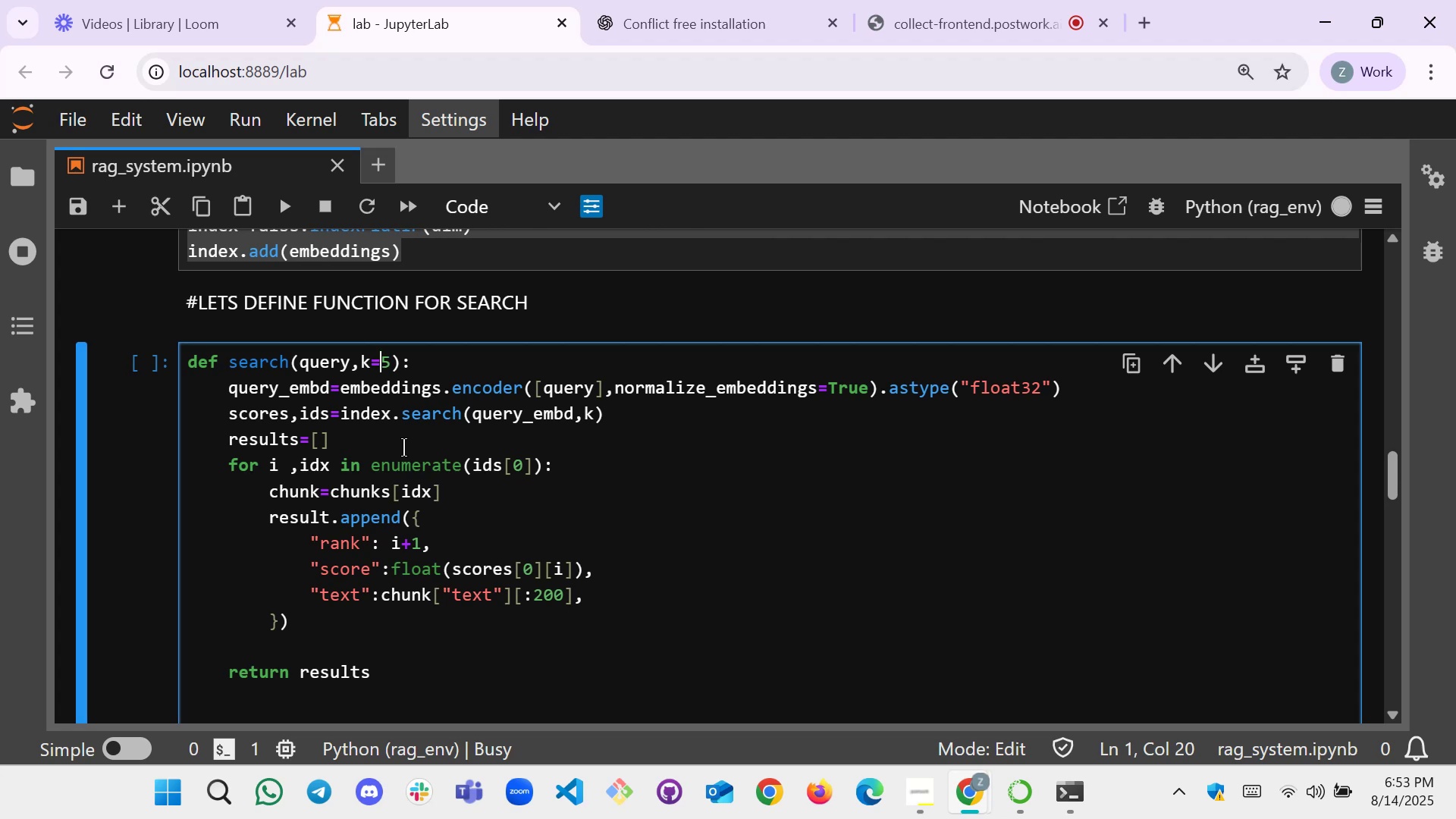 
wait(12.18)
 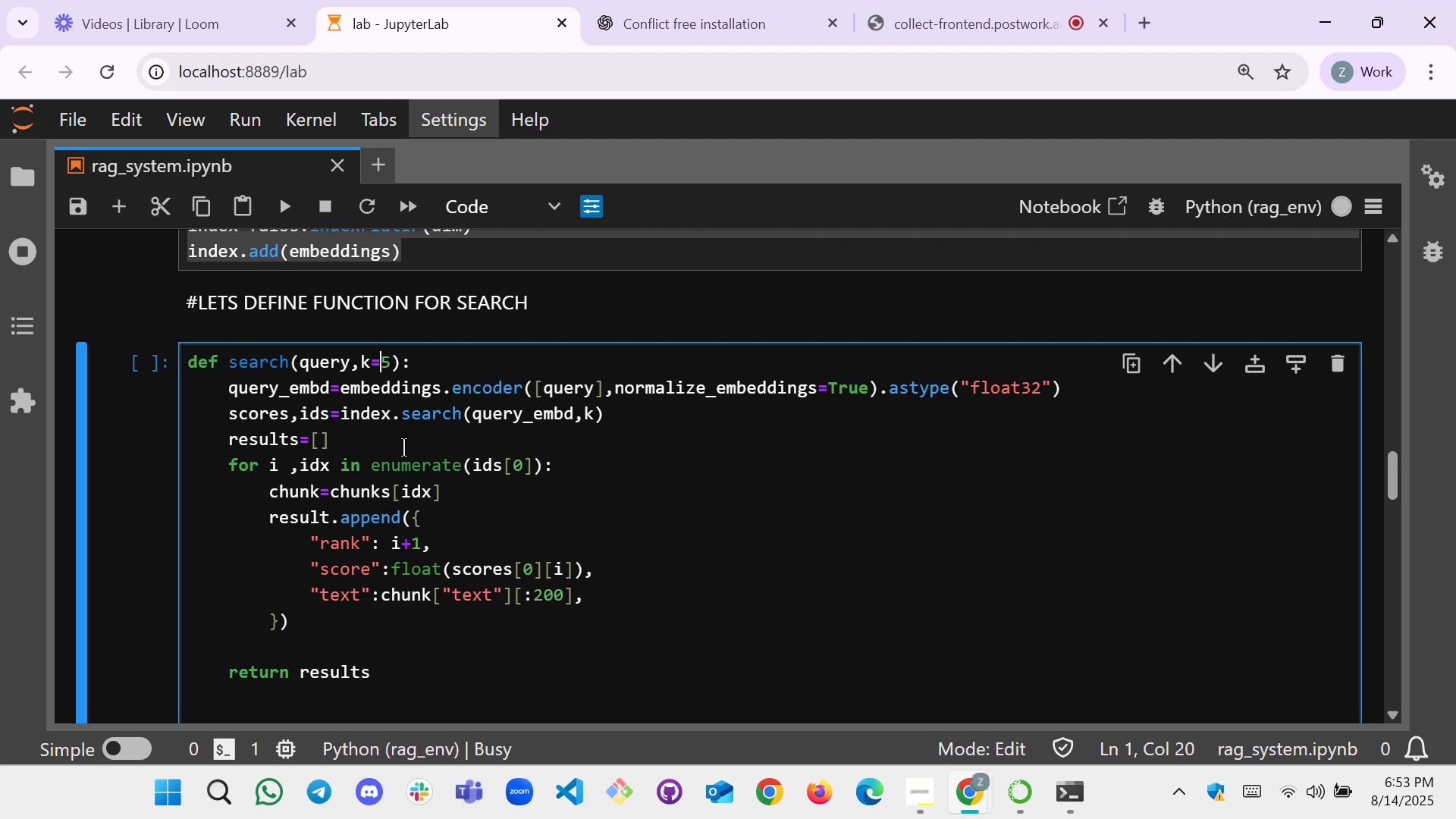 
scroll: coordinate [492, 469], scroll_direction: down, amount: 12.0
 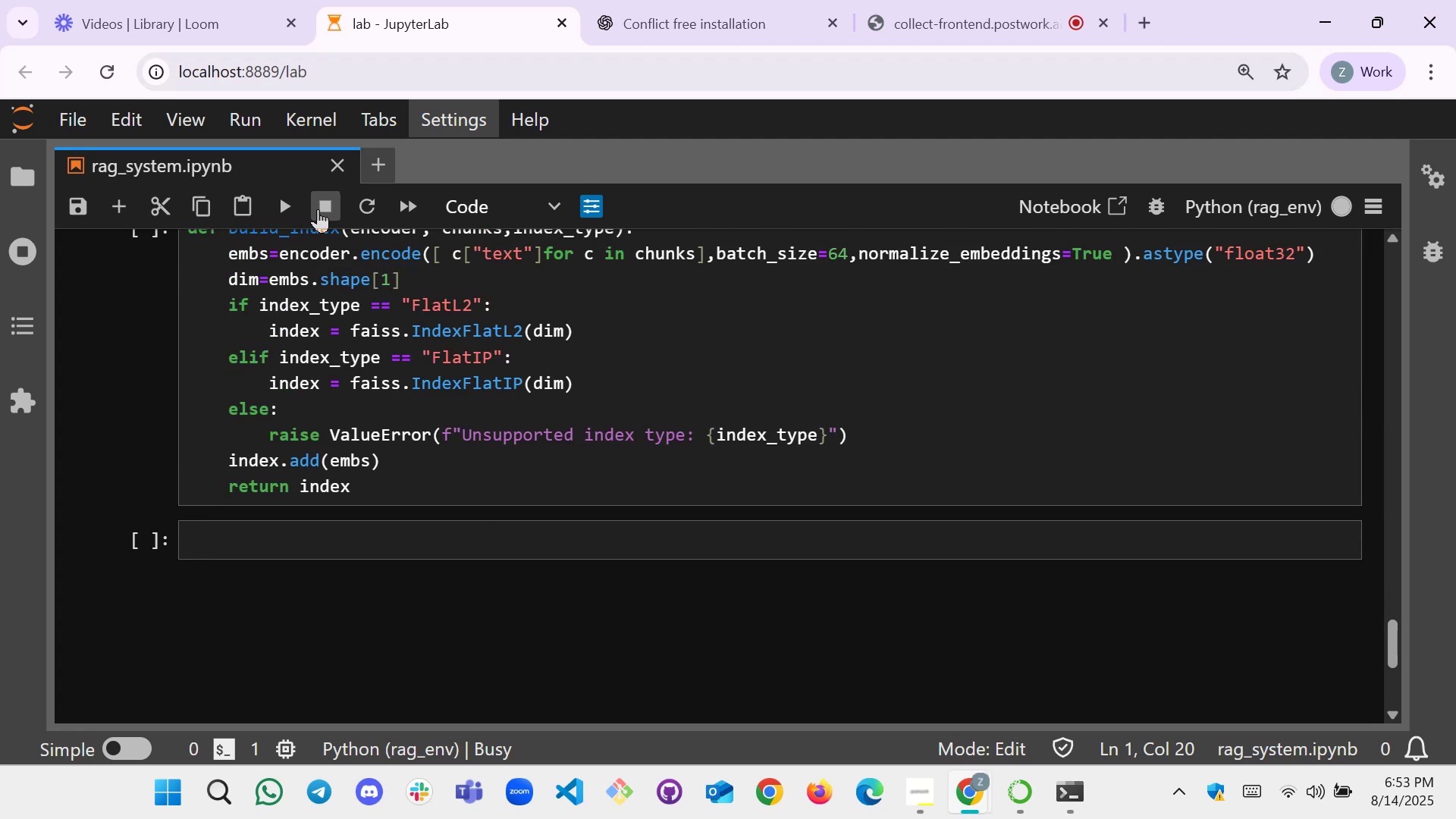 
wait(7.61)
 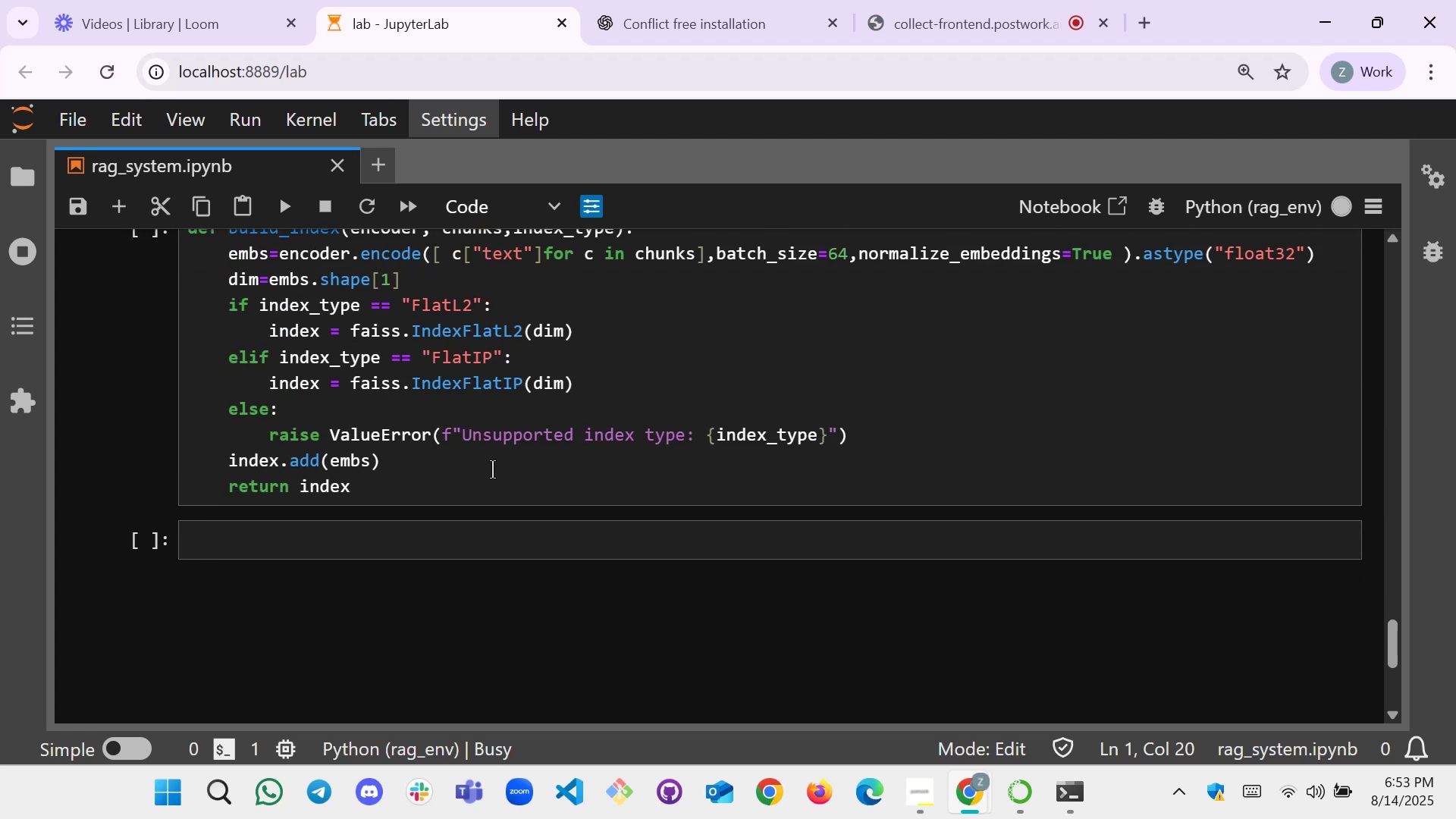 
mouse_move([318, 237])
 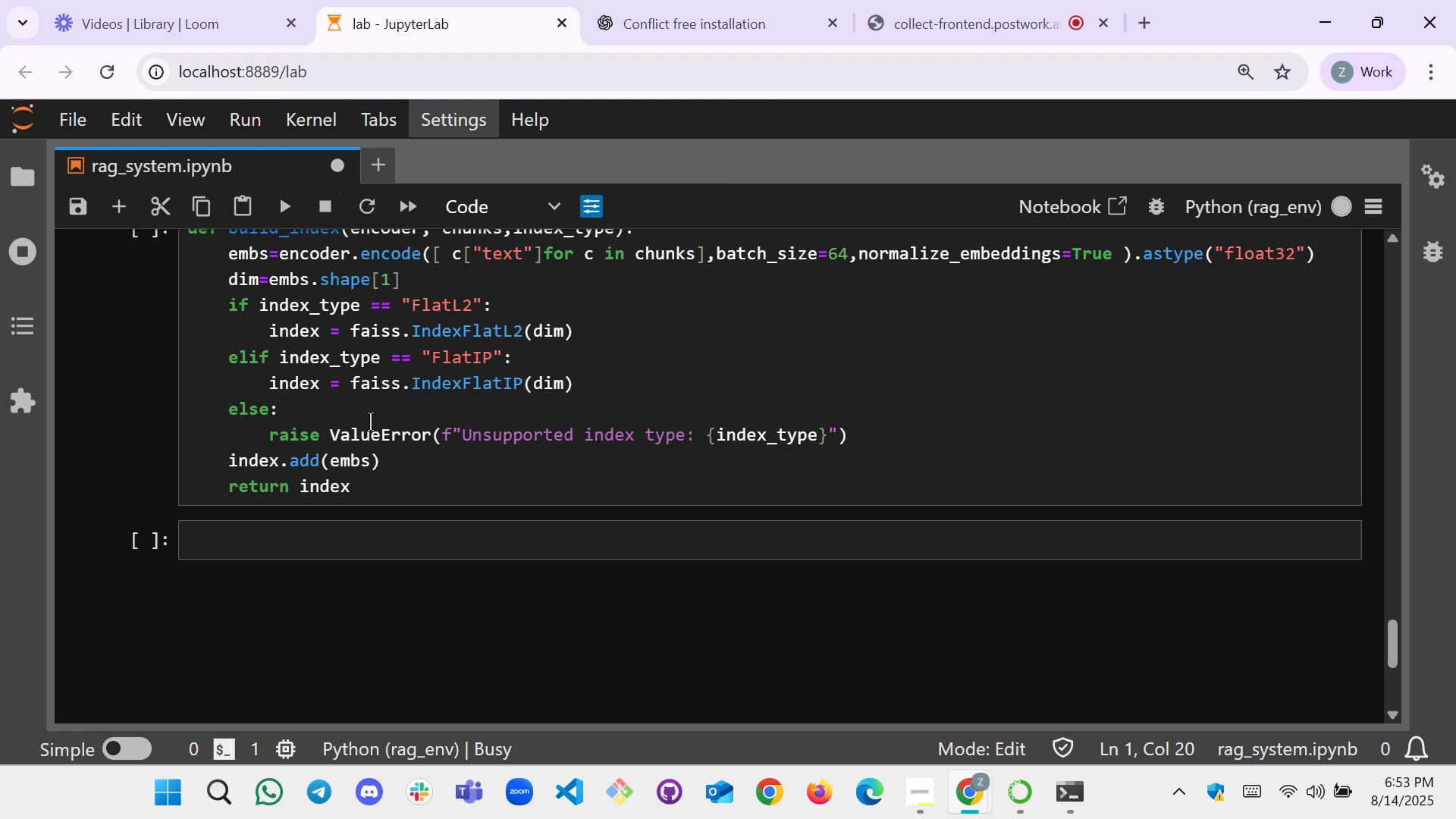 
scroll: coordinate [370, 422], scroll_direction: up, amount: 1.0
 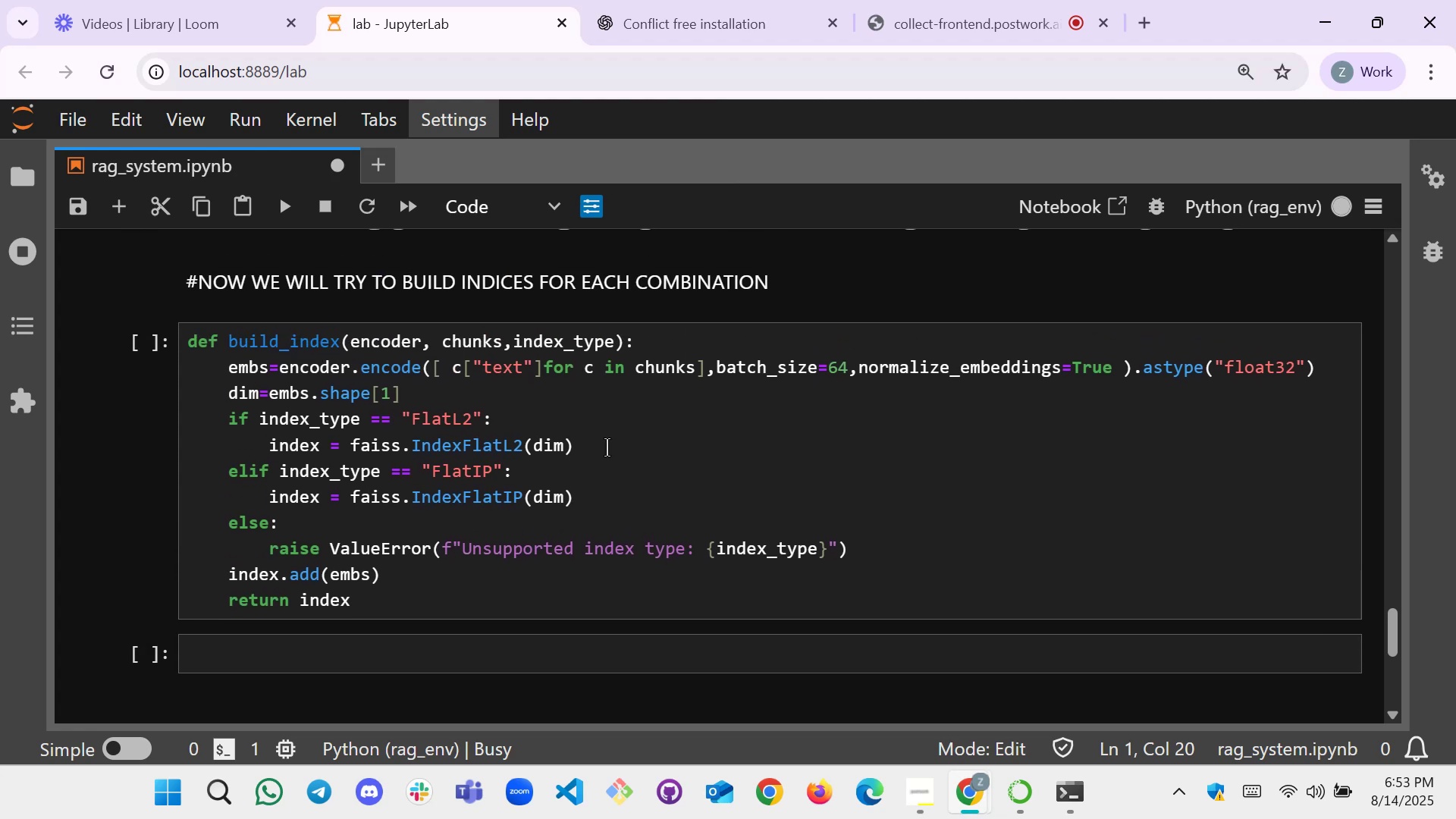 
left_click([615, 447])
 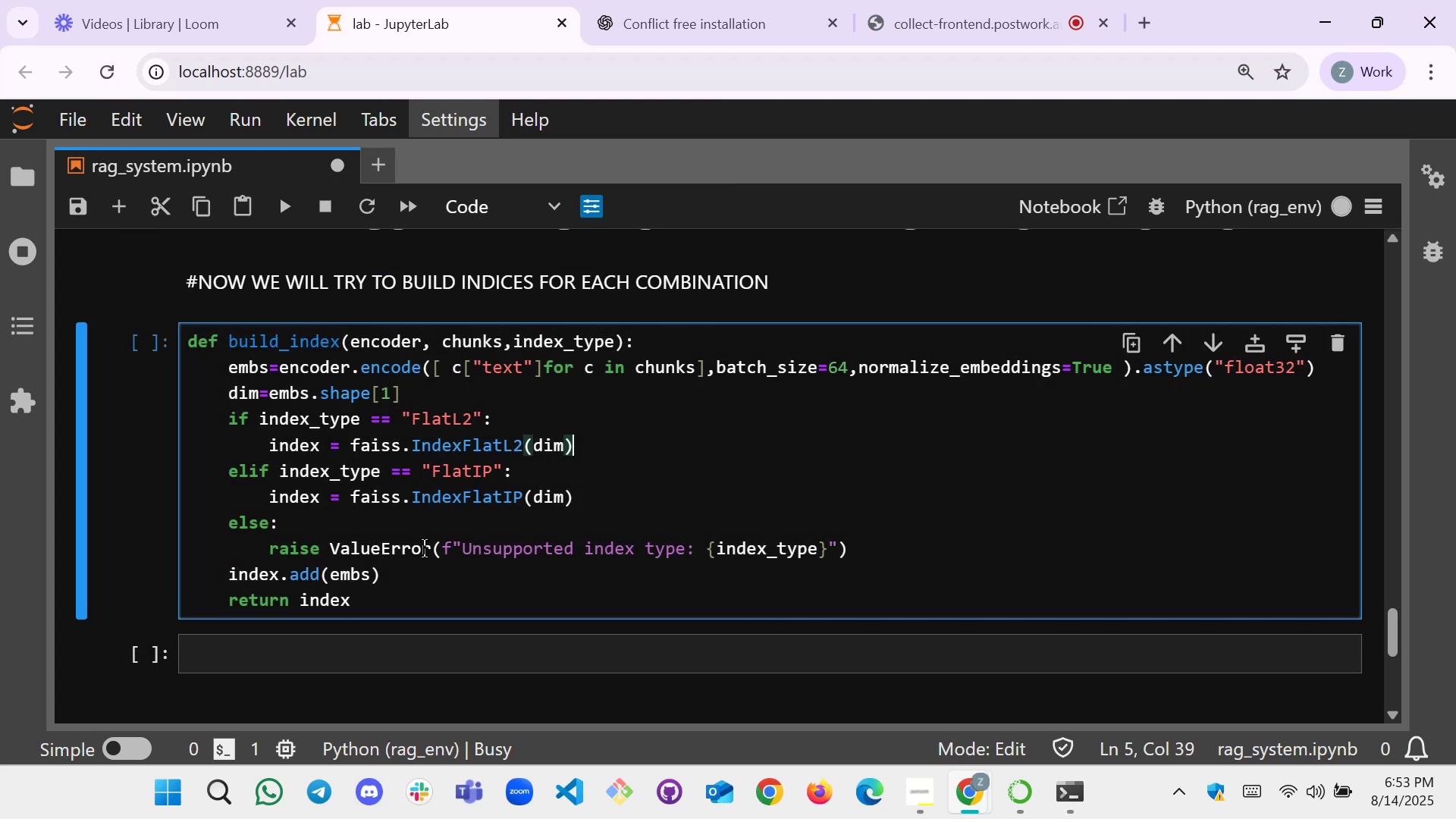 
left_click([373, 645])
 